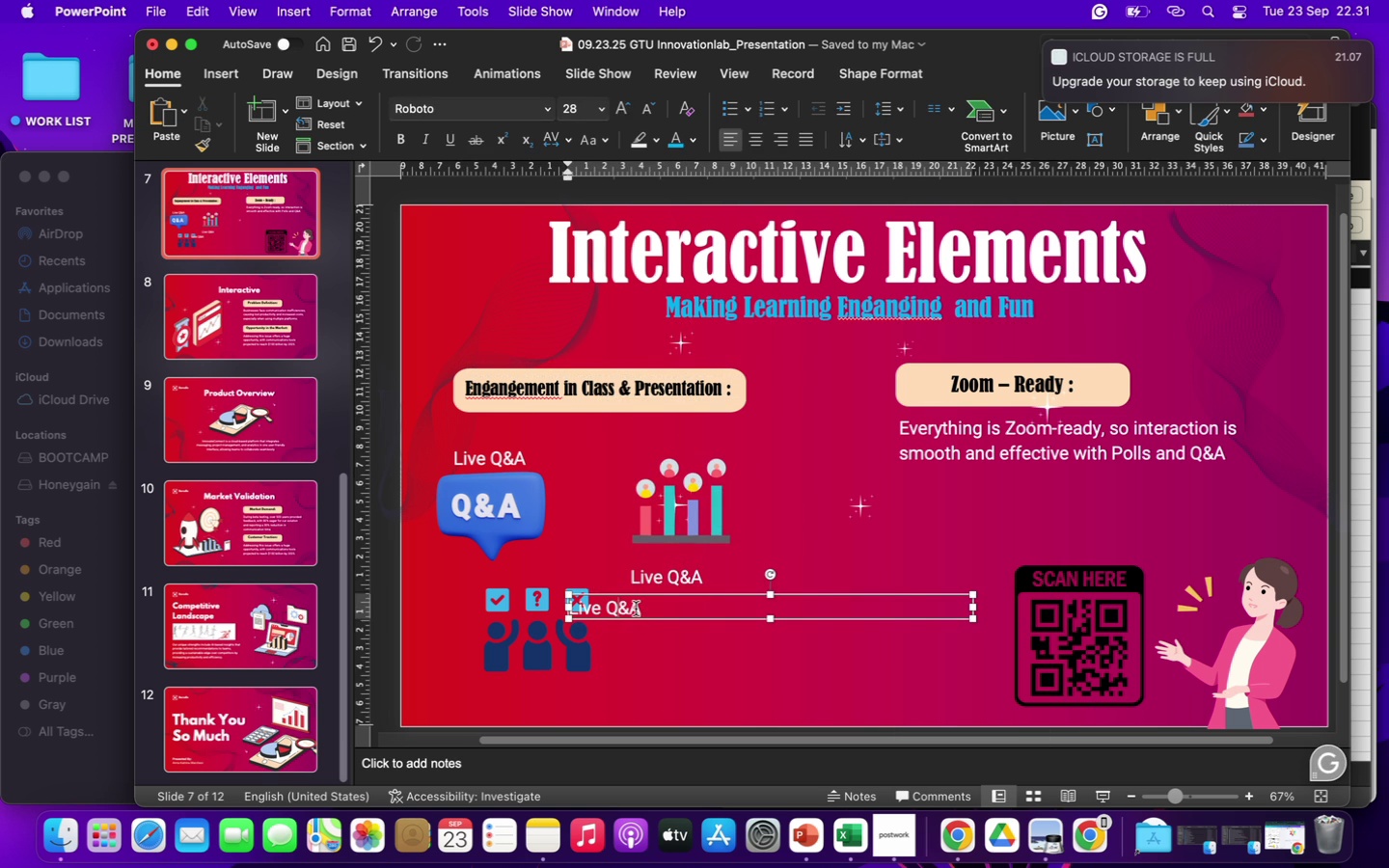 
left_click_drag(start_coordinate=[637, 609], to_coordinate=[565, 604])
 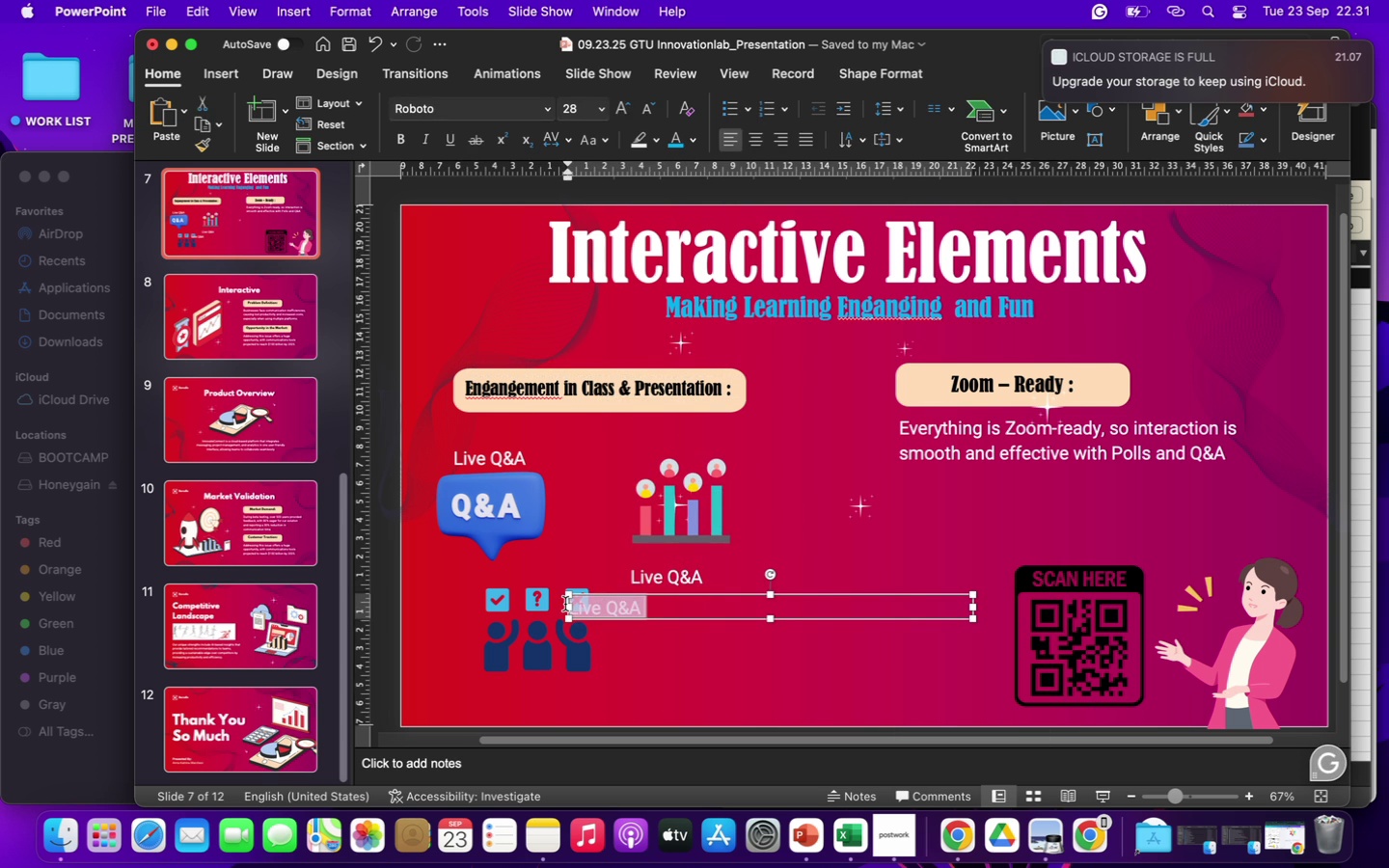 
type(qUIC)
key(Backspace)
key(Backspace)
key(Backspace)
key(Backspace)
type(Quick Polling)
 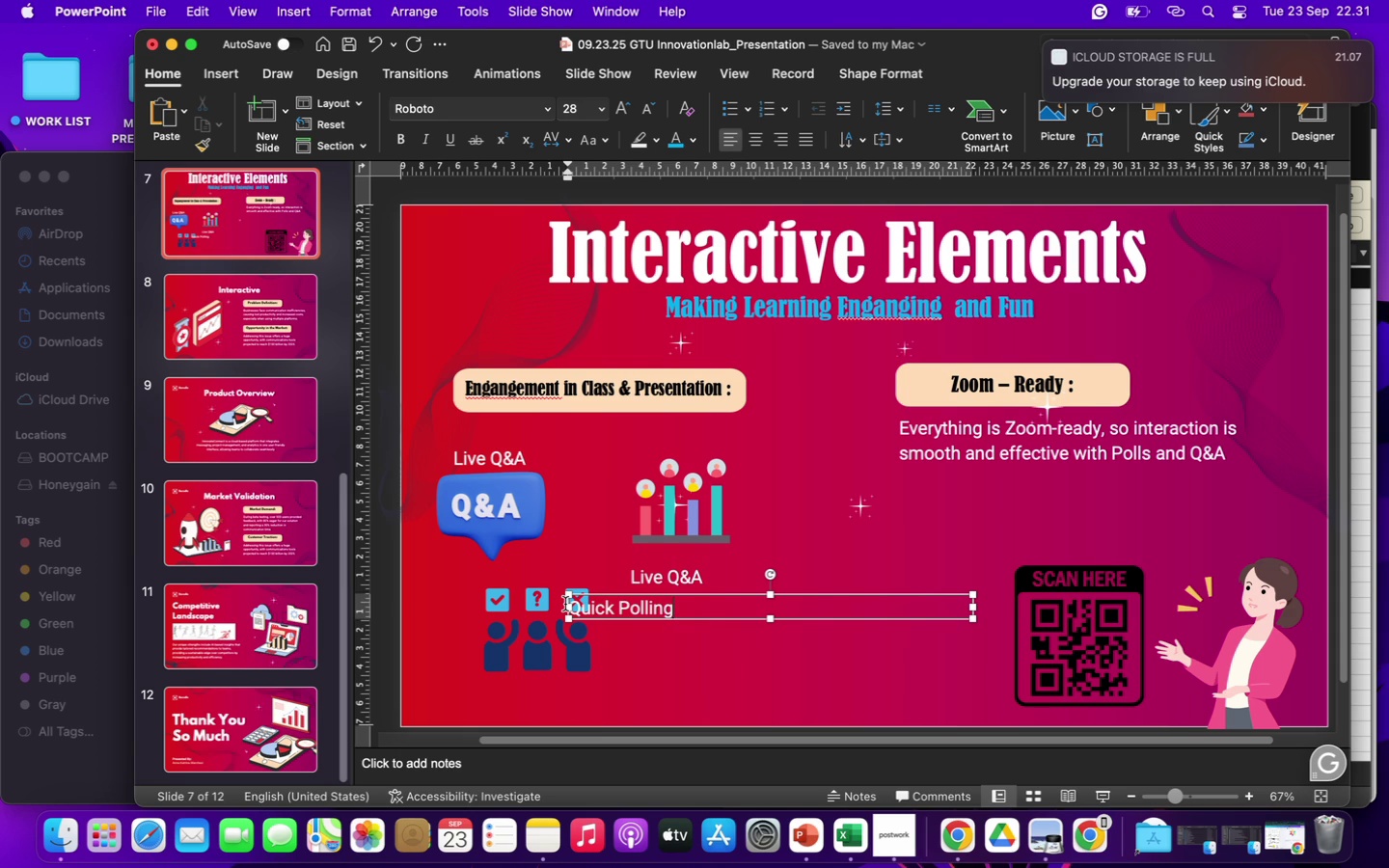 
wait(23.01)
 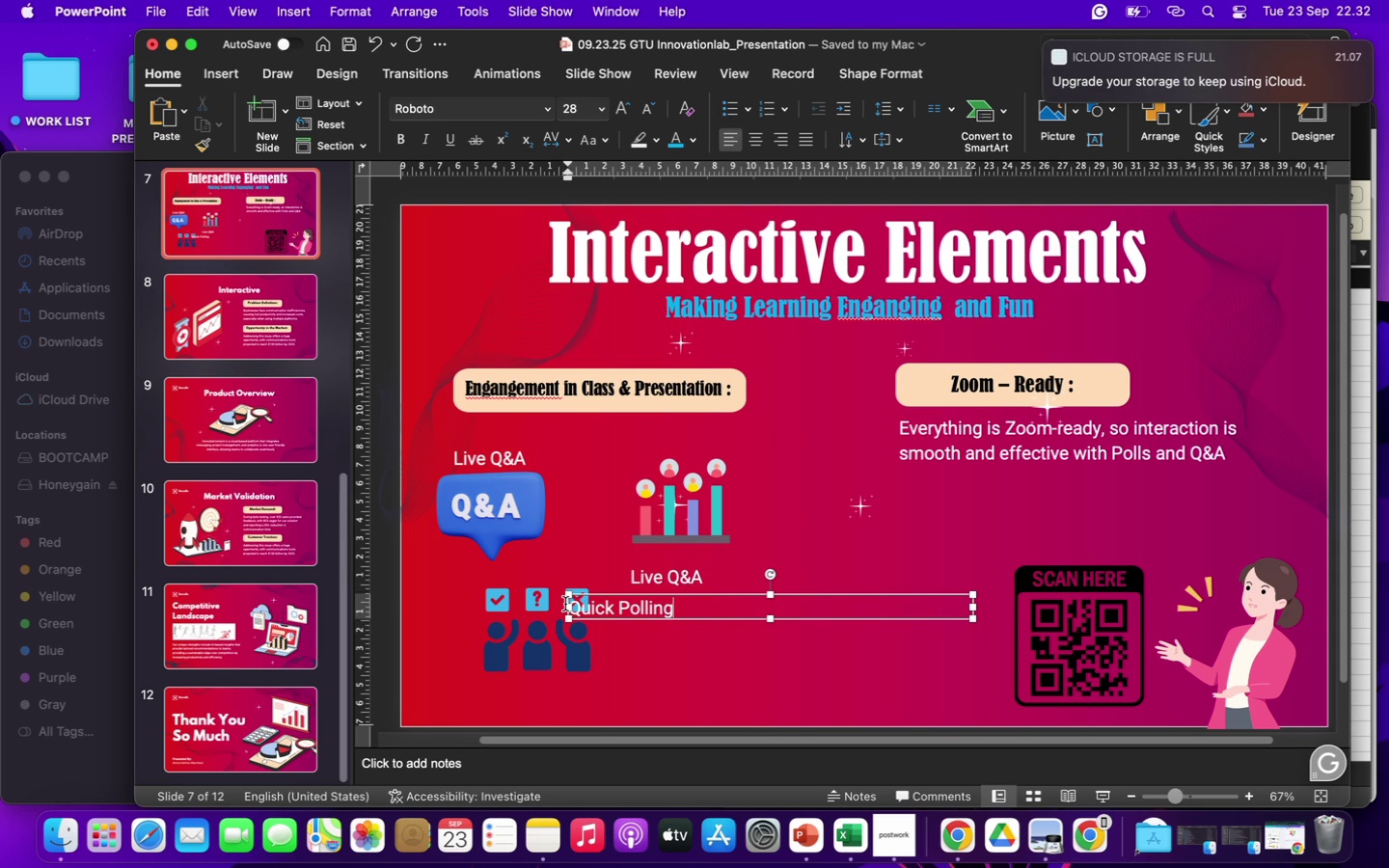 
left_click_drag(start_coordinate=[970, 610], to_coordinate=[715, 613])
 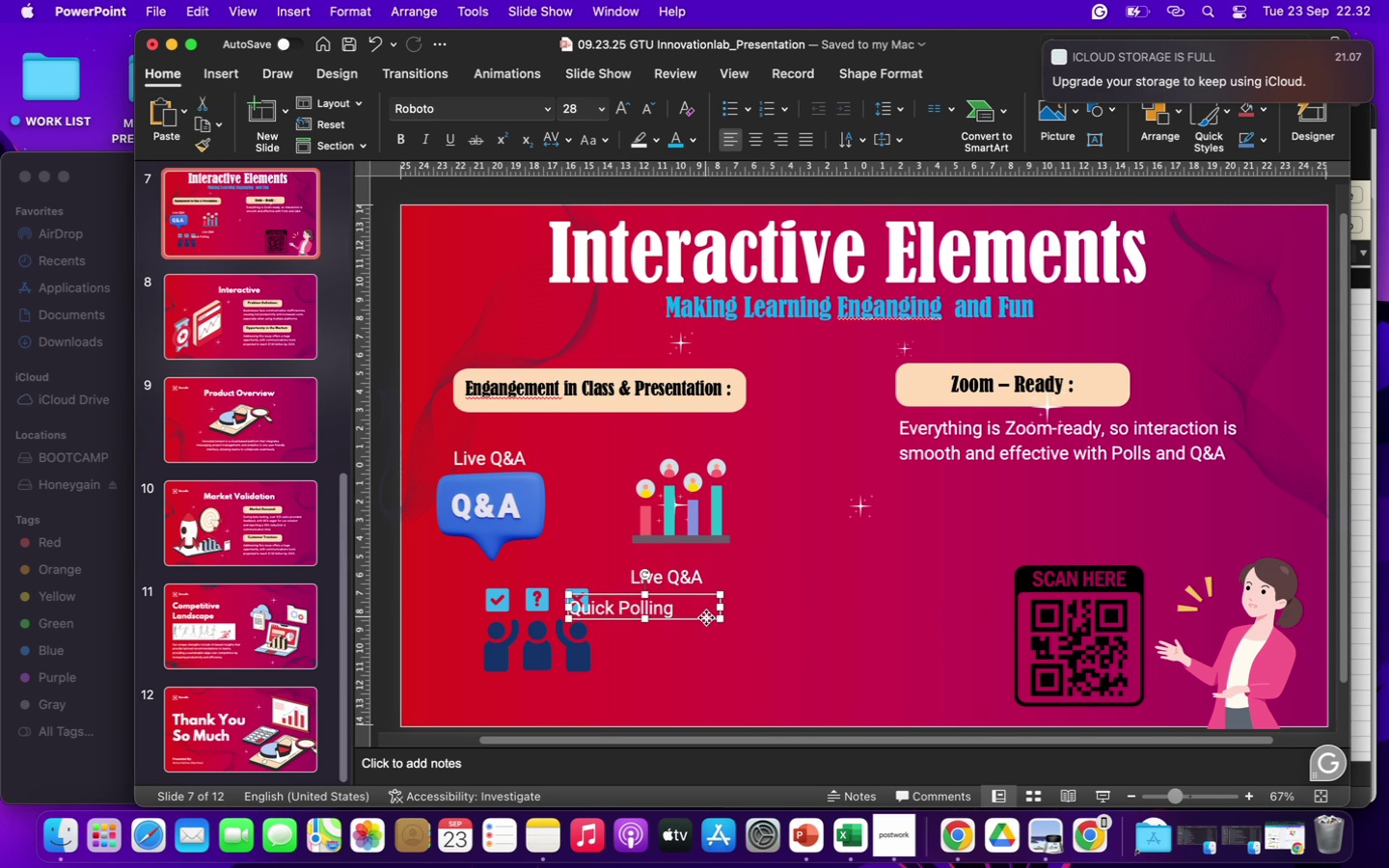 
left_click_drag(start_coordinate=[706, 617], to_coordinate=[768, 452])
 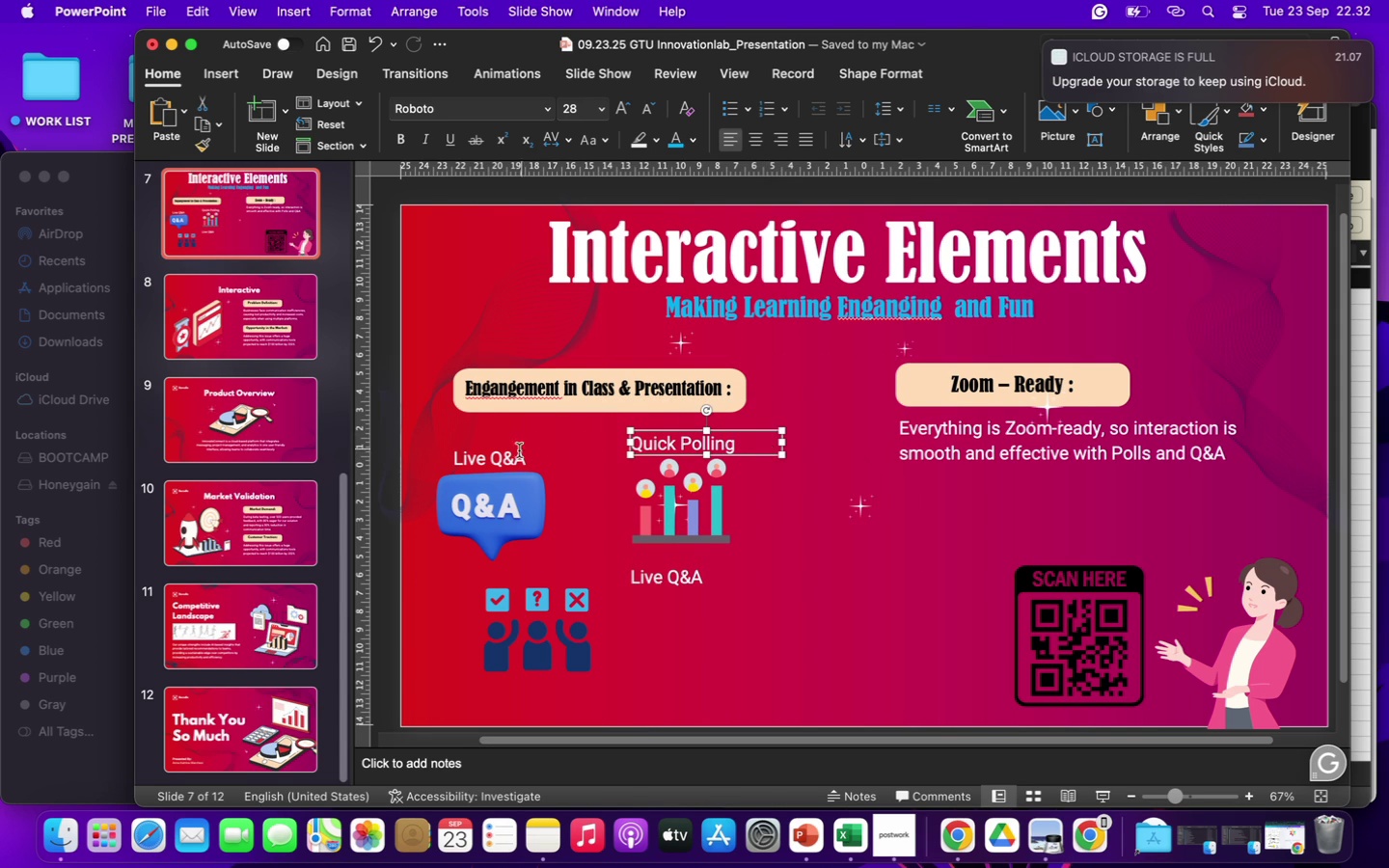 
left_click([510, 458])
 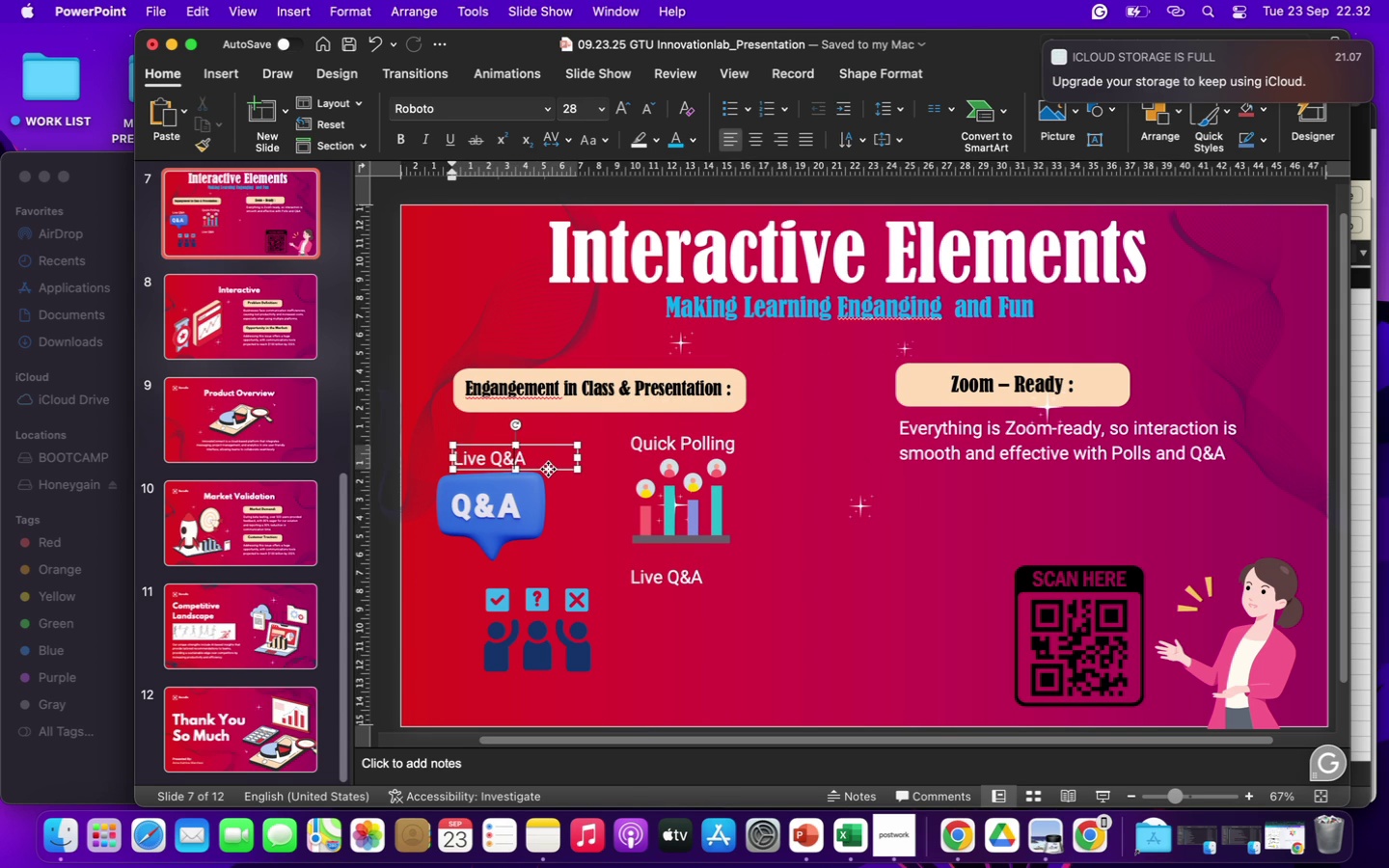 
left_click_drag(start_coordinate=[548, 469], to_coordinate=[546, 449])
 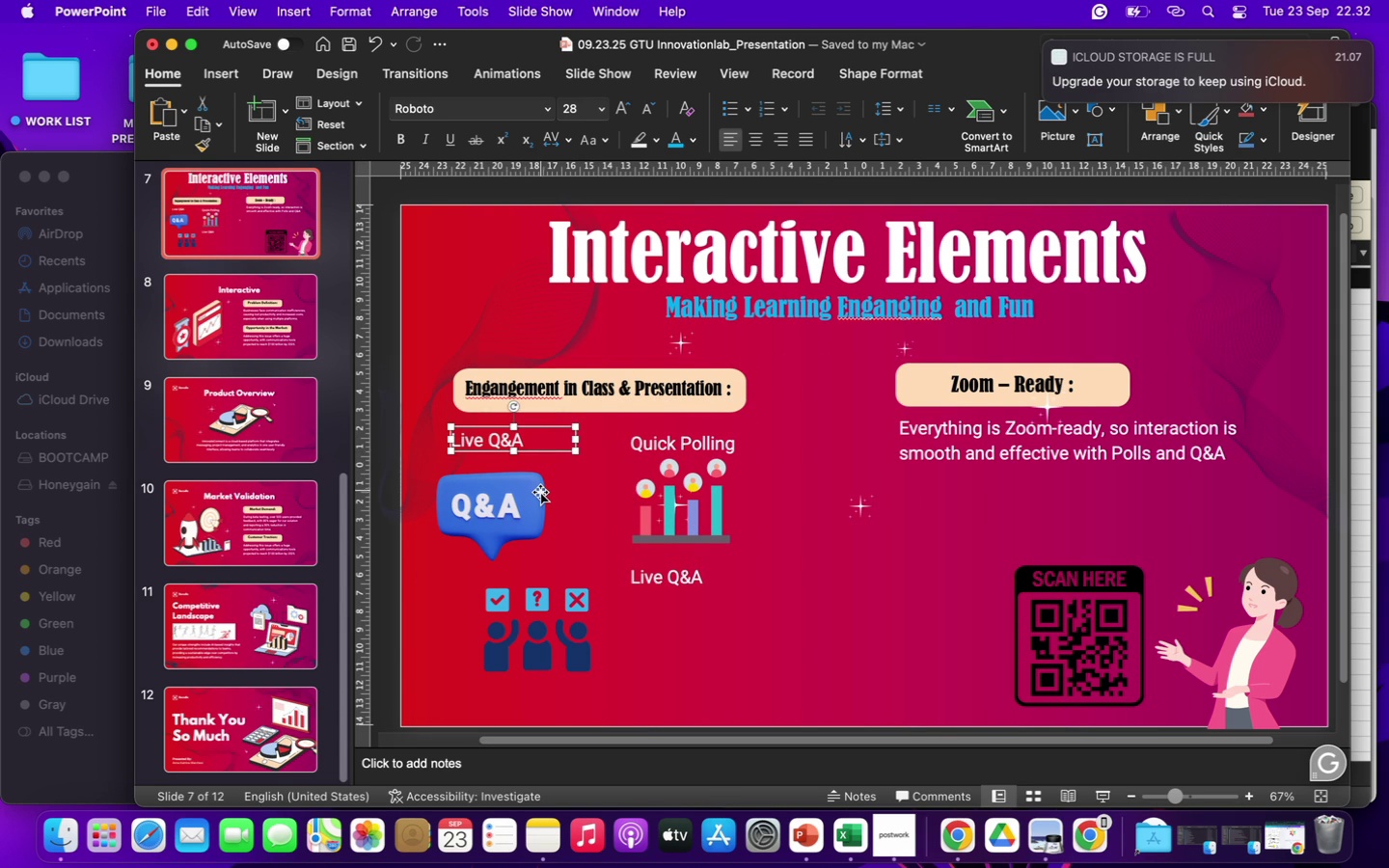 
left_click([540, 492])
 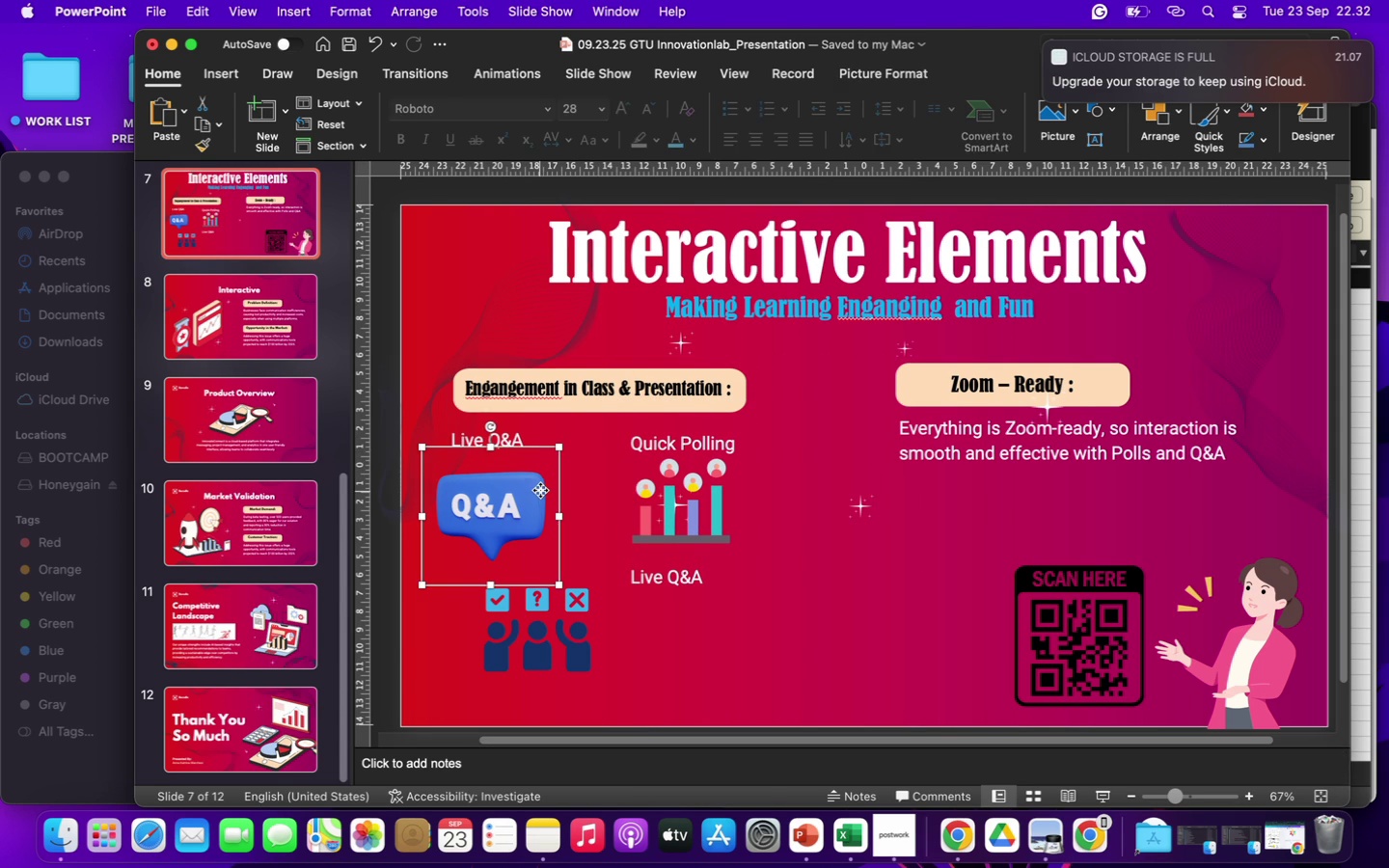 
left_click_drag(start_coordinate=[540, 492], to_coordinate=[545, 467])
 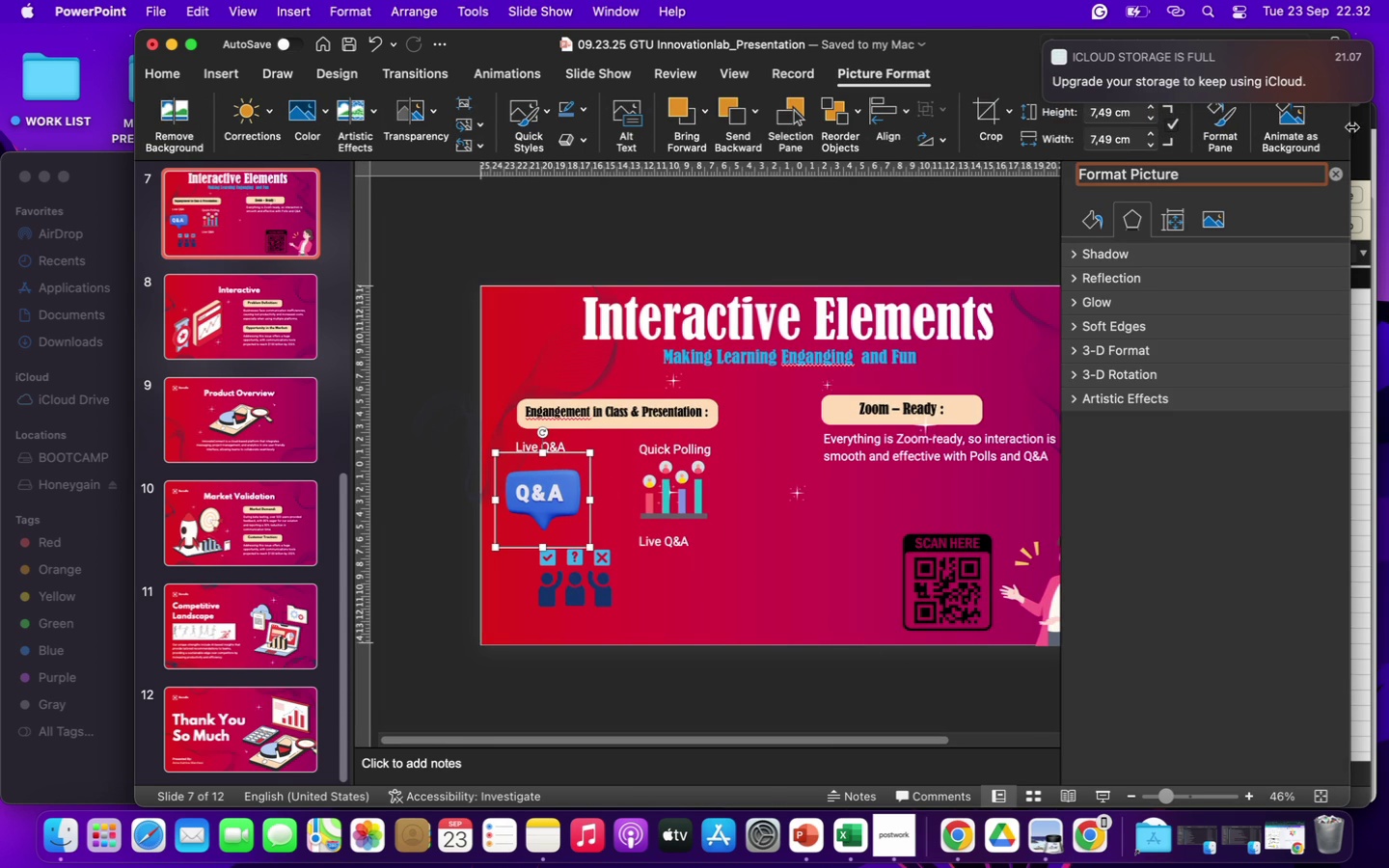 
left_click([1336, 173])
 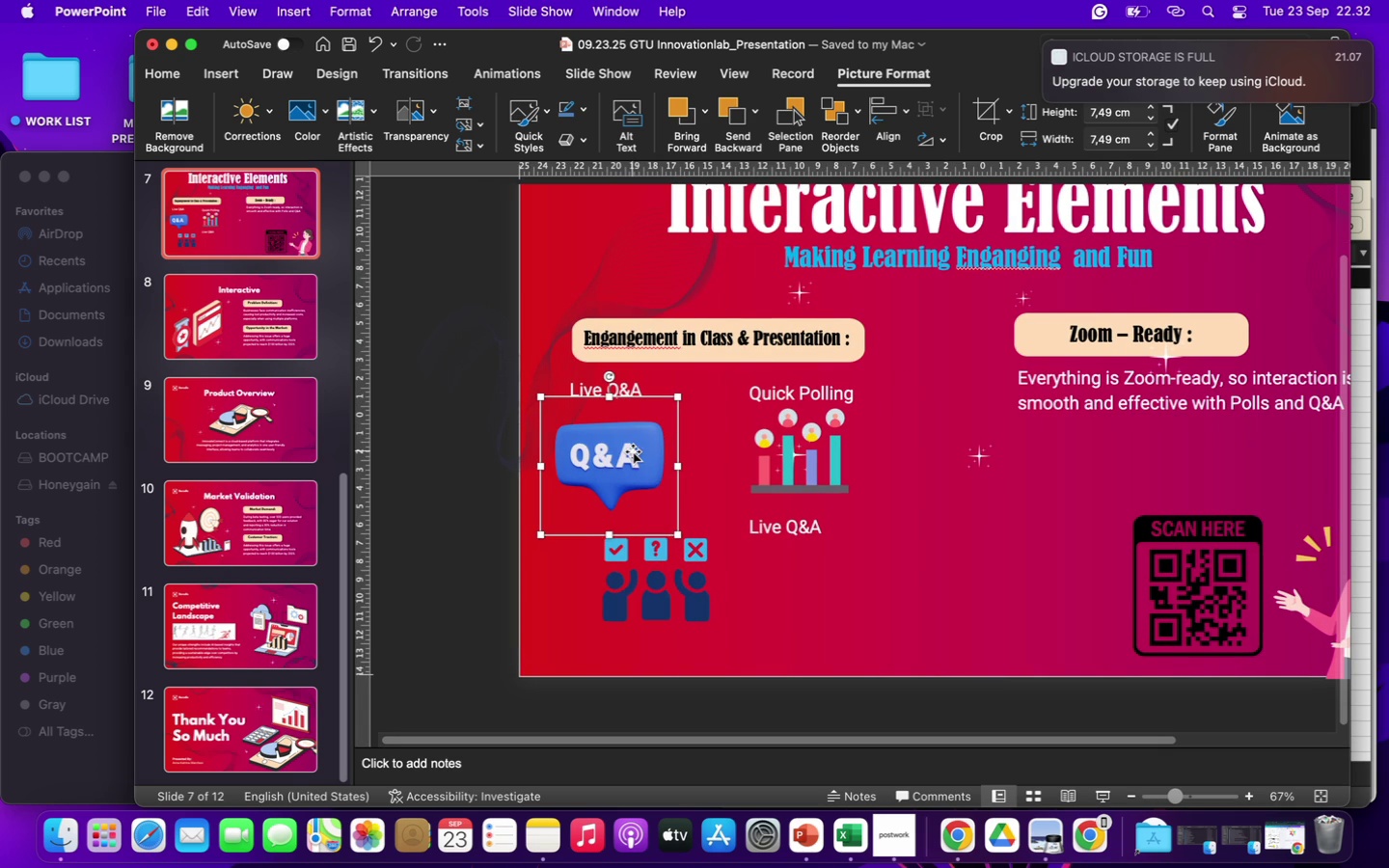 
left_click_drag(start_coordinate=[635, 451], to_coordinate=[642, 435])
 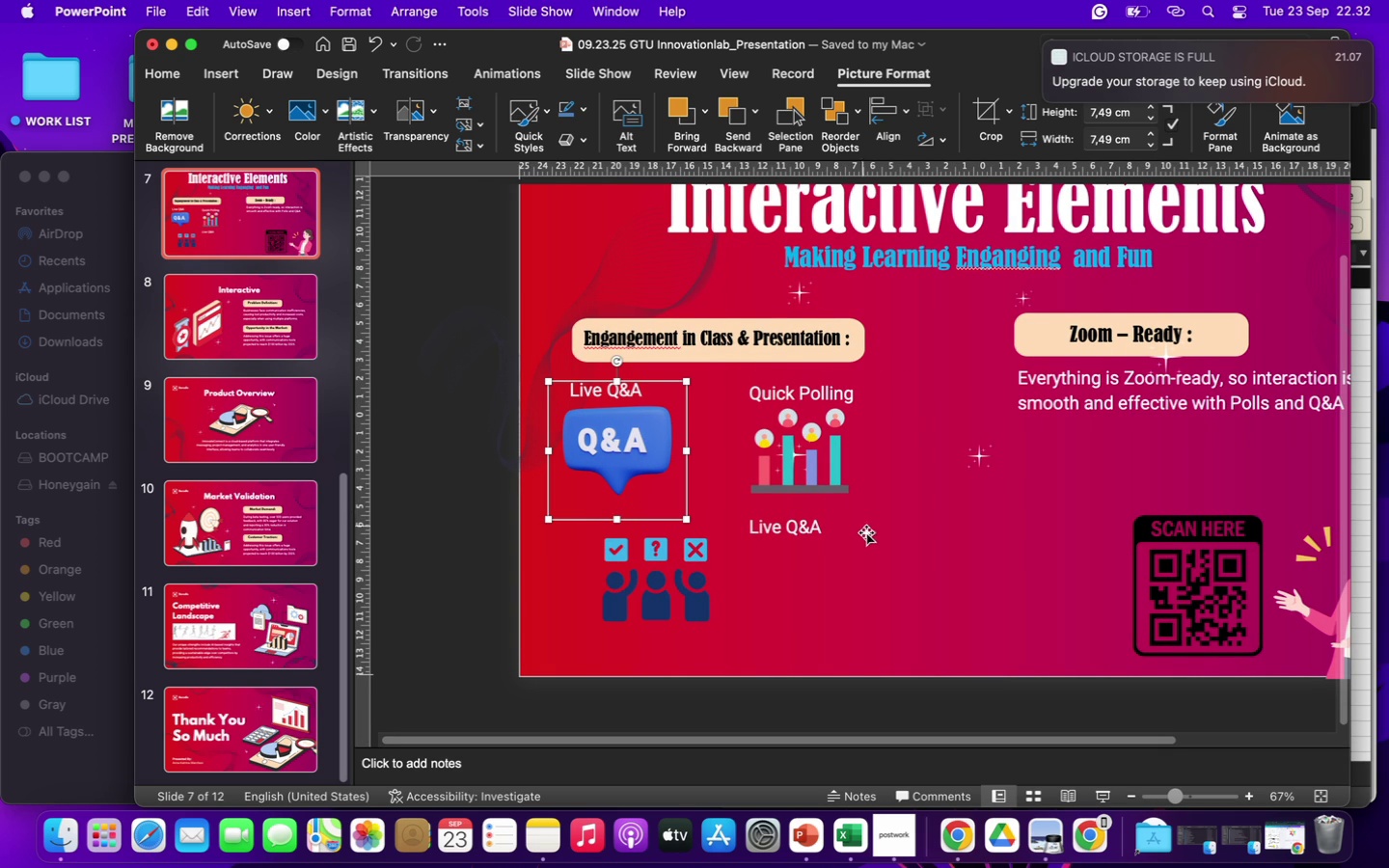 
wait(5.38)
 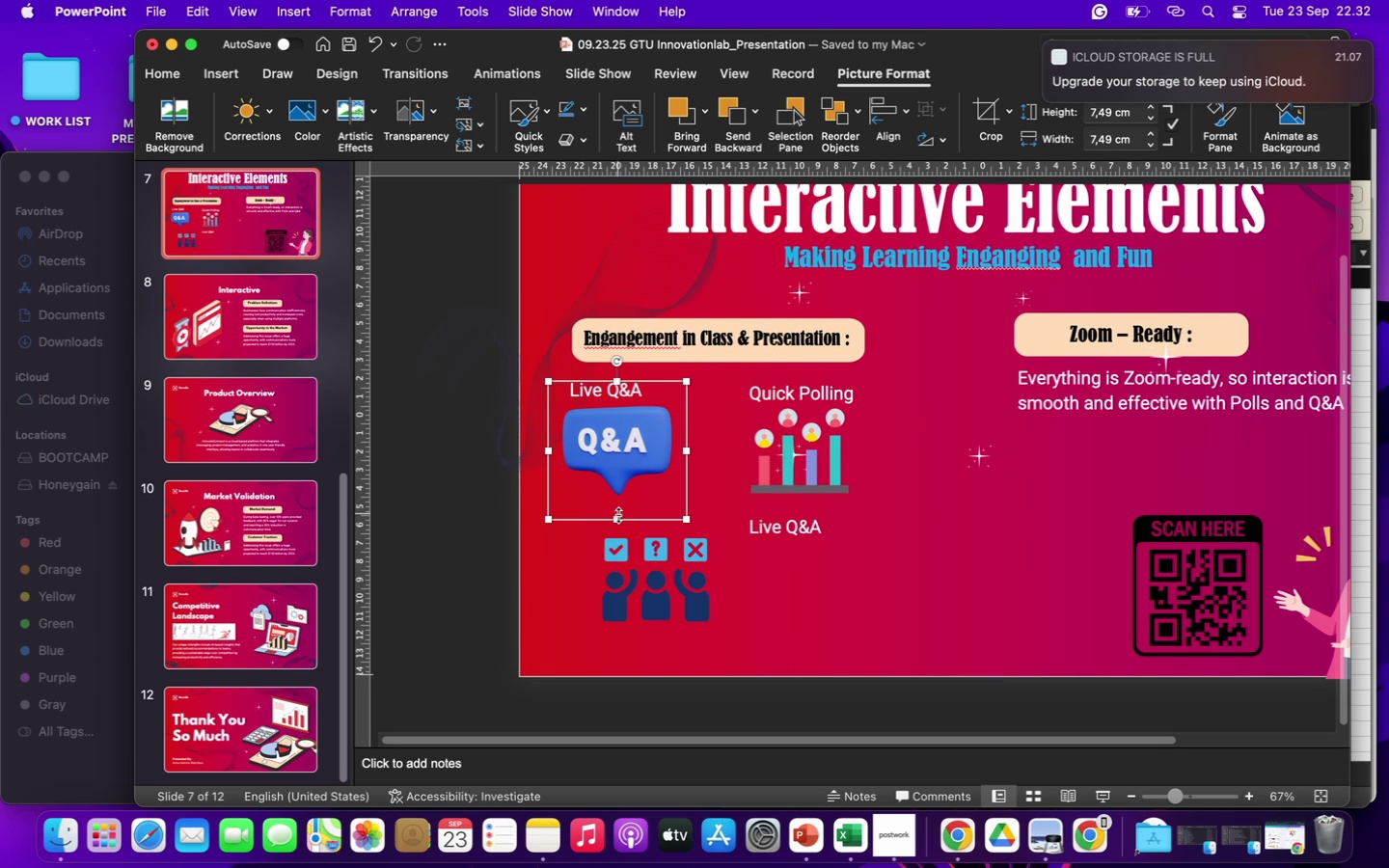 
left_click([685, 595])
 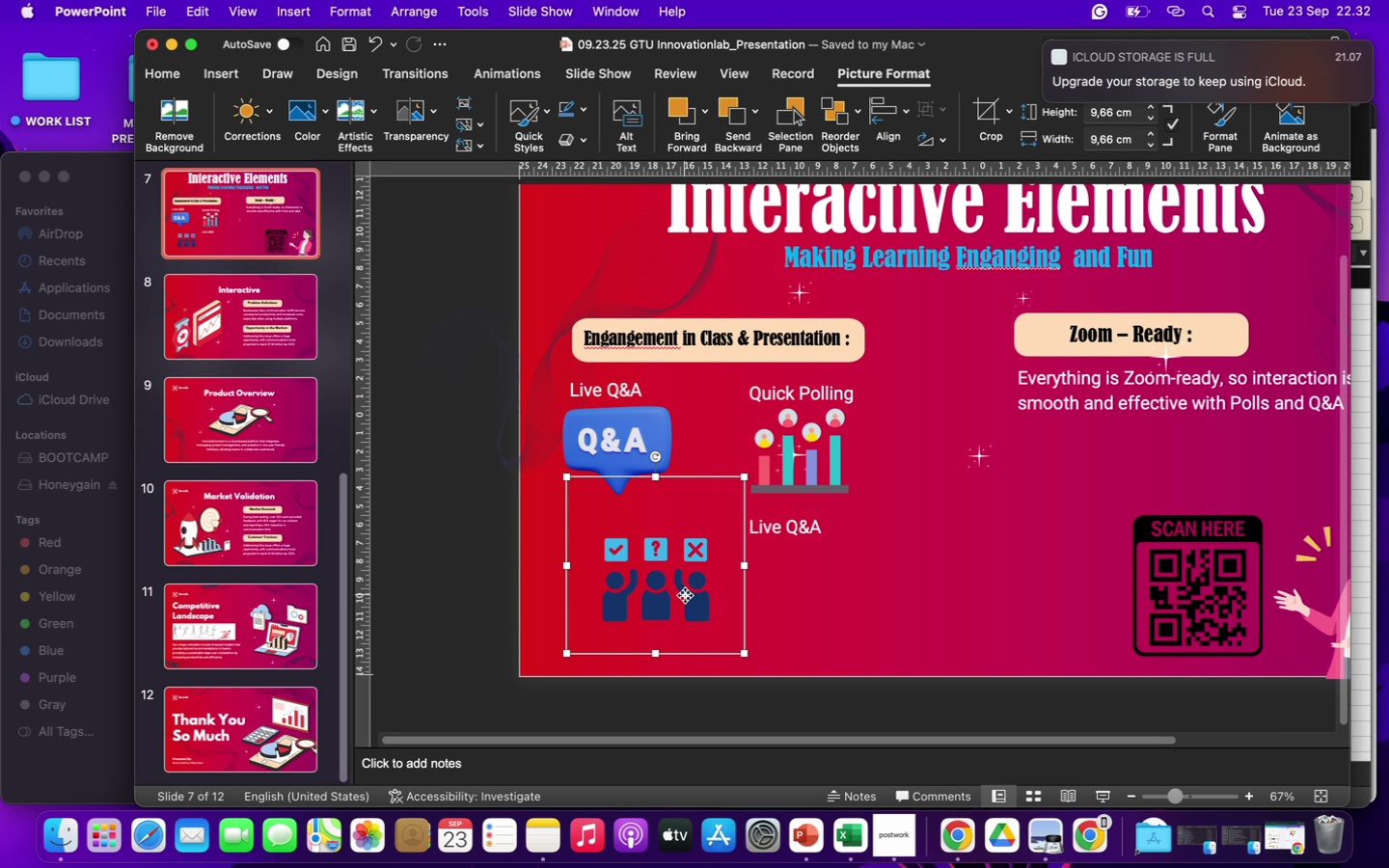 
wait(15.42)
 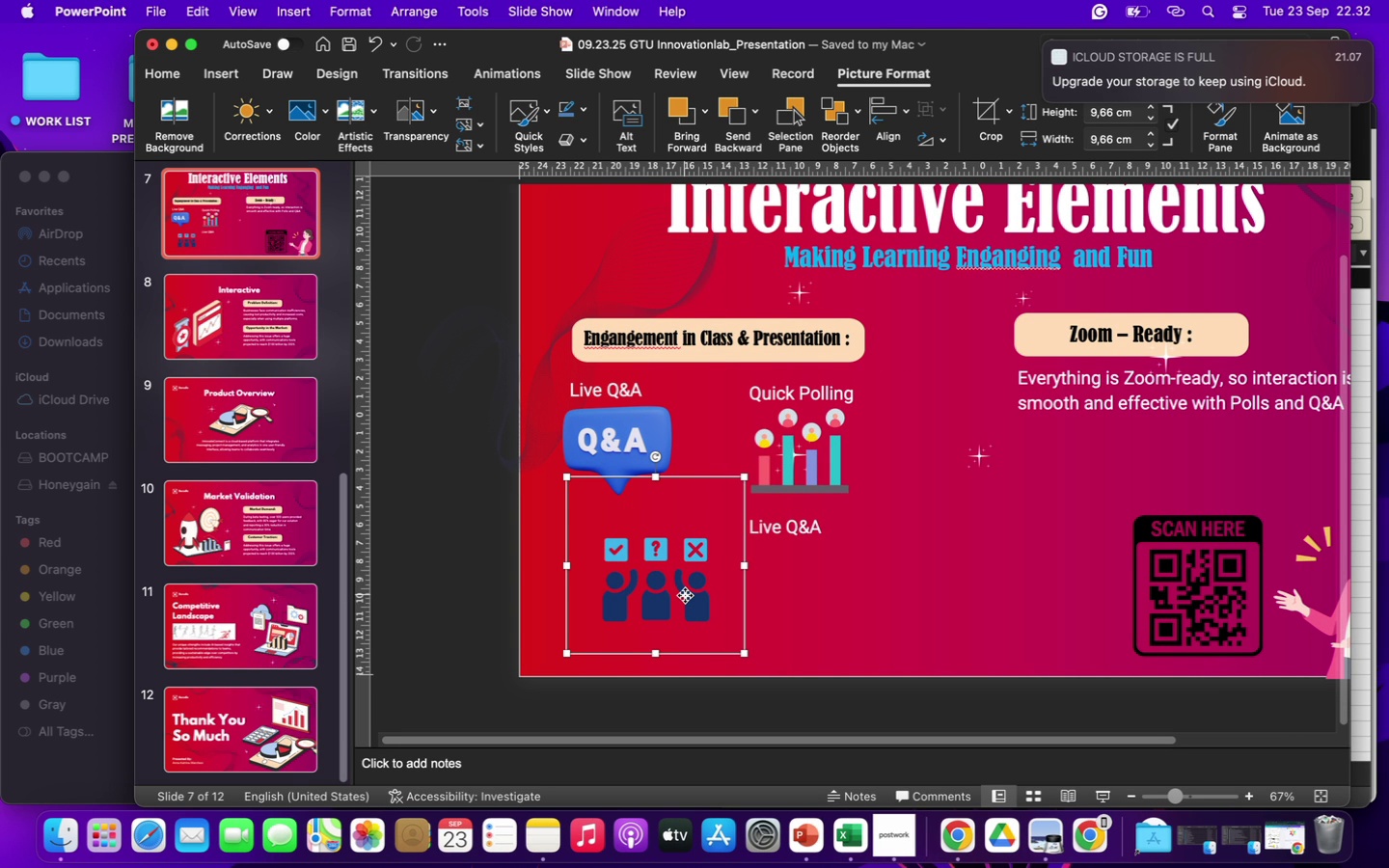 
left_click([796, 529])
 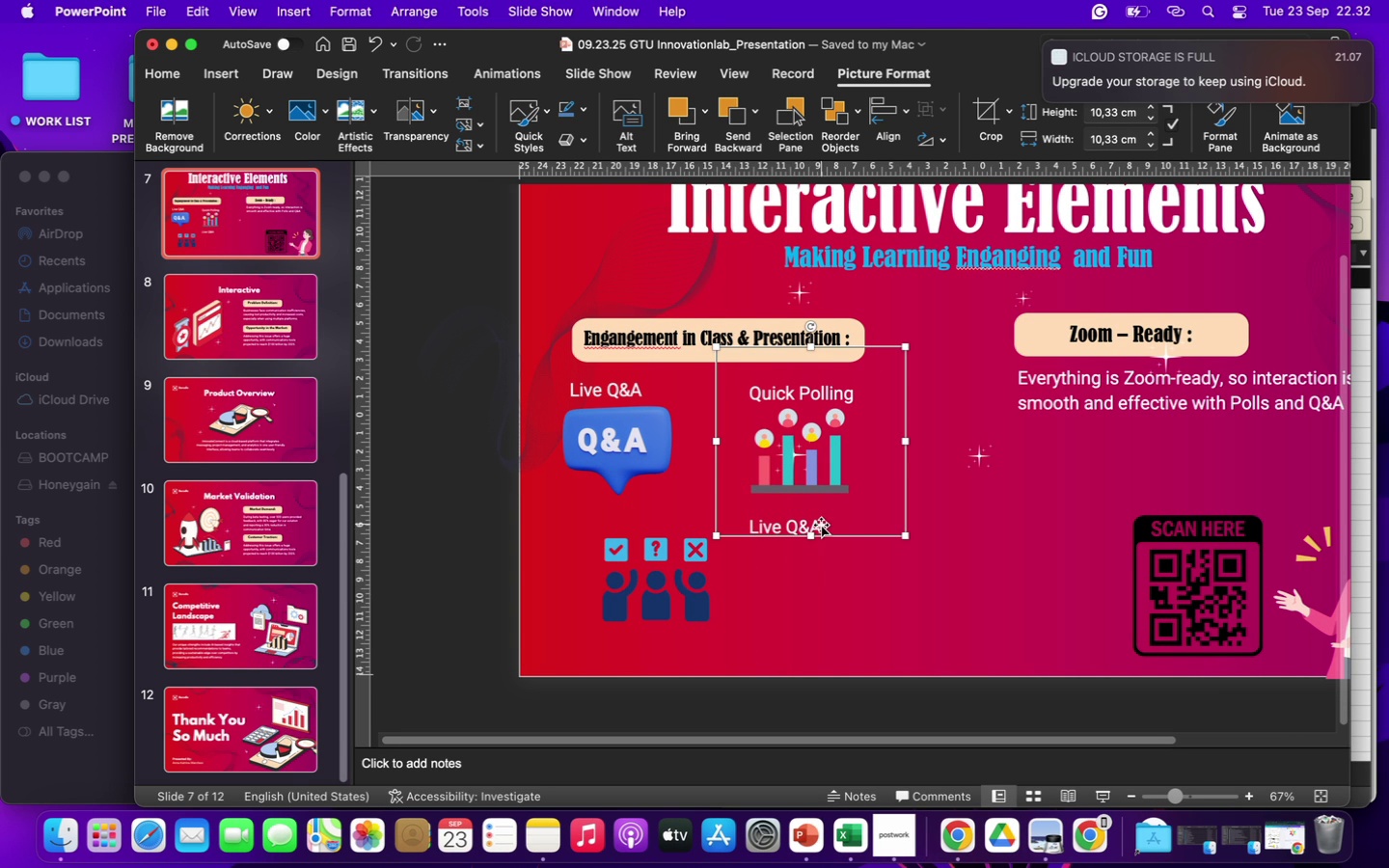 
left_click([820, 526])
 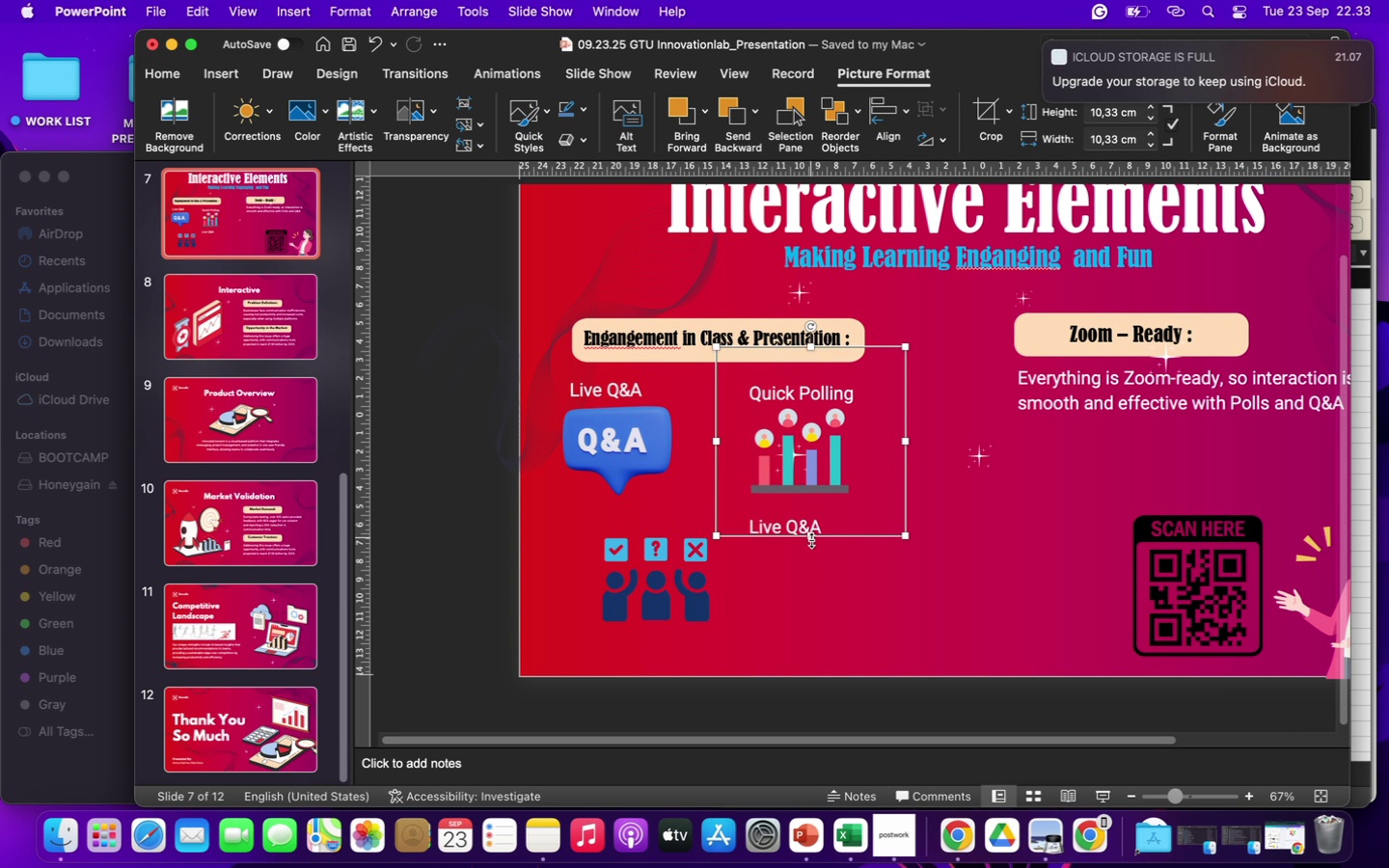 
left_click([816, 546])
 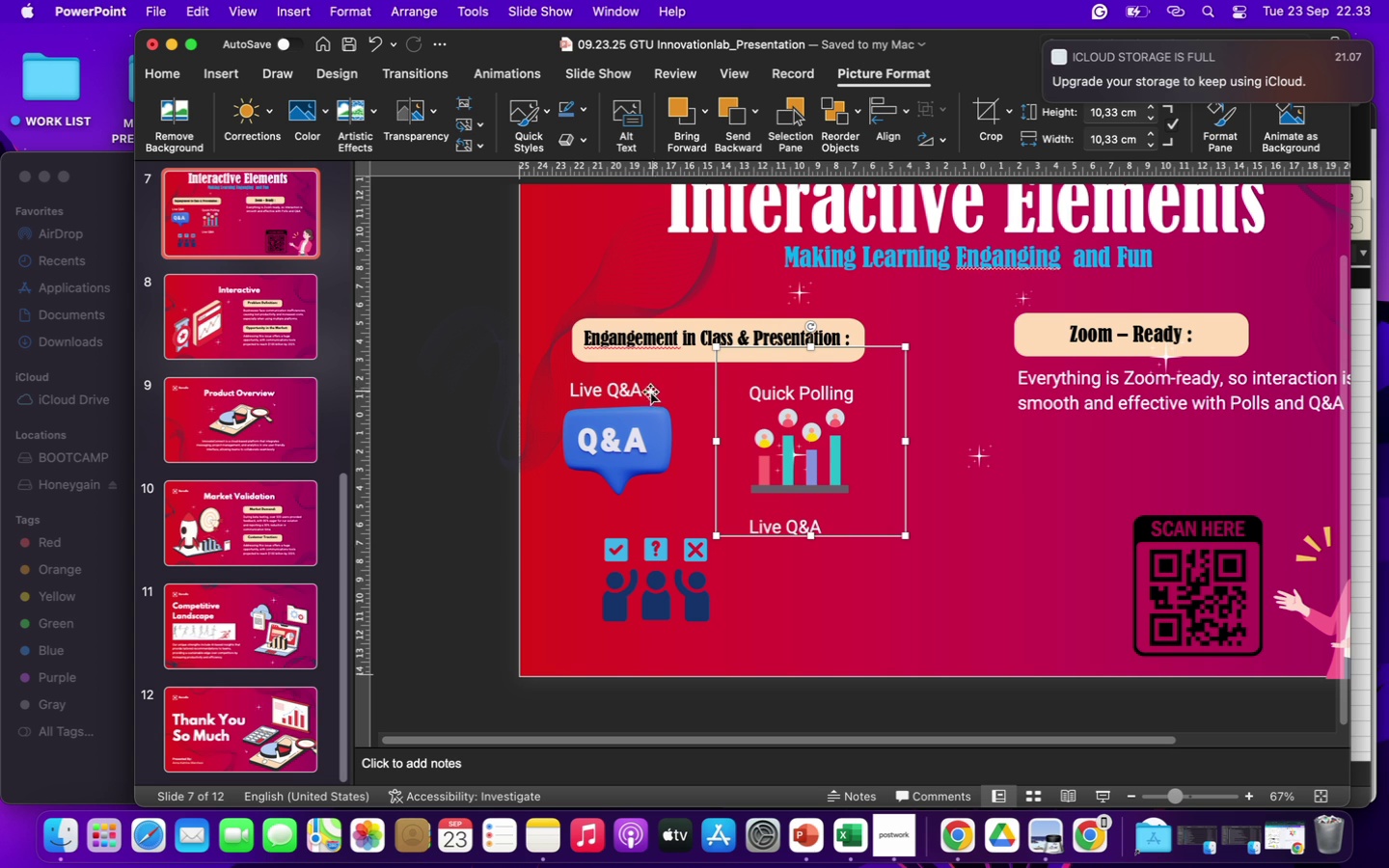 
left_click([637, 393])
 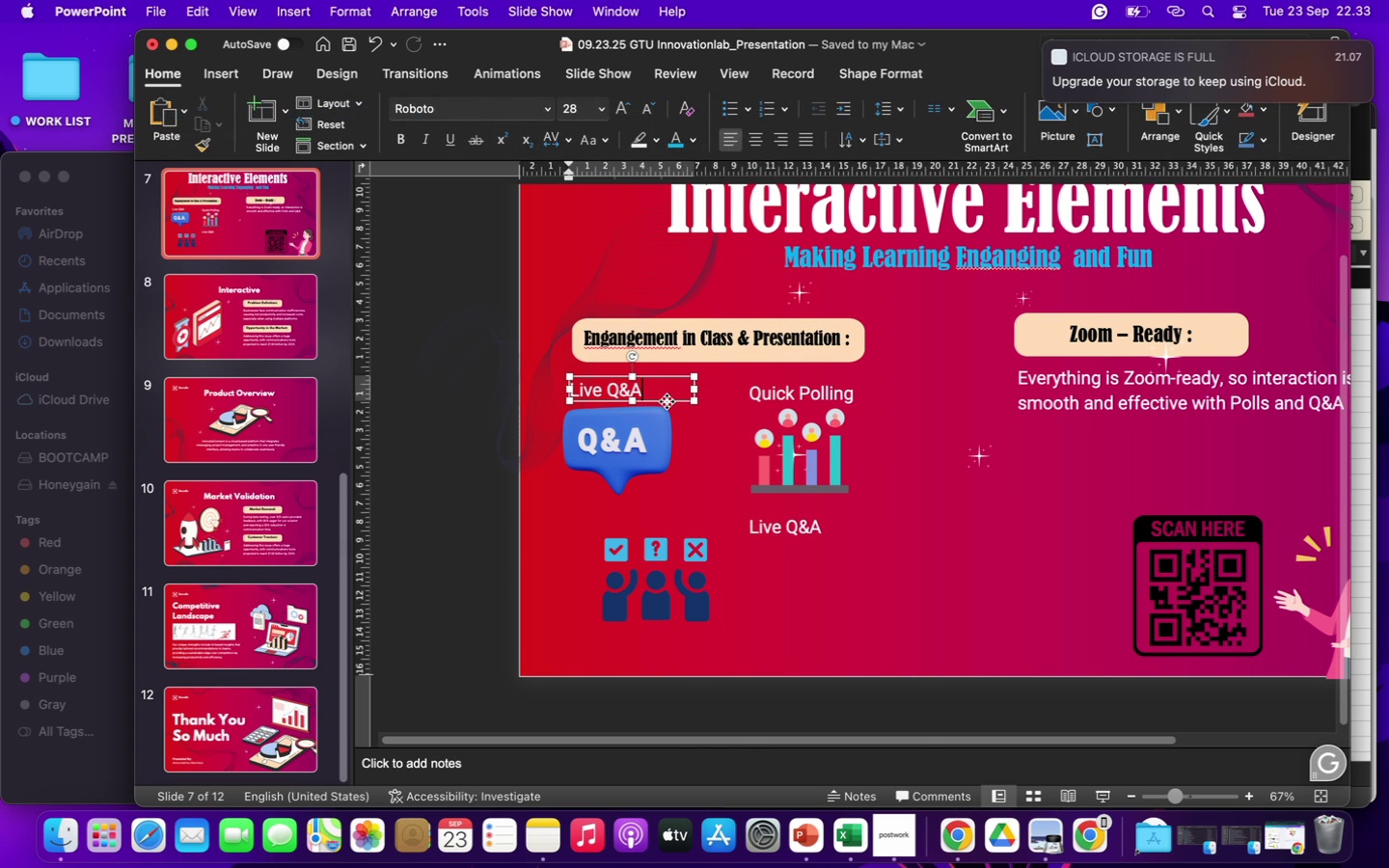 
left_click([667, 401])
 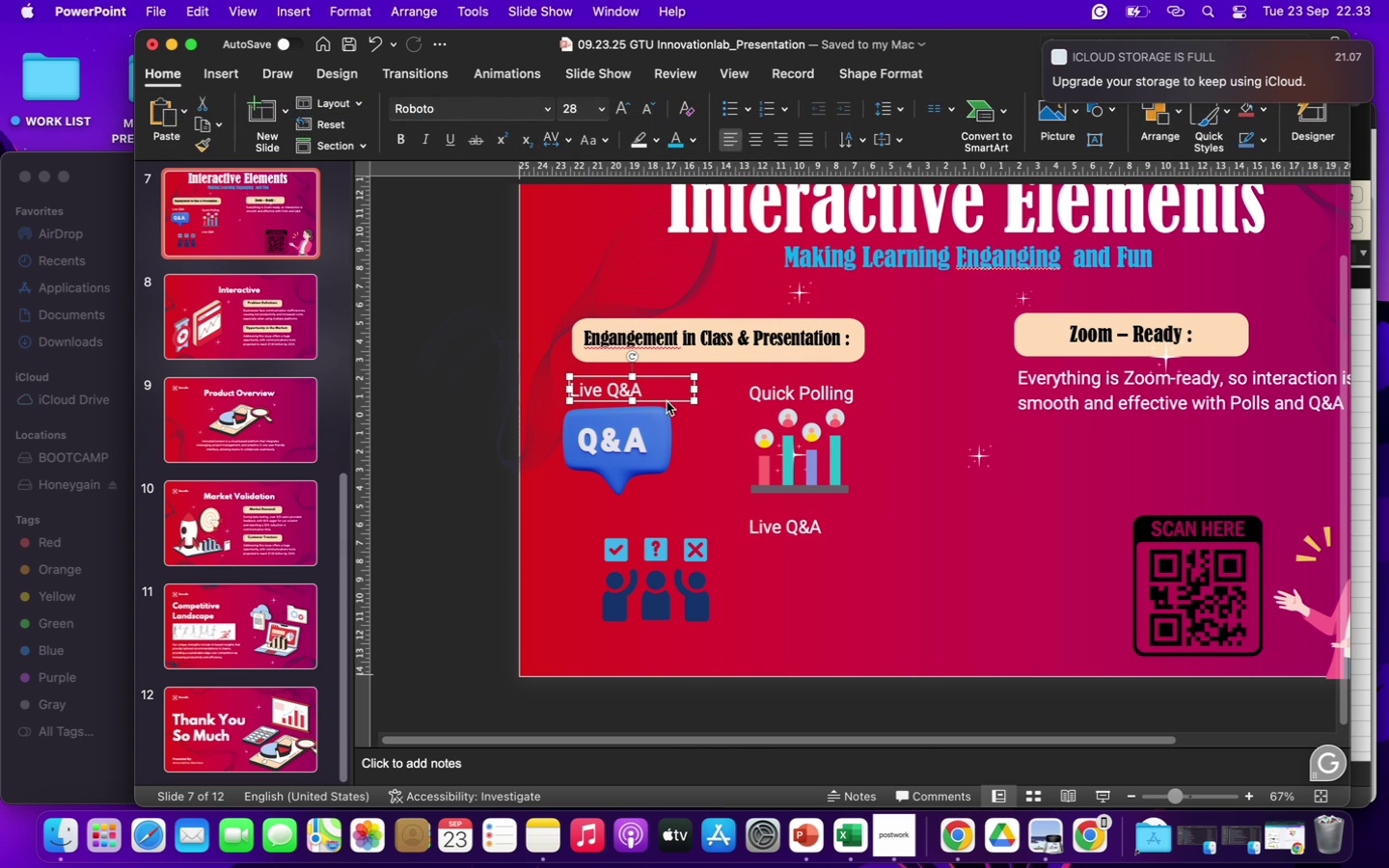 
right_click([667, 401])
 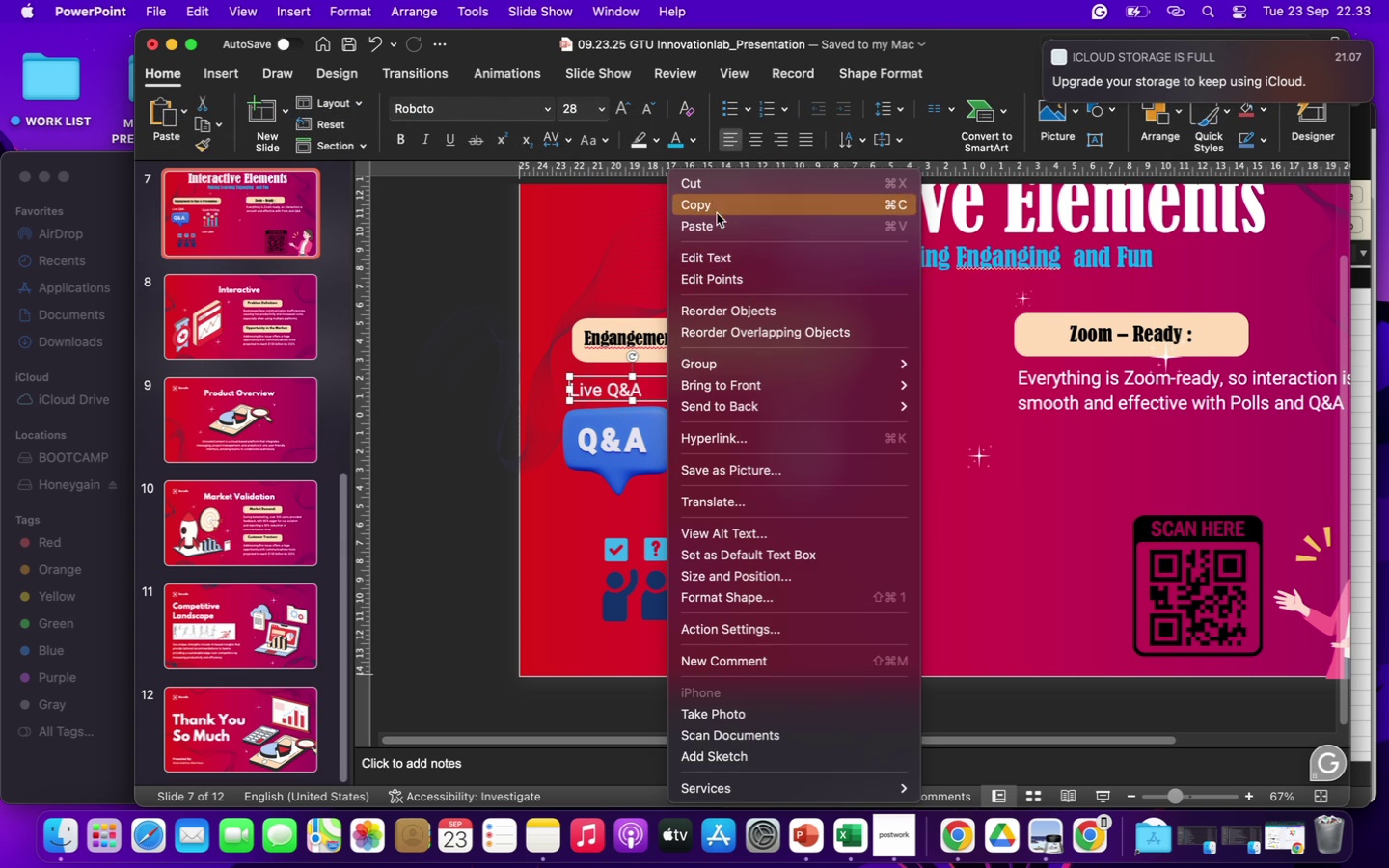 
left_click([715, 208])
 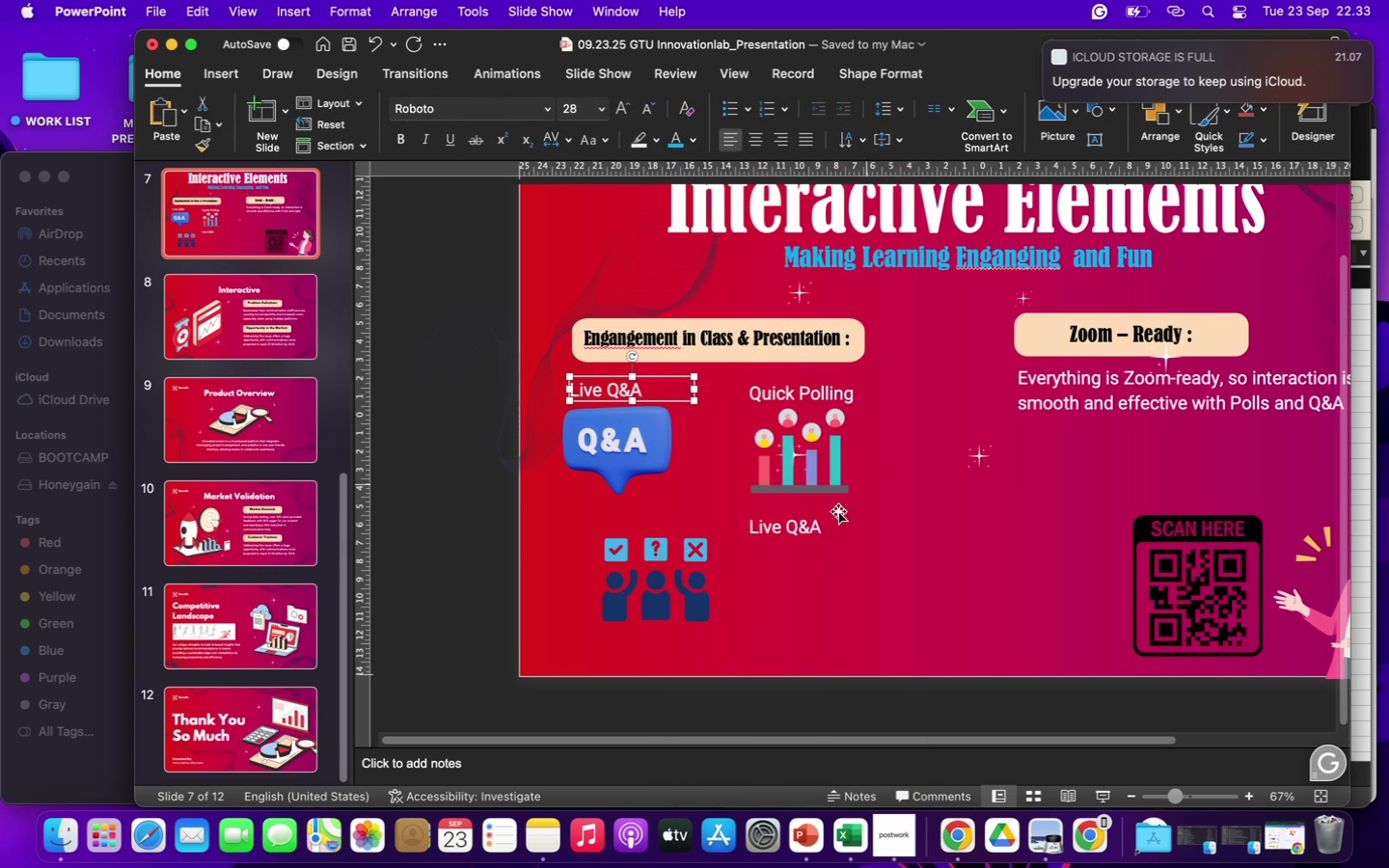 
left_click([793, 588])
 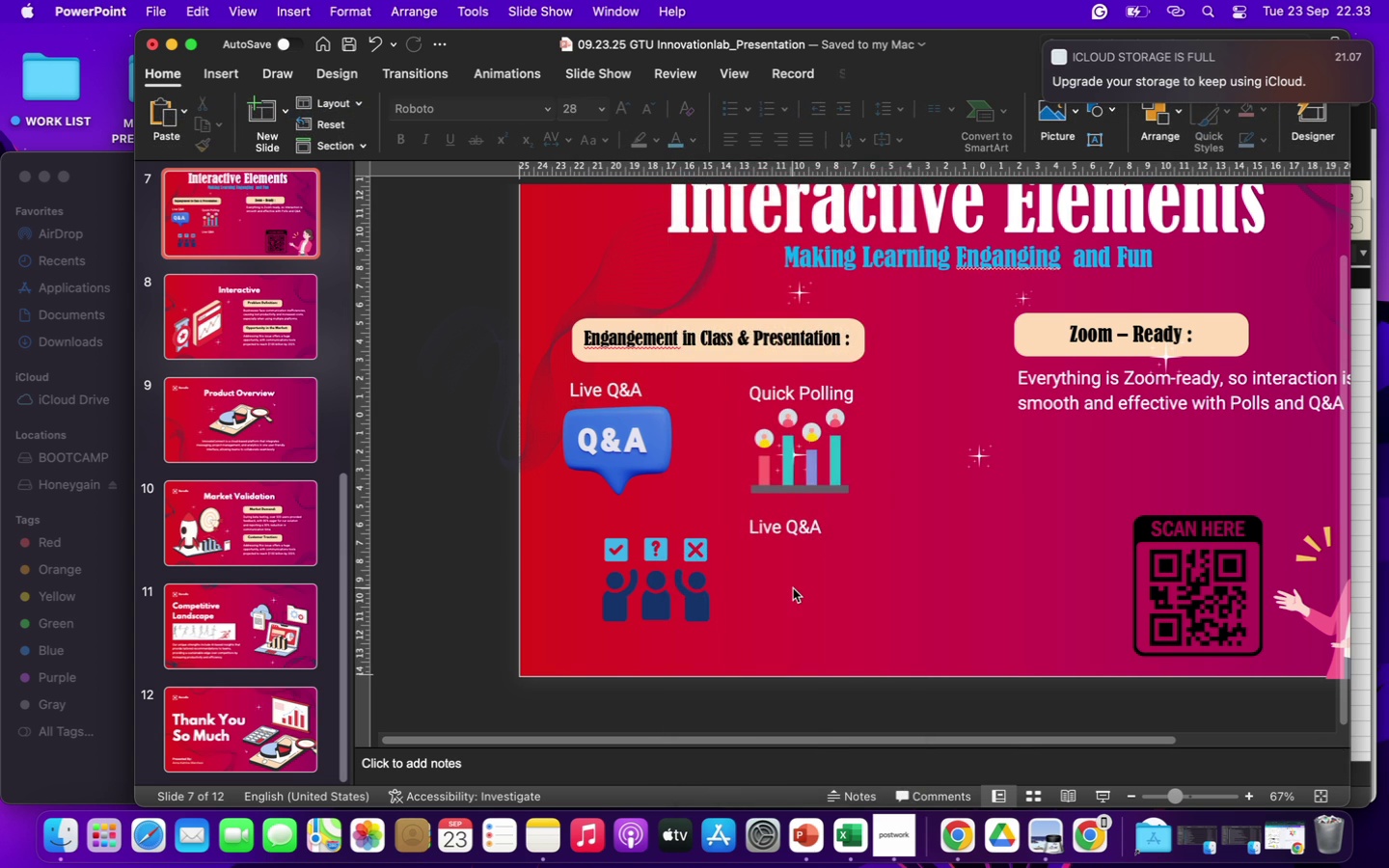 
right_click([793, 588])
 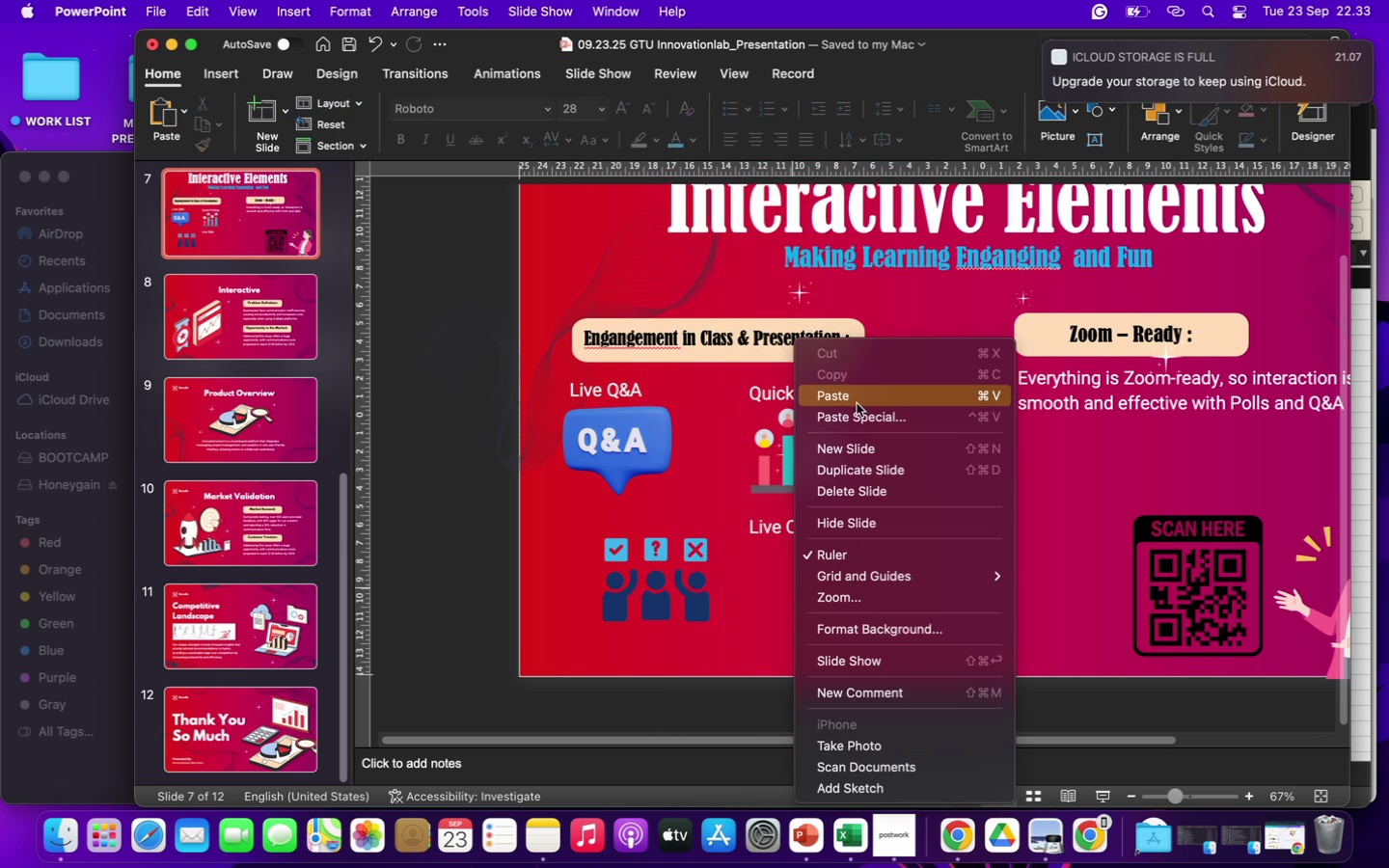 
left_click([854, 396])
 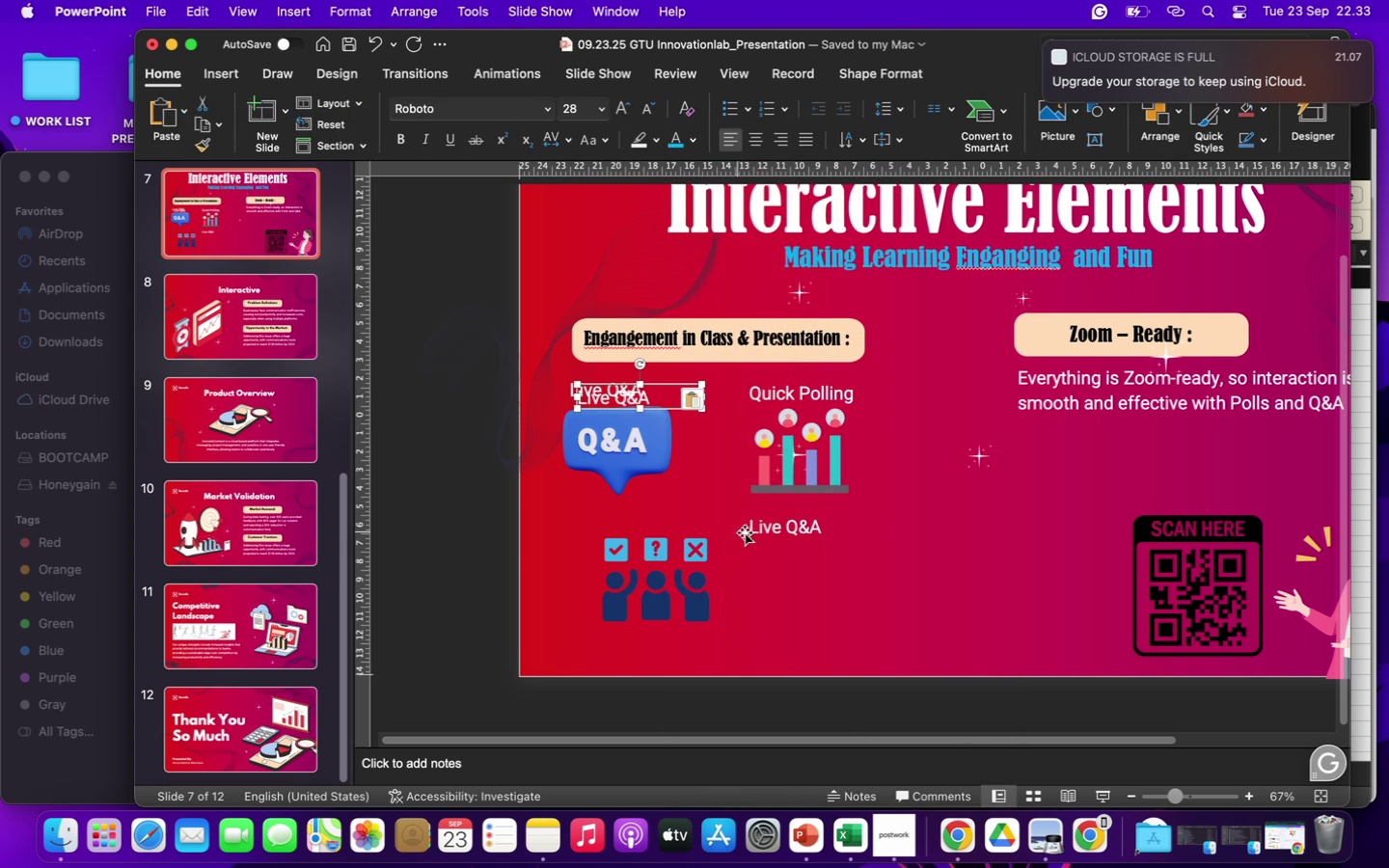 
left_click([762, 534])
 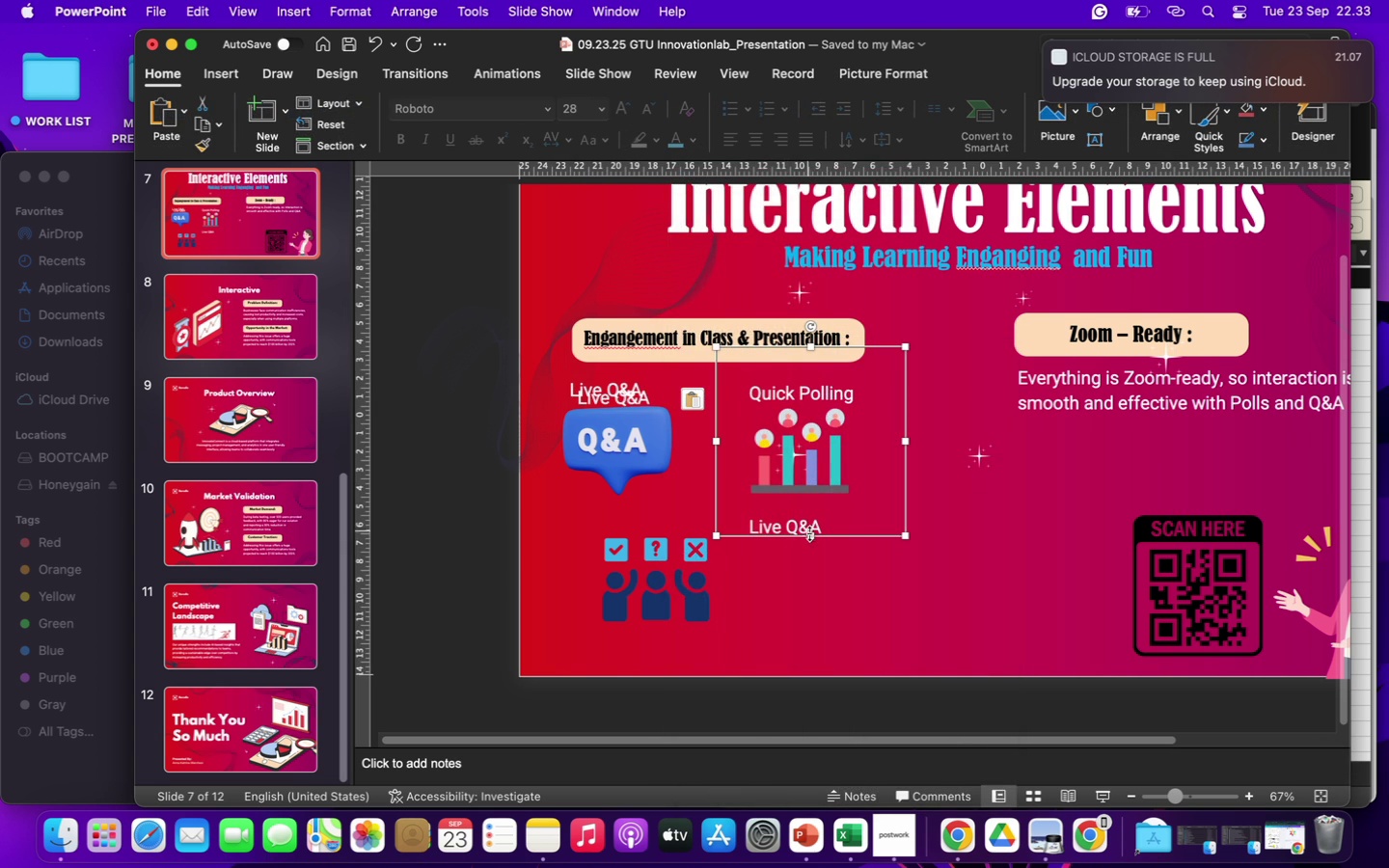 
left_click_drag(start_coordinate=[812, 533], to_coordinate=[811, 522])
 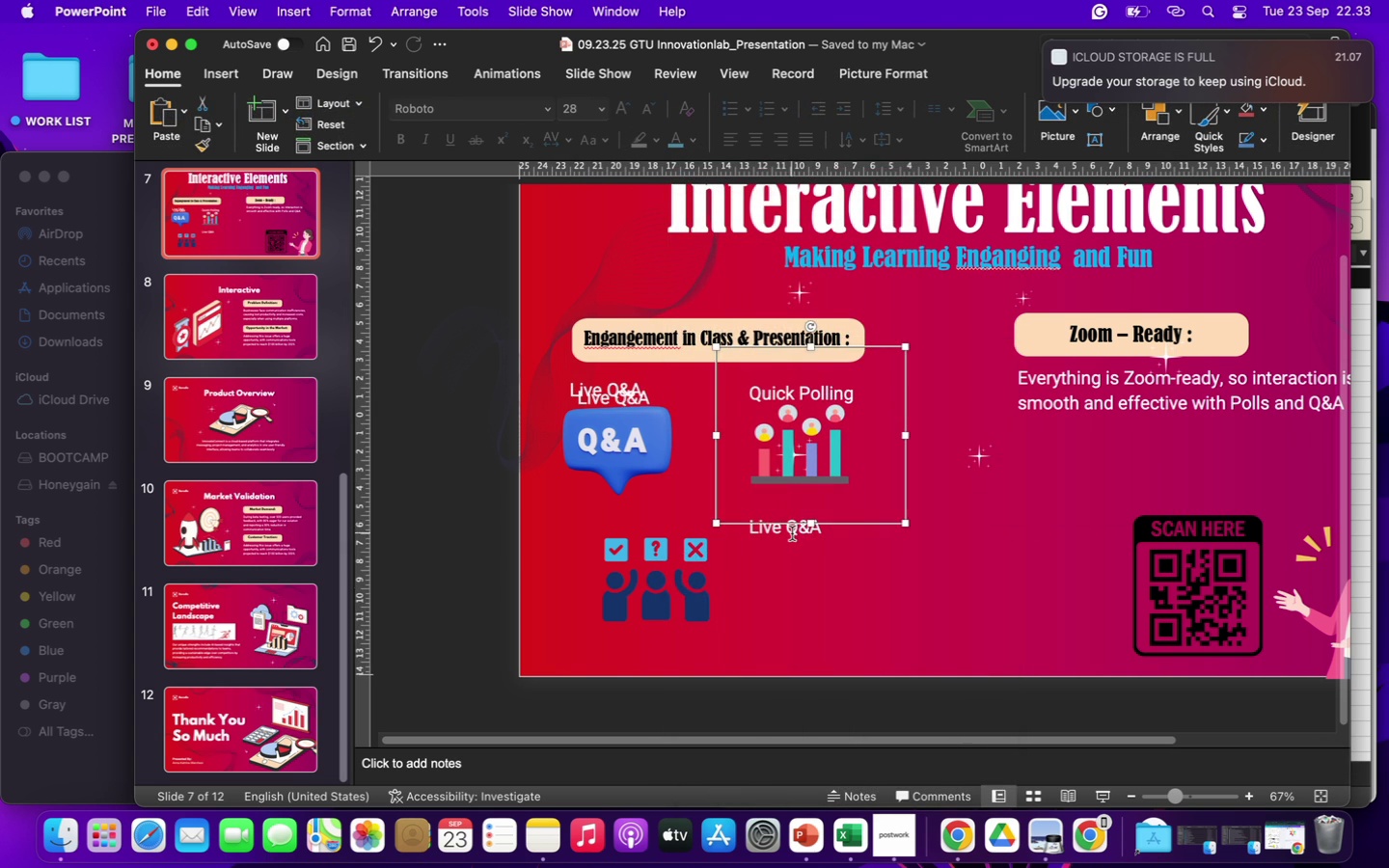 
left_click([792, 533])
 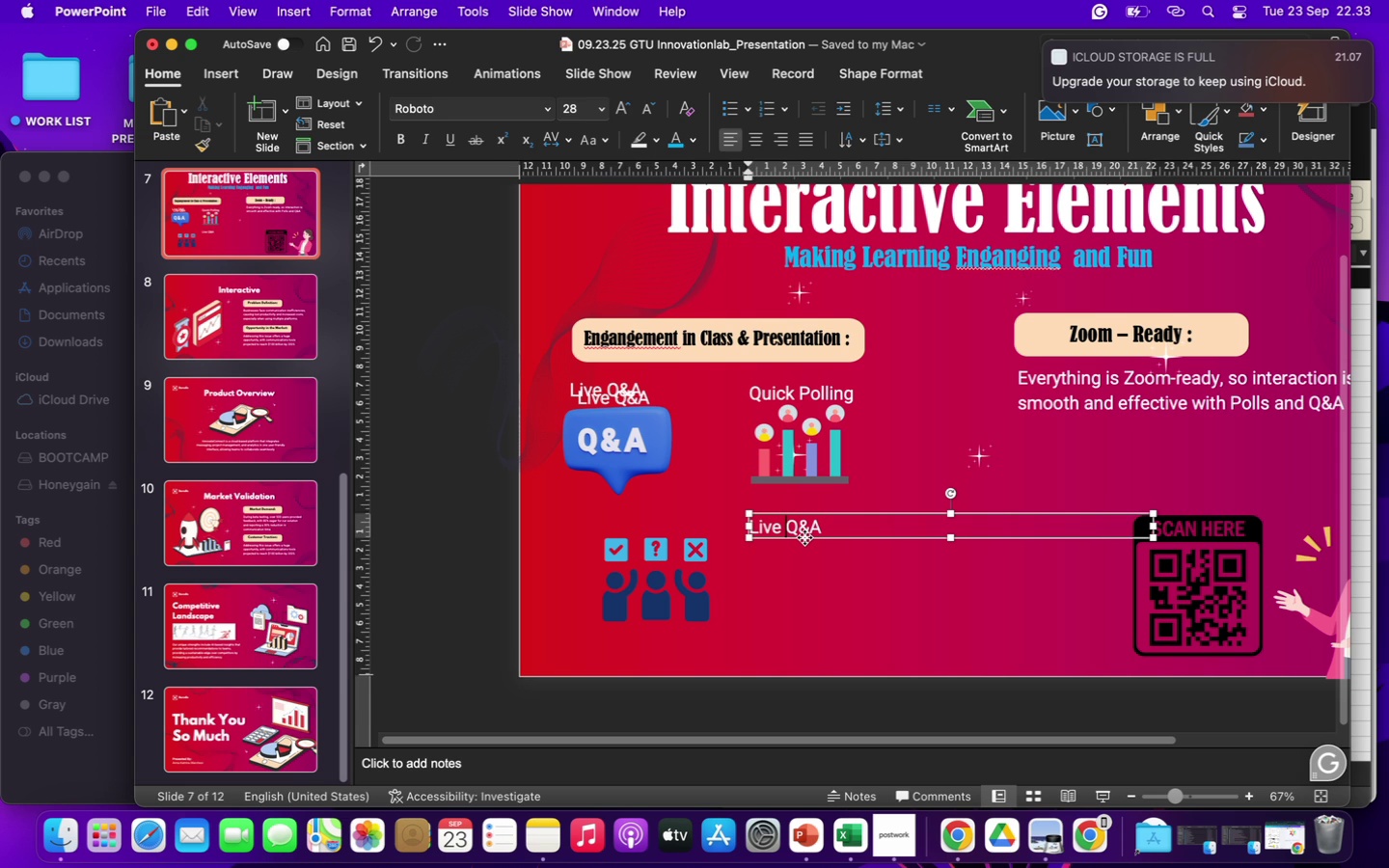 
left_click([804, 537])
 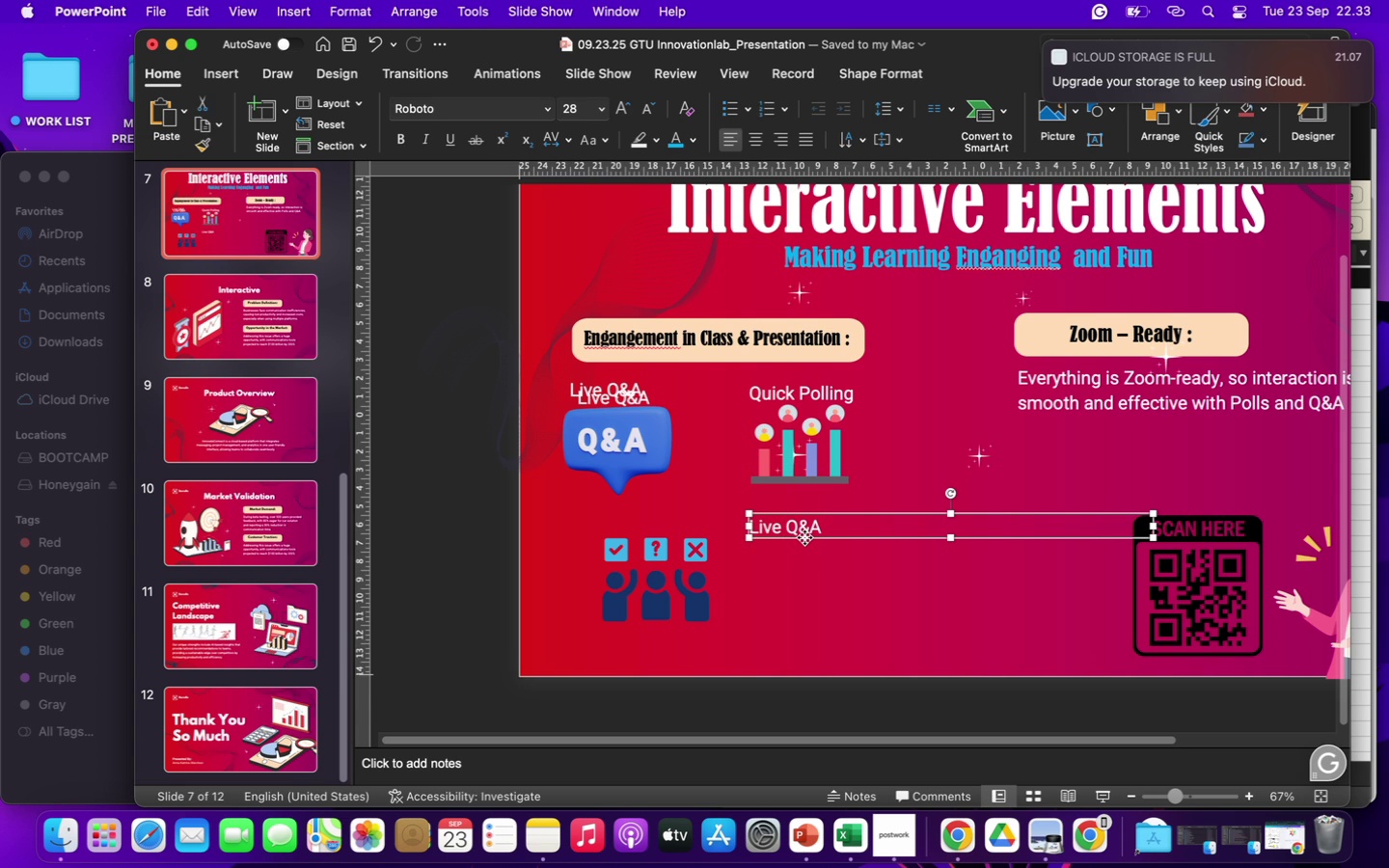 
key(Backspace)
 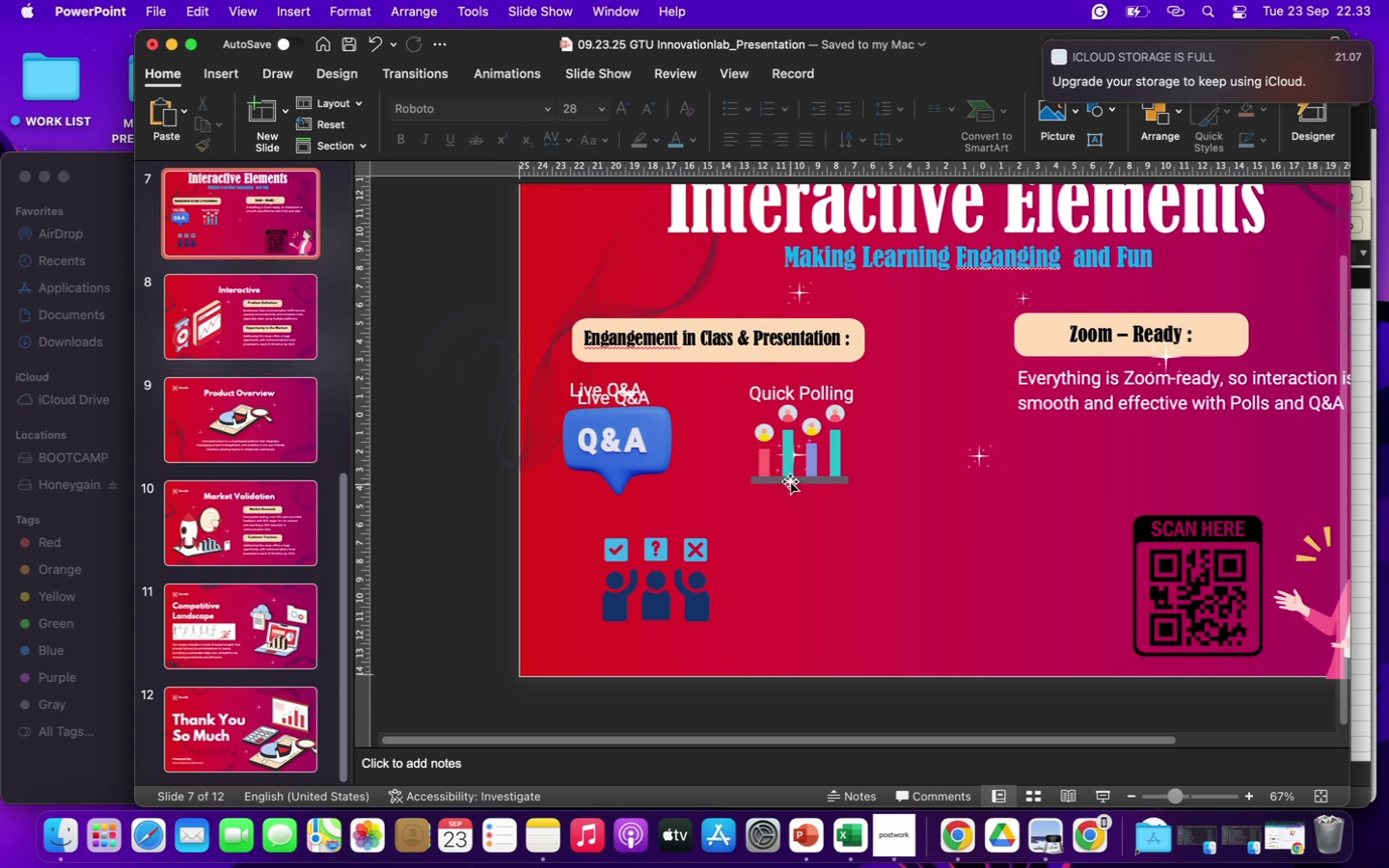 
left_click([790, 470])
 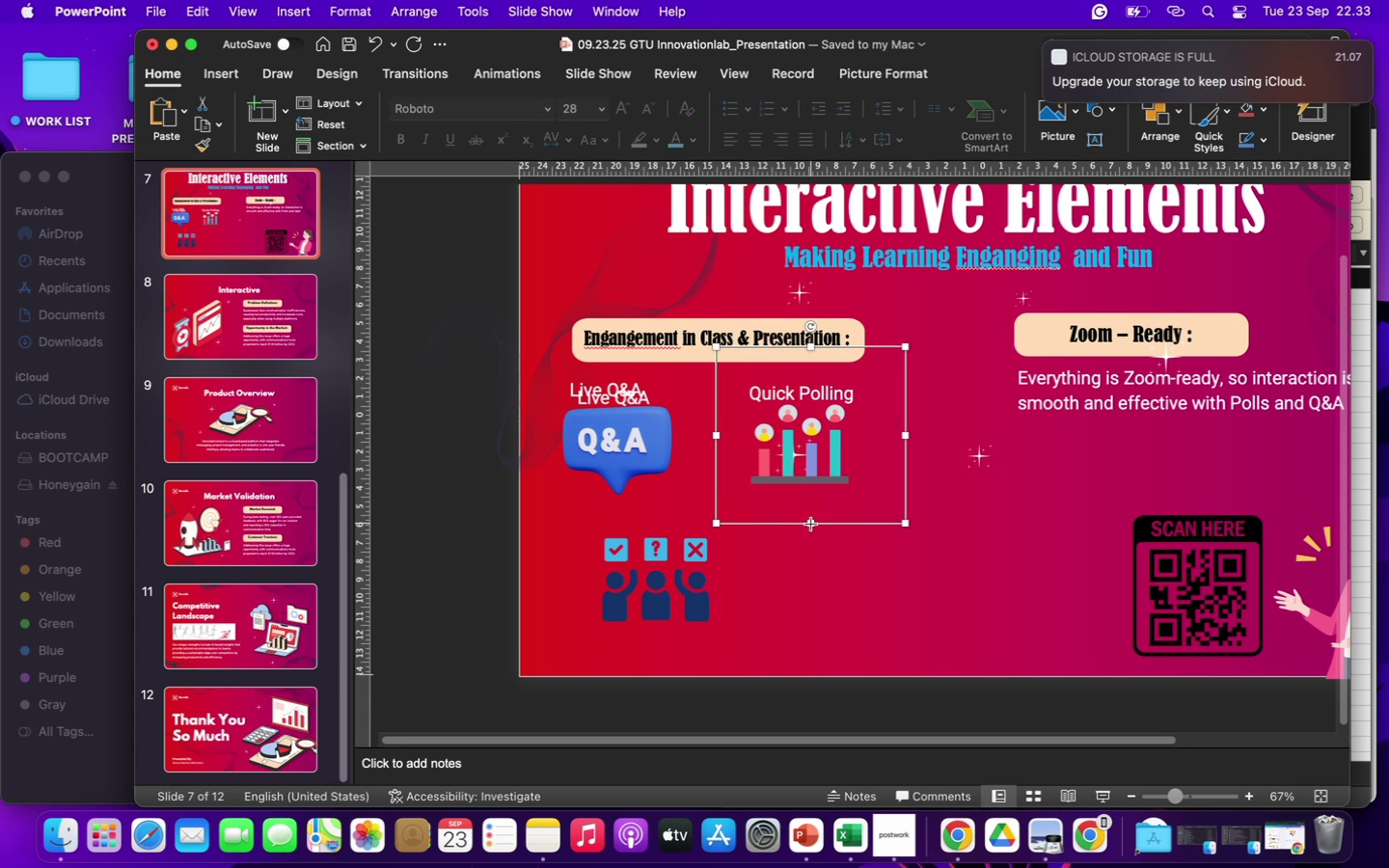 
left_click_drag(start_coordinate=[811, 524], to_coordinate=[812, 530])
 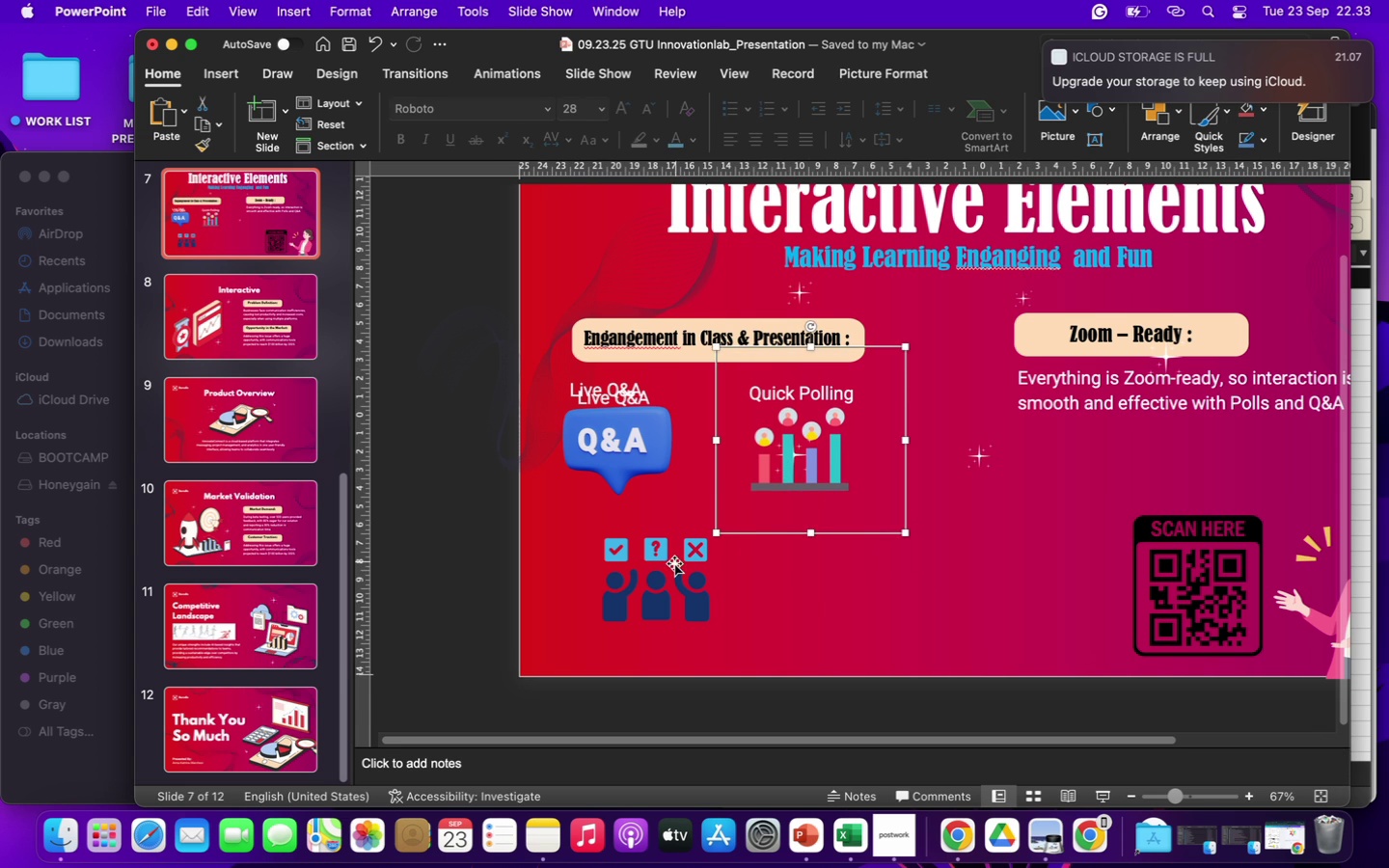 
left_click([672, 566])
 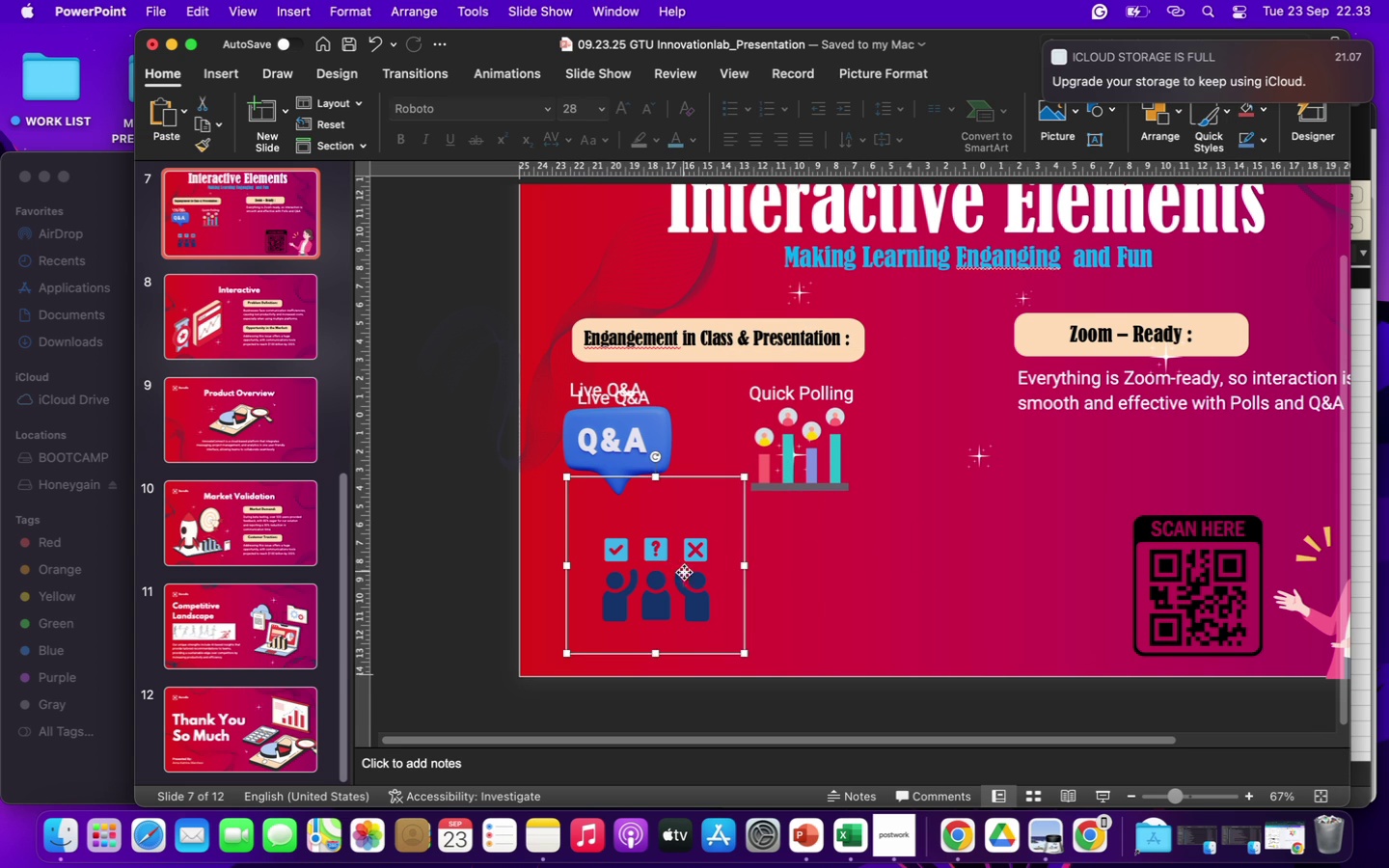 
left_click_drag(start_coordinate=[684, 572], to_coordinate=[736, 556])
 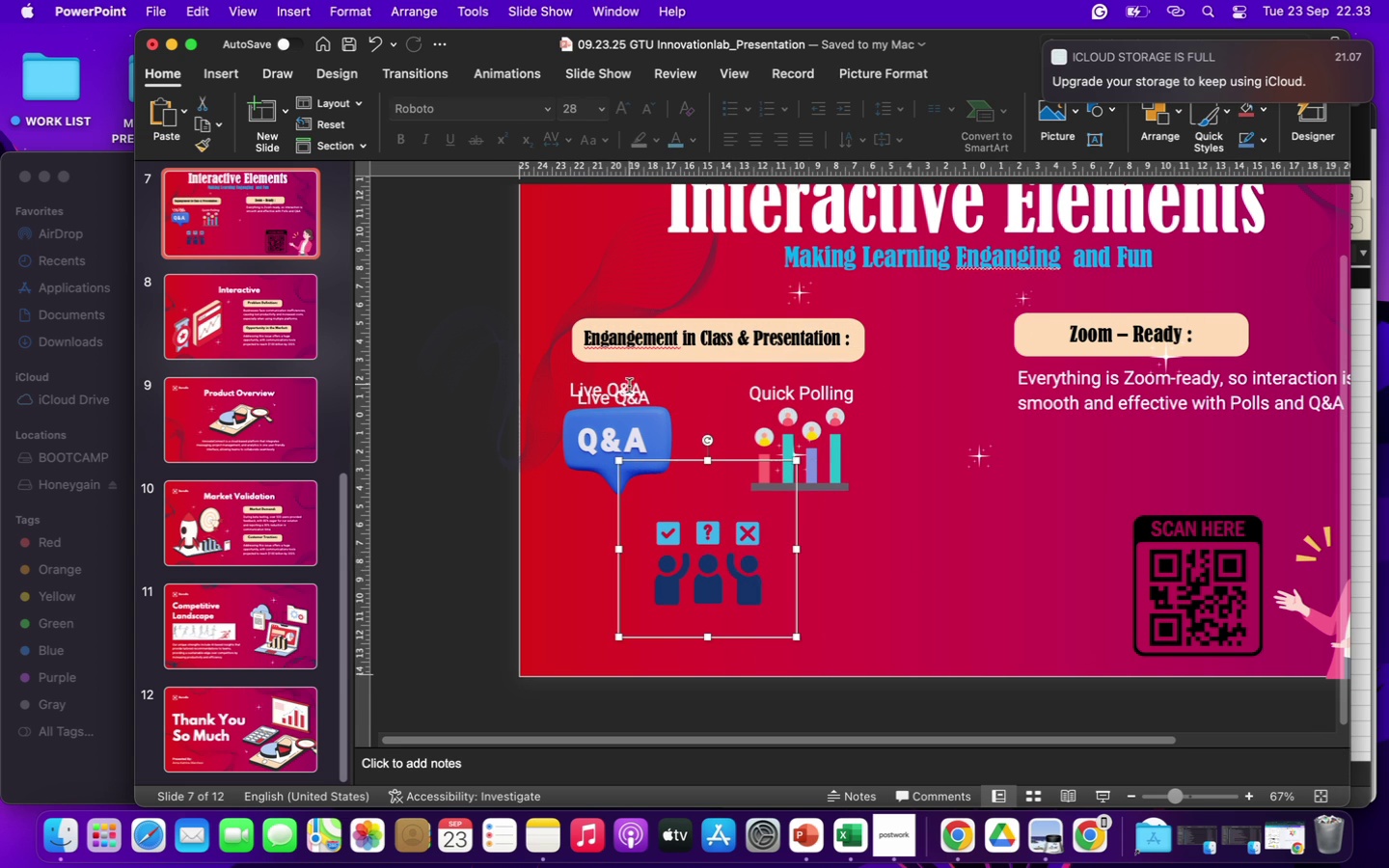 
left_click([627, 387])
 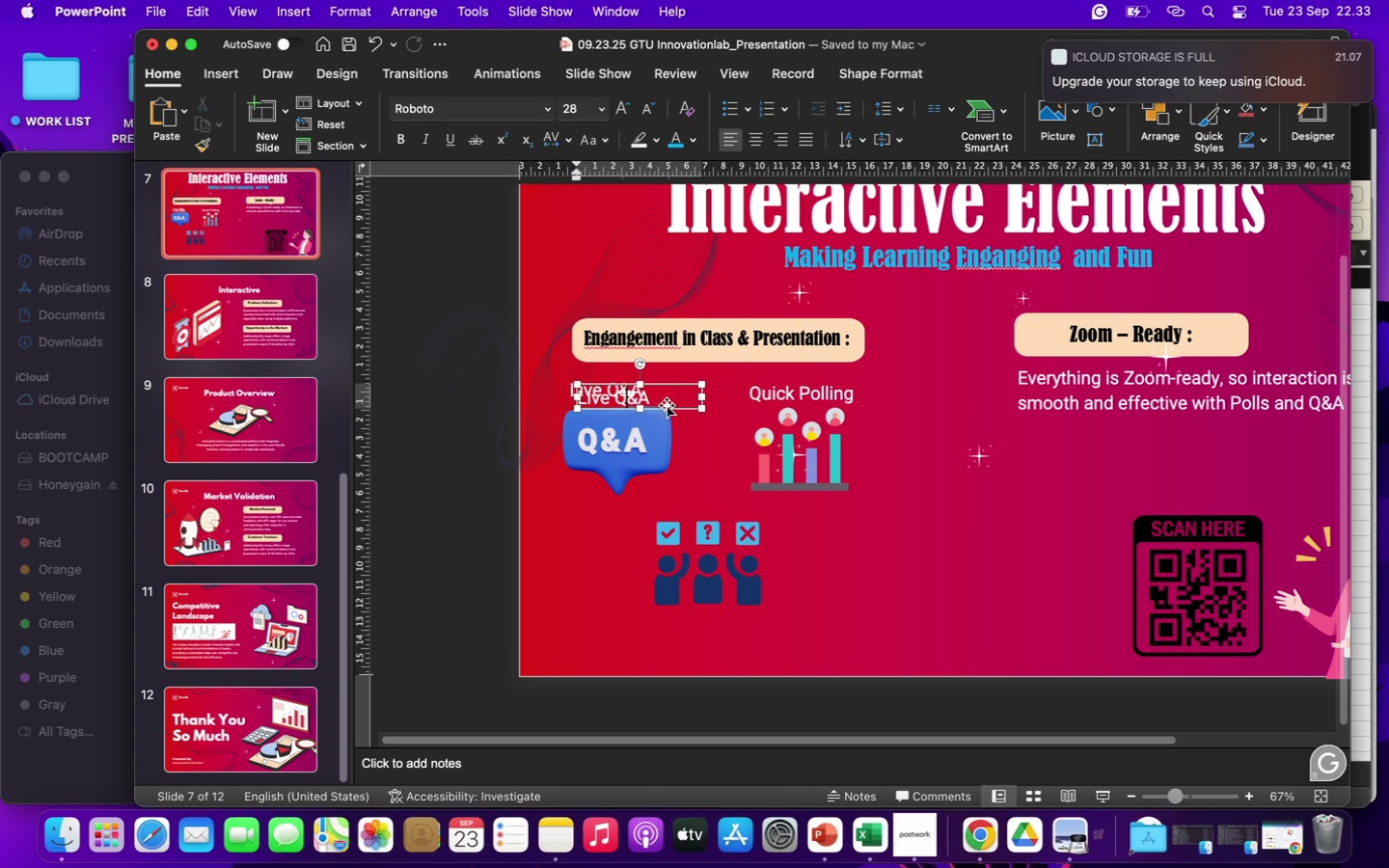 
left_click_drag(start_coordinate=[667, 405], to_coordinate=[751, 509])
 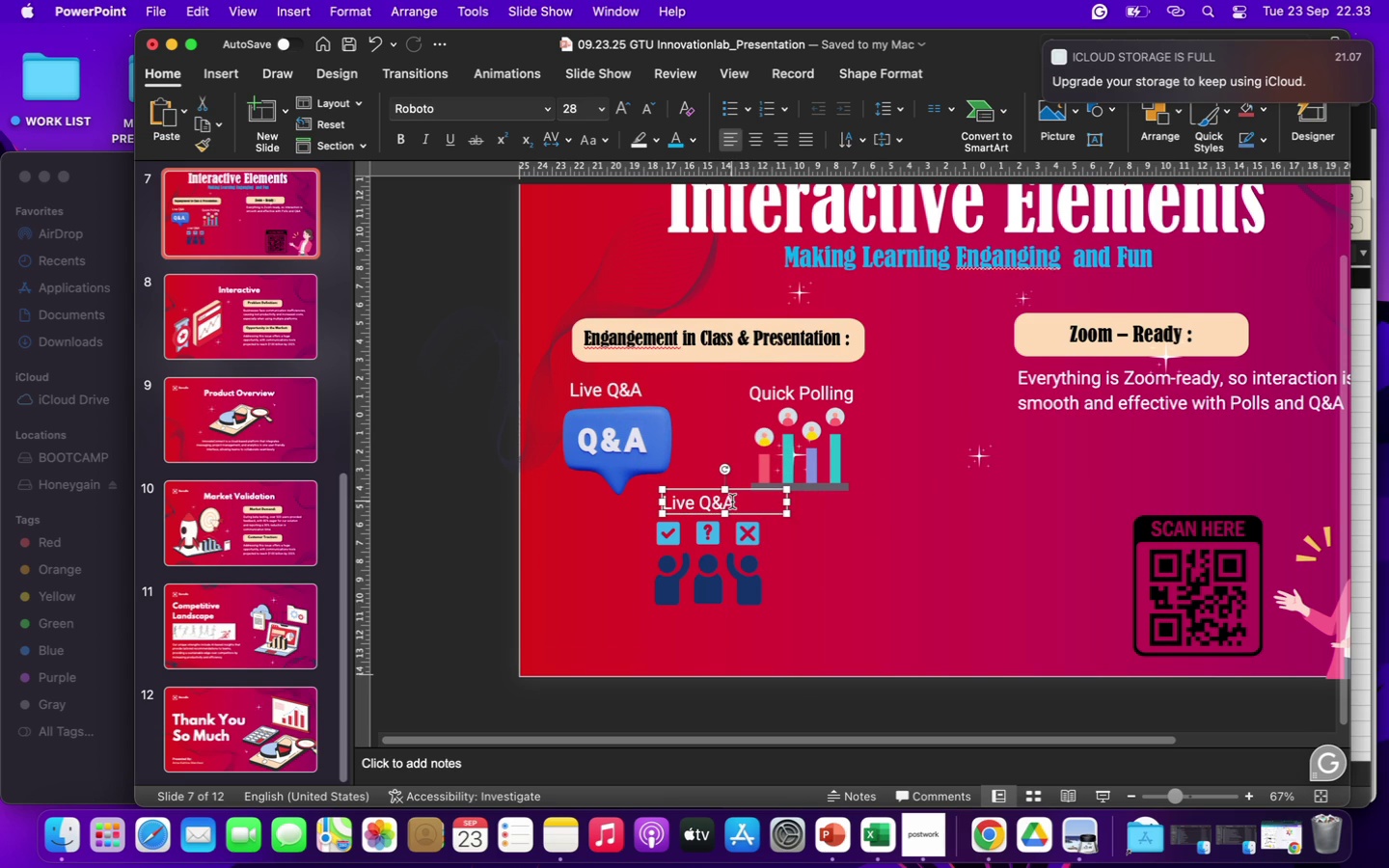 
left_click_drag(start_coordinate=[732, 502], to_coordinate=[637, 491])
 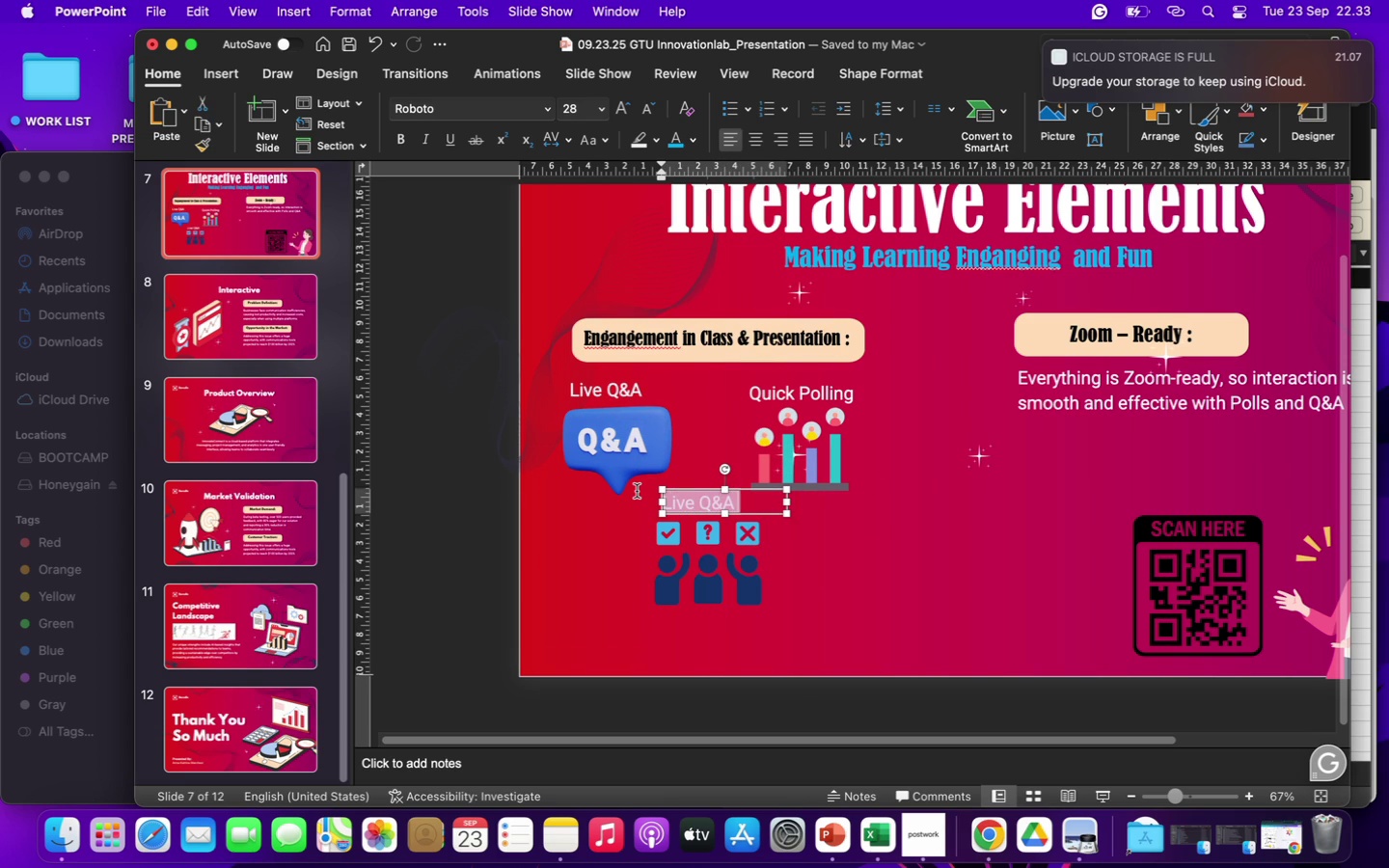 
type(Breakout Seassion)
 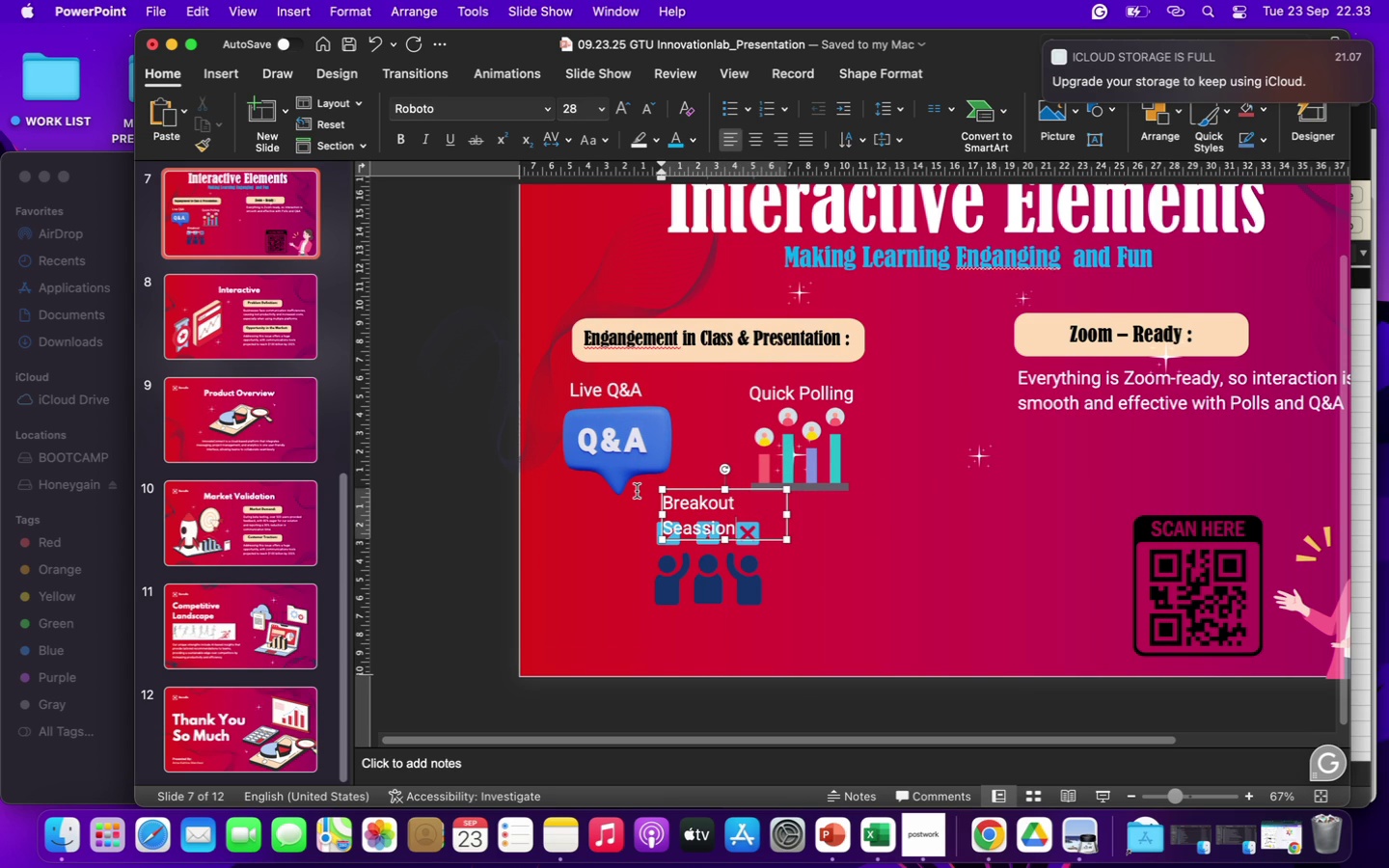 
left_click_drag(start_coordinate=[664, 510], to_coordinate=[626, 511])
 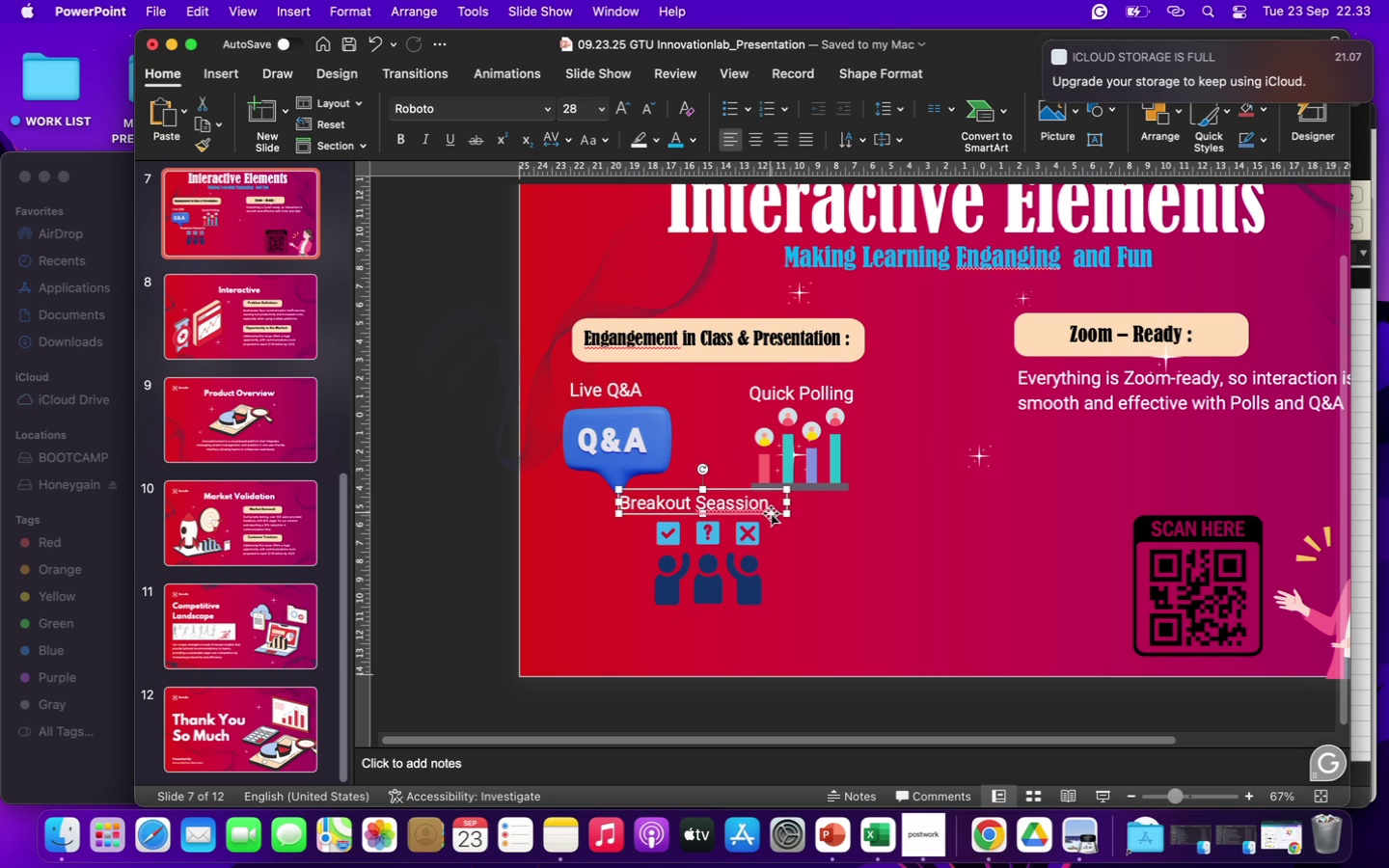 
left_click_drag(start_coordinate=[771, 513], to_coordinate=[793, 518])
 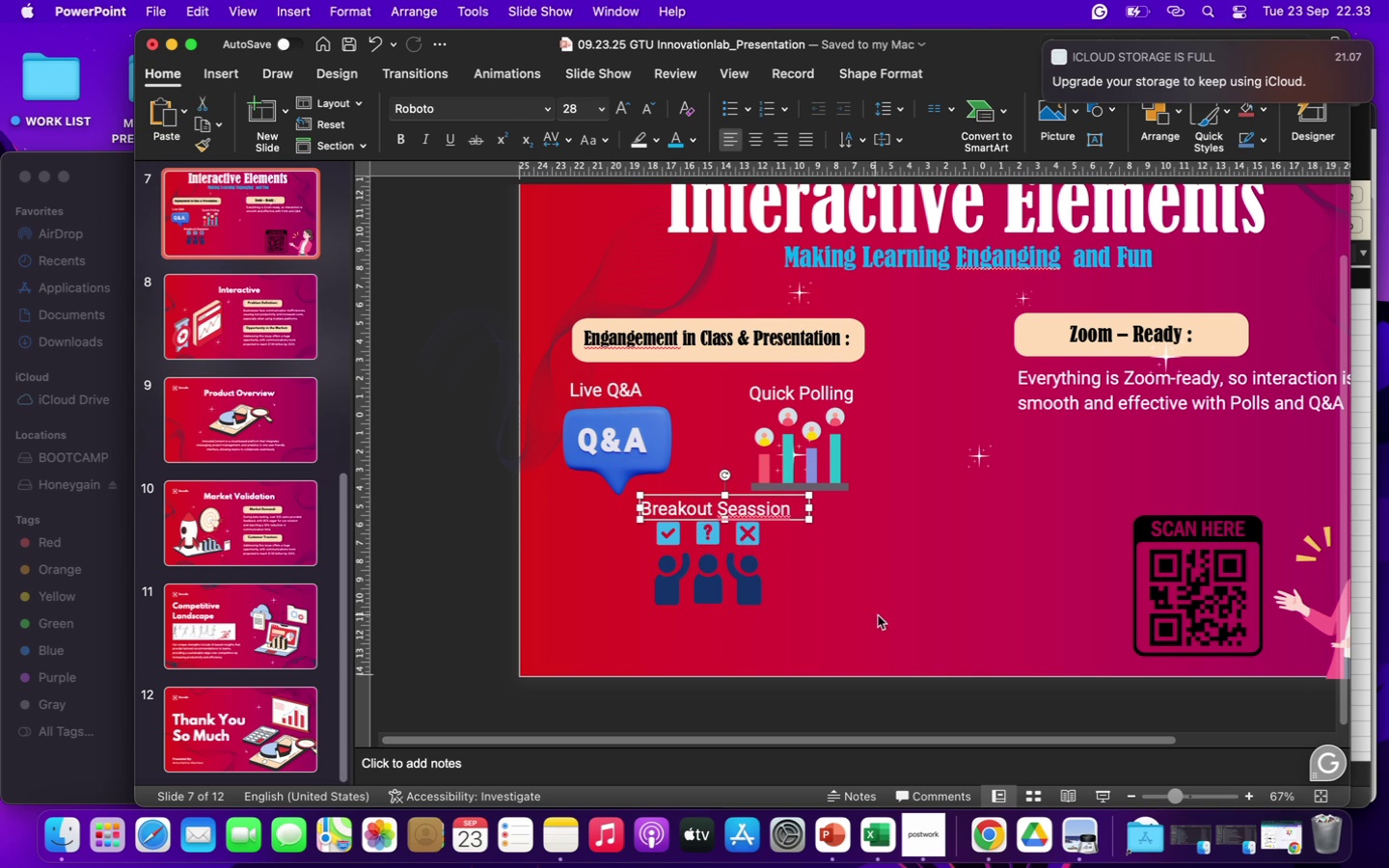 
left_click([924, 602])
 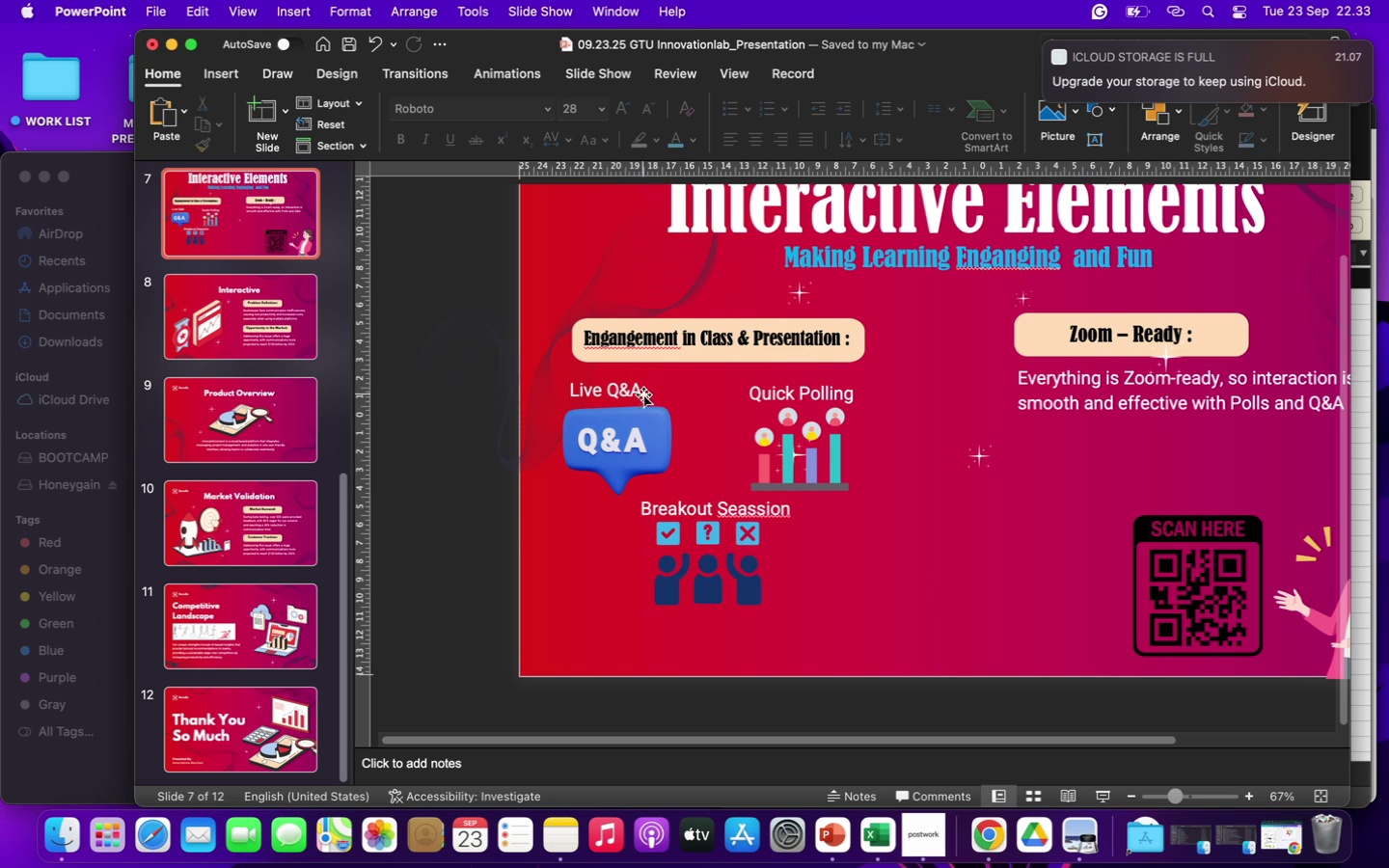 
left_click([571, 390])
 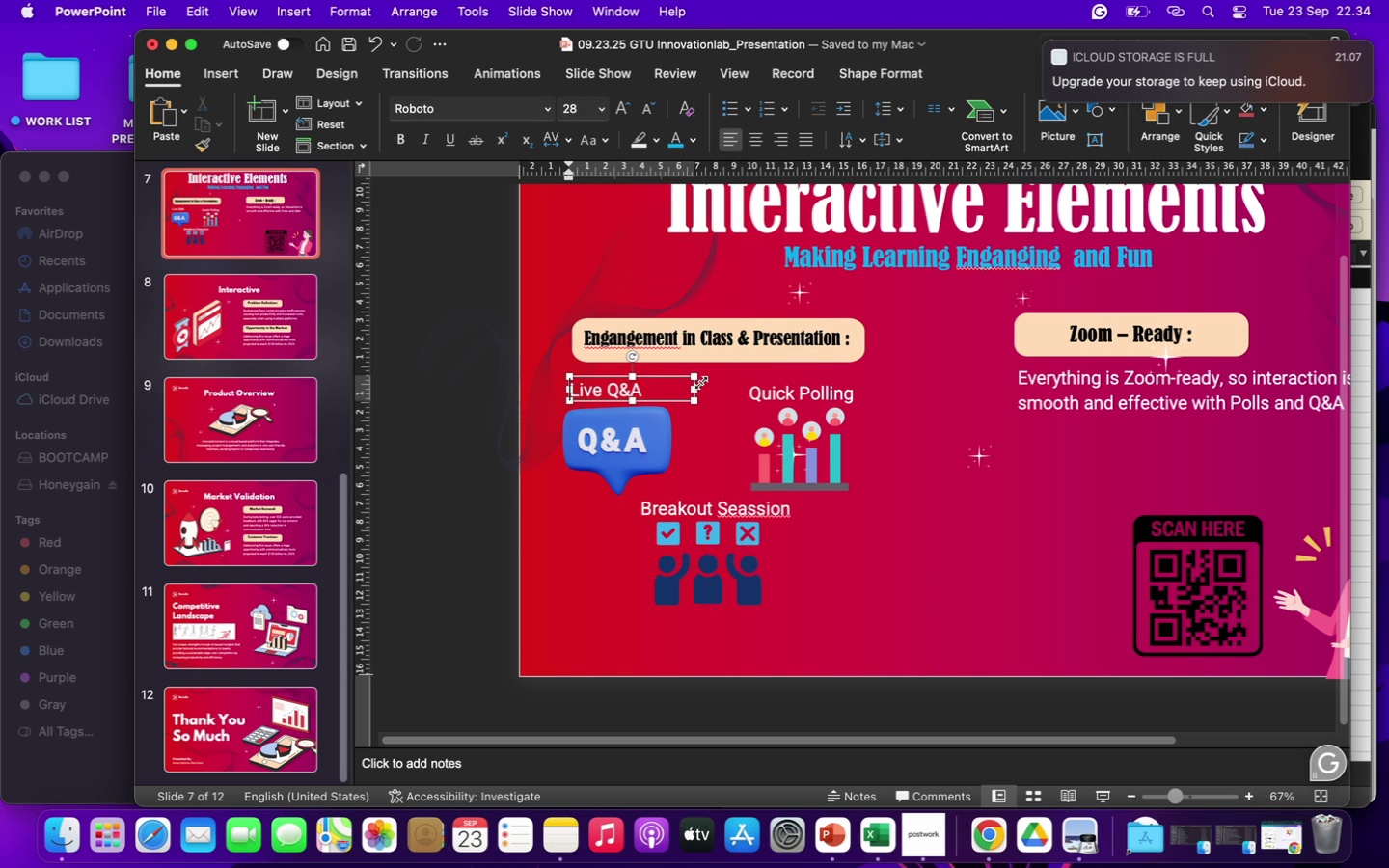 
key(1)
 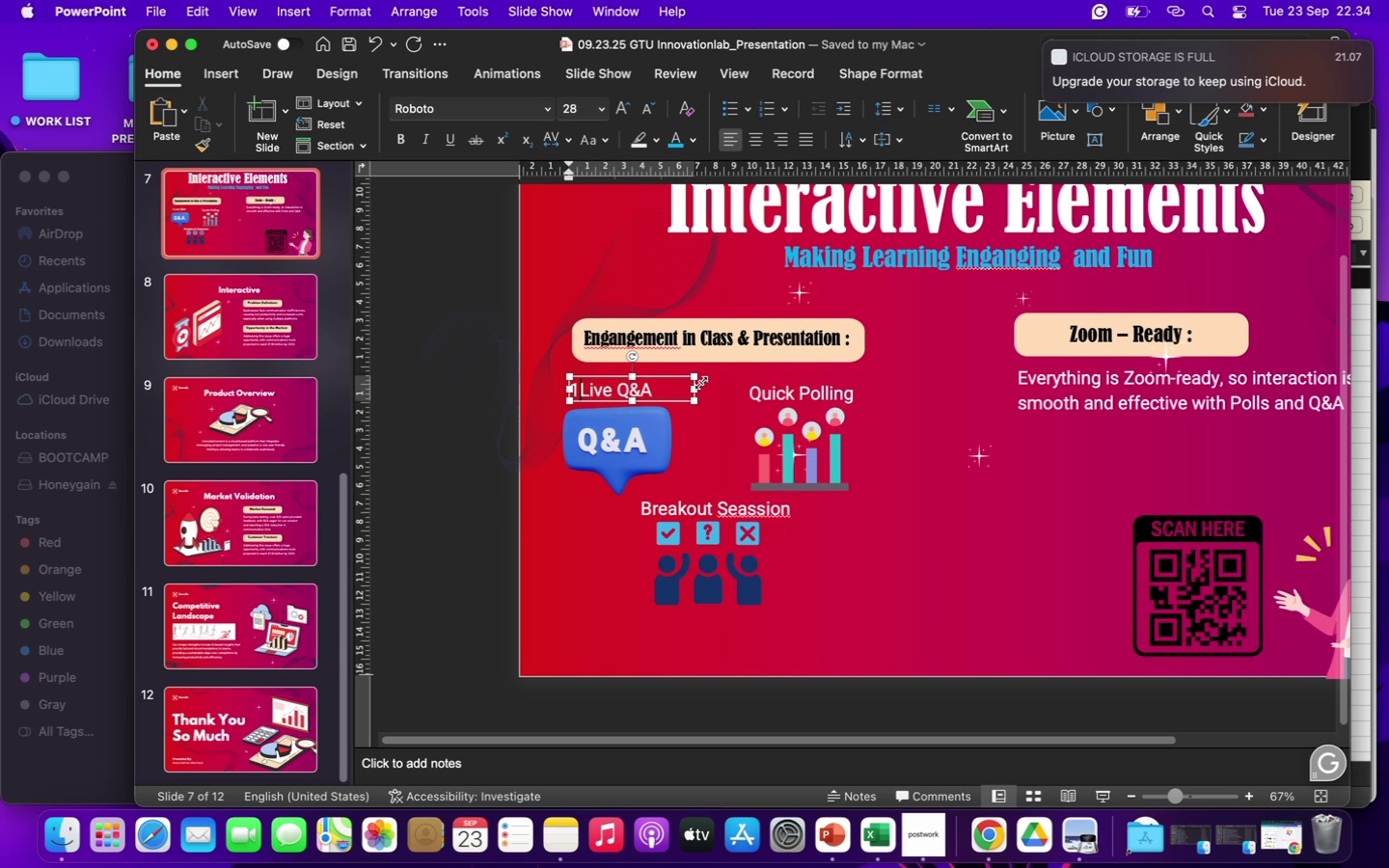 
key(Period)
 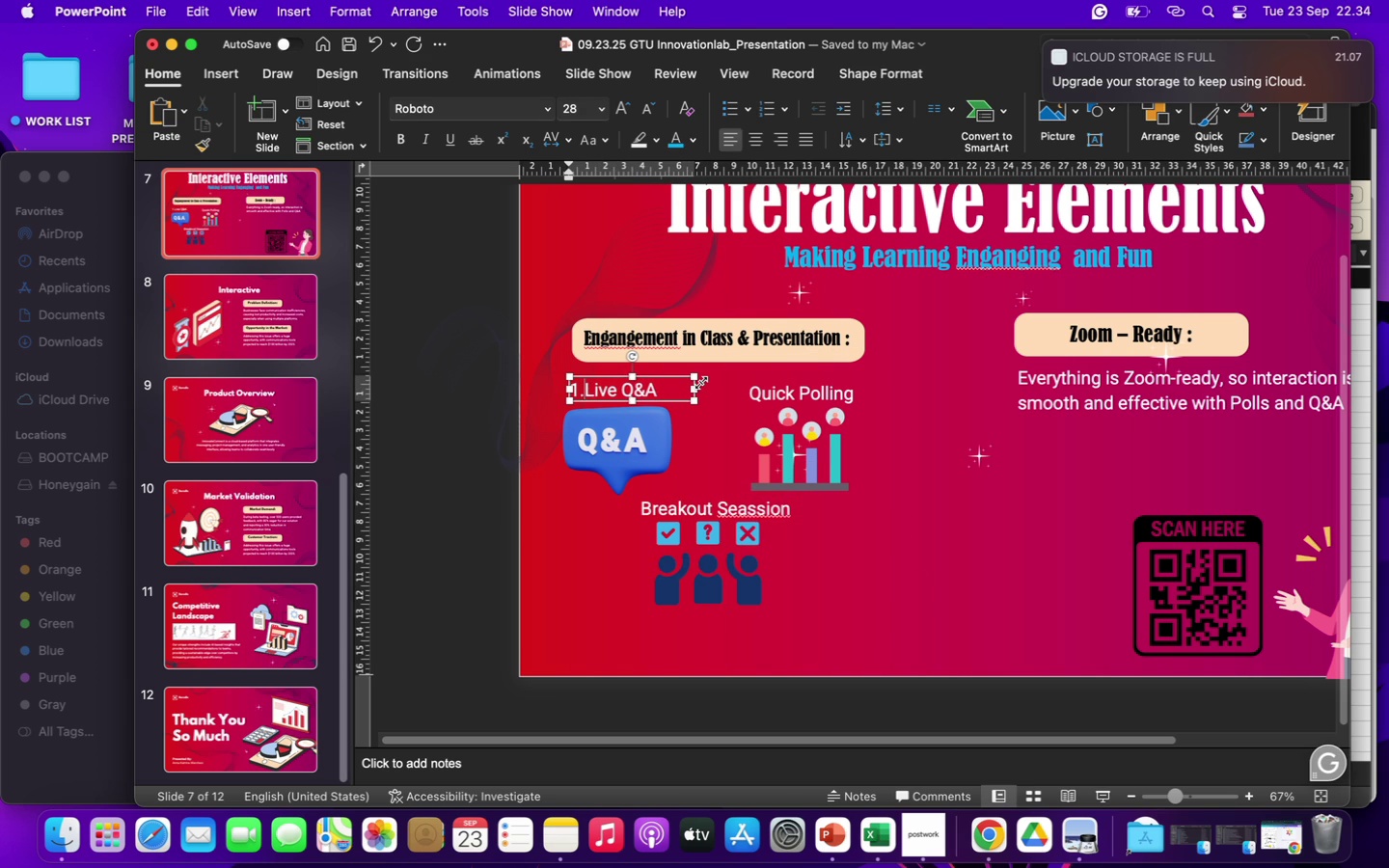 
key(Space)
 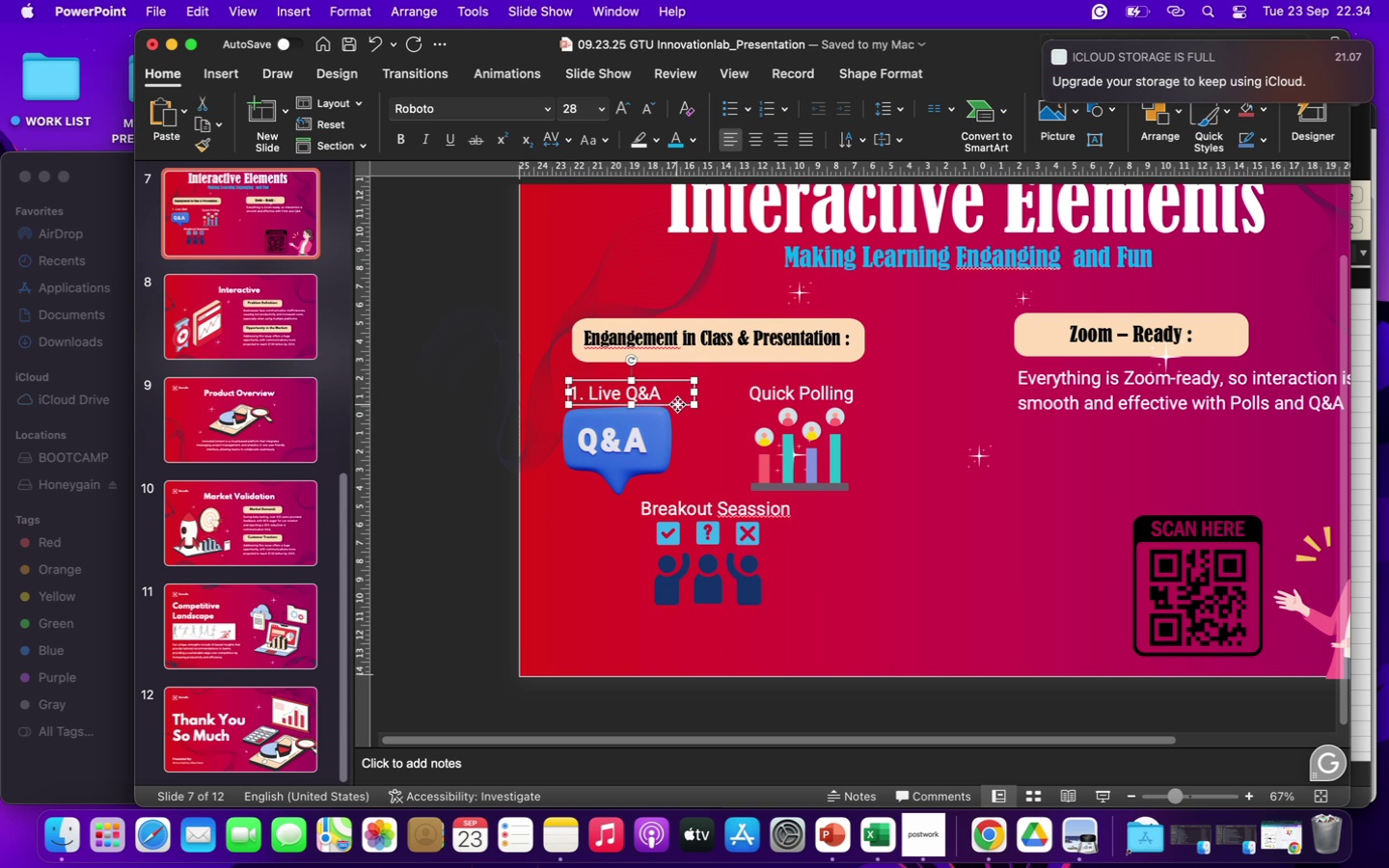 
wait(6.17)
 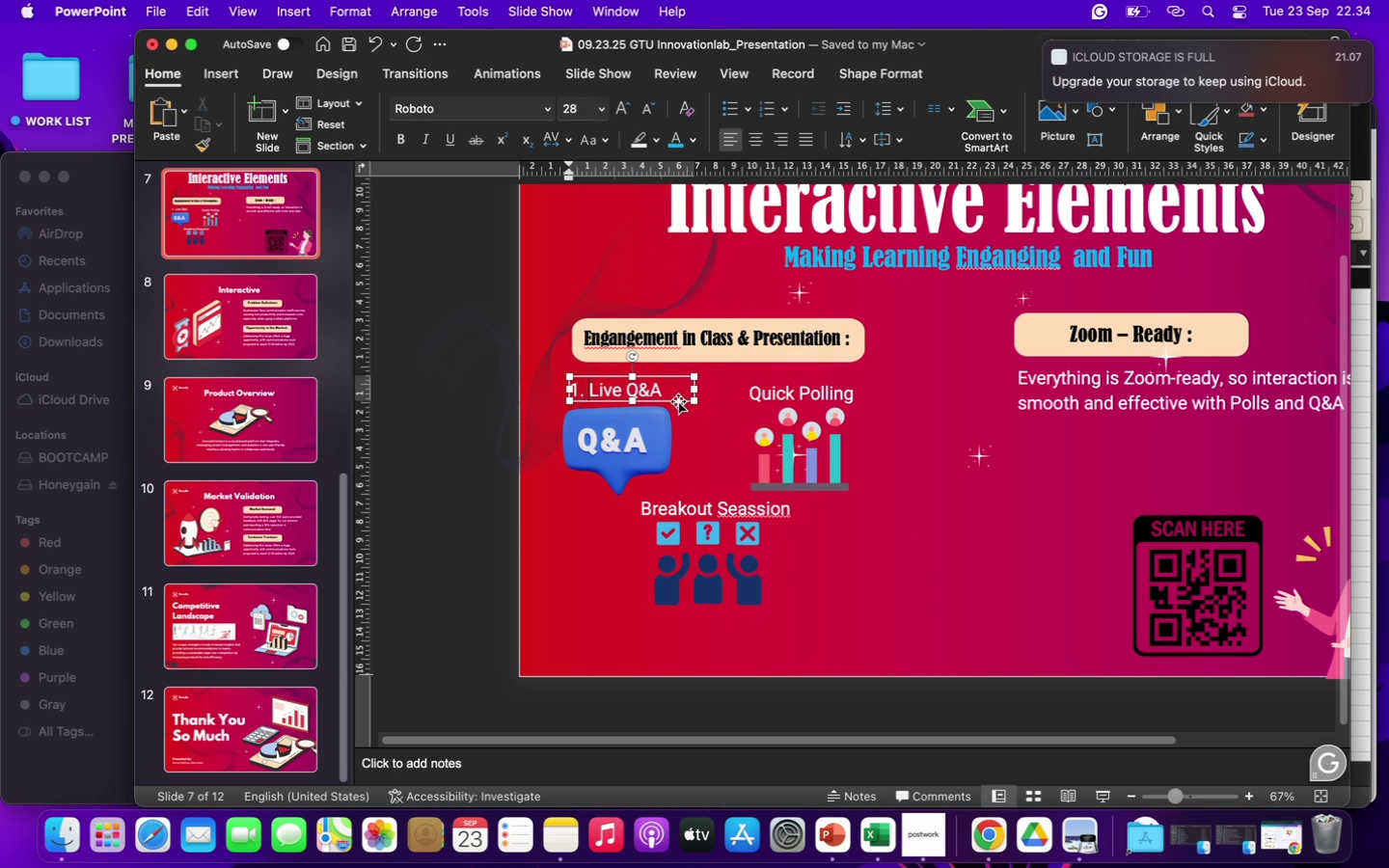 
left_click([751, 391])
 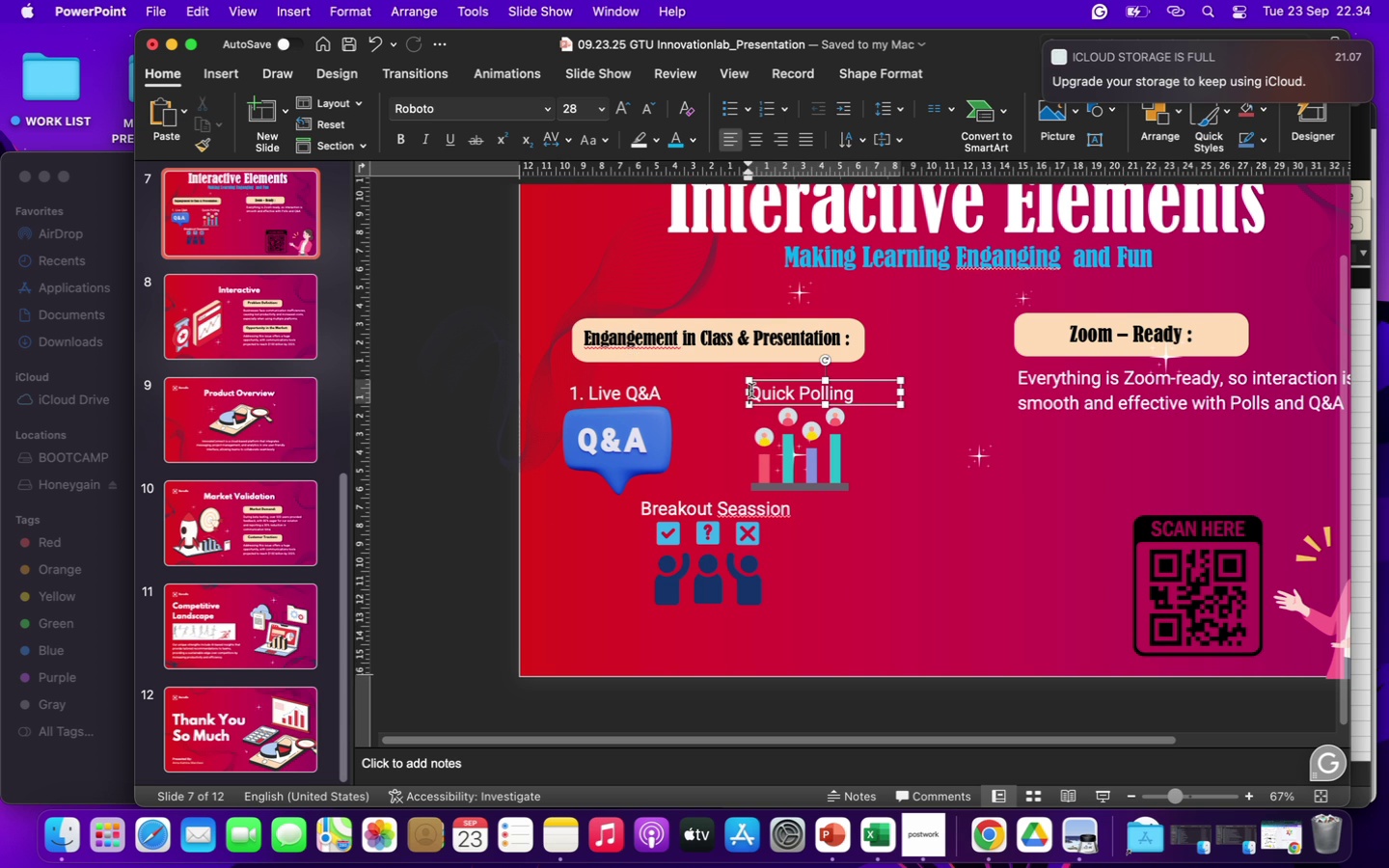 
key(2)
 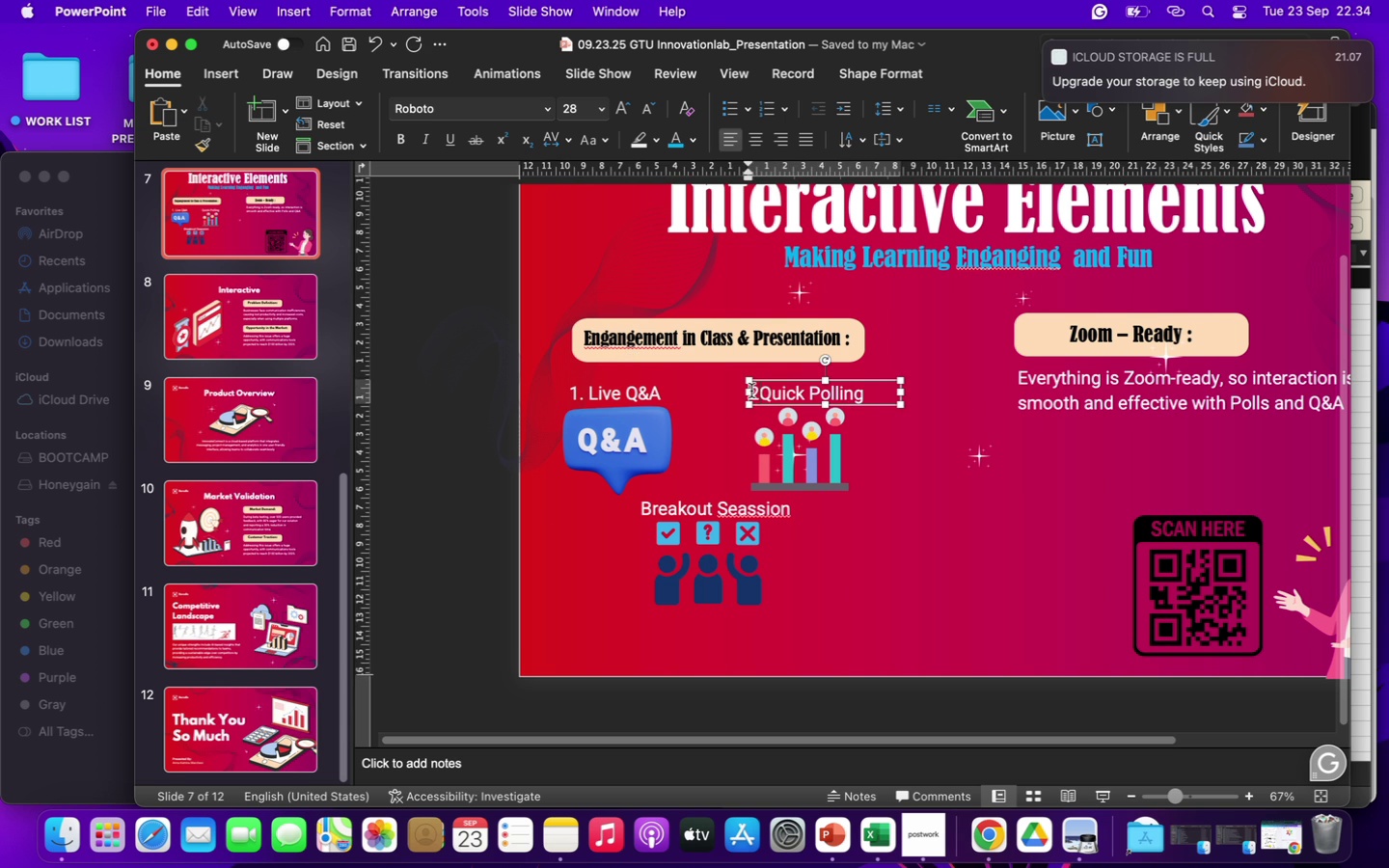 
key(Period)
 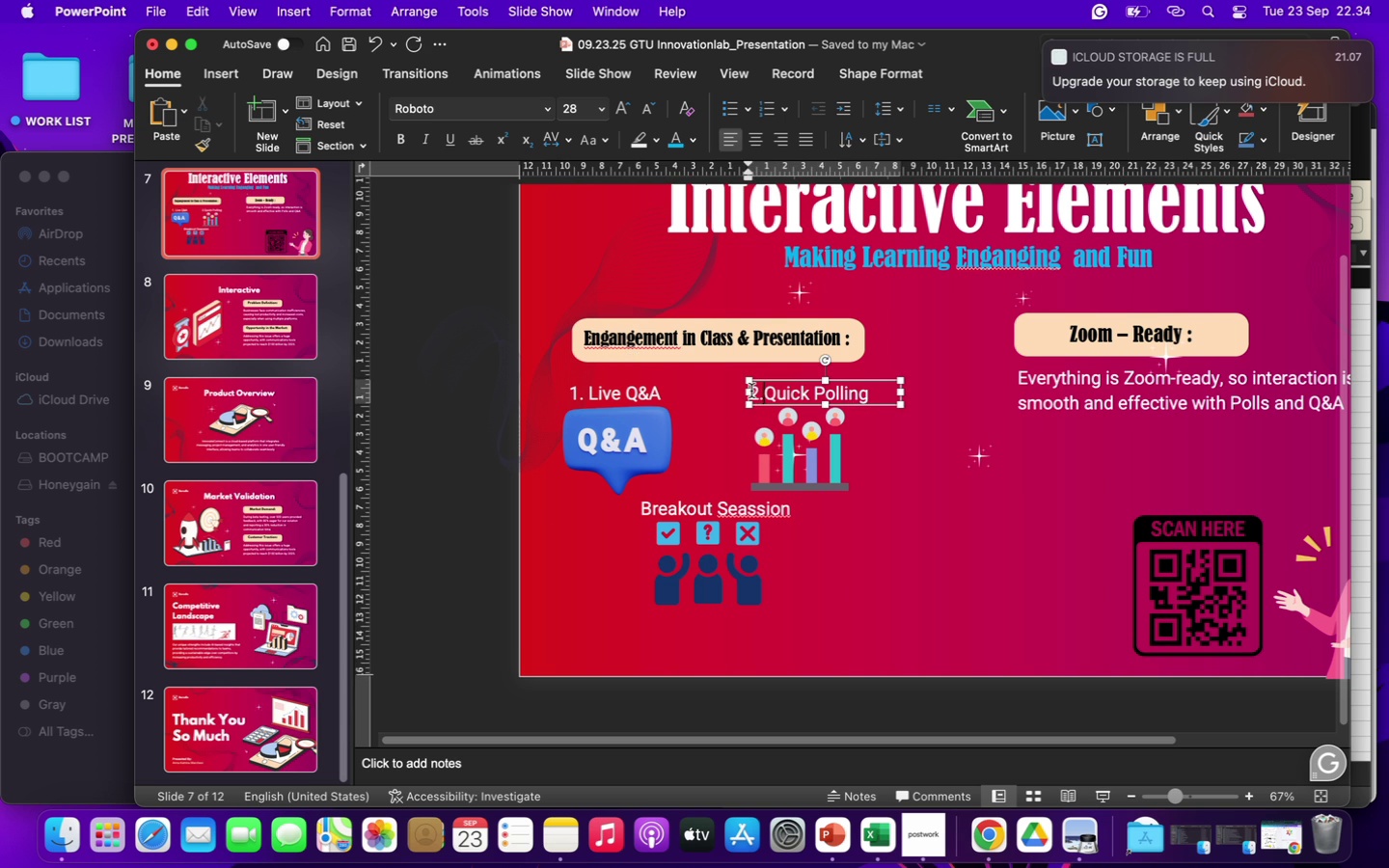 
key(Space)
 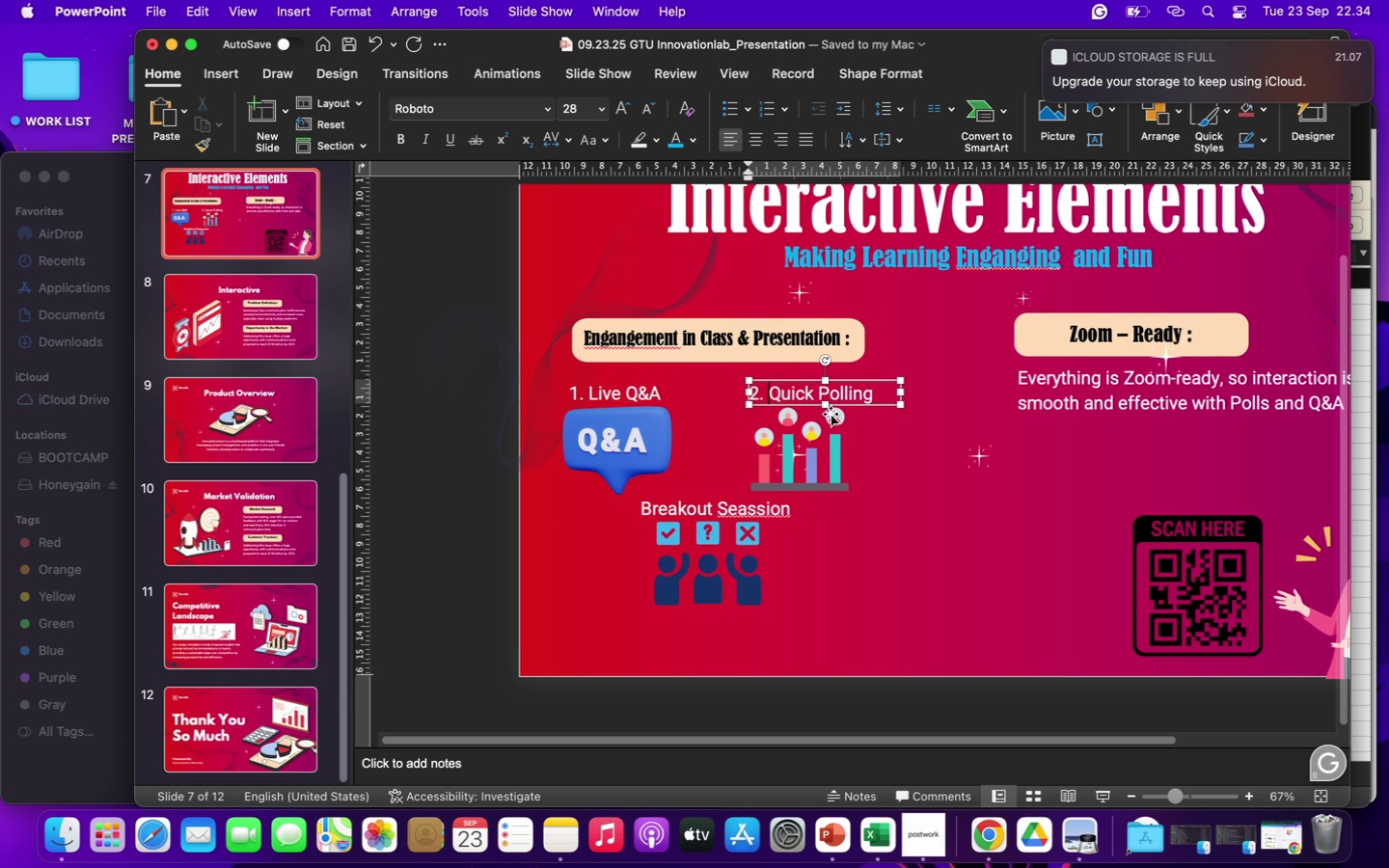 
left_click([808, 441])
 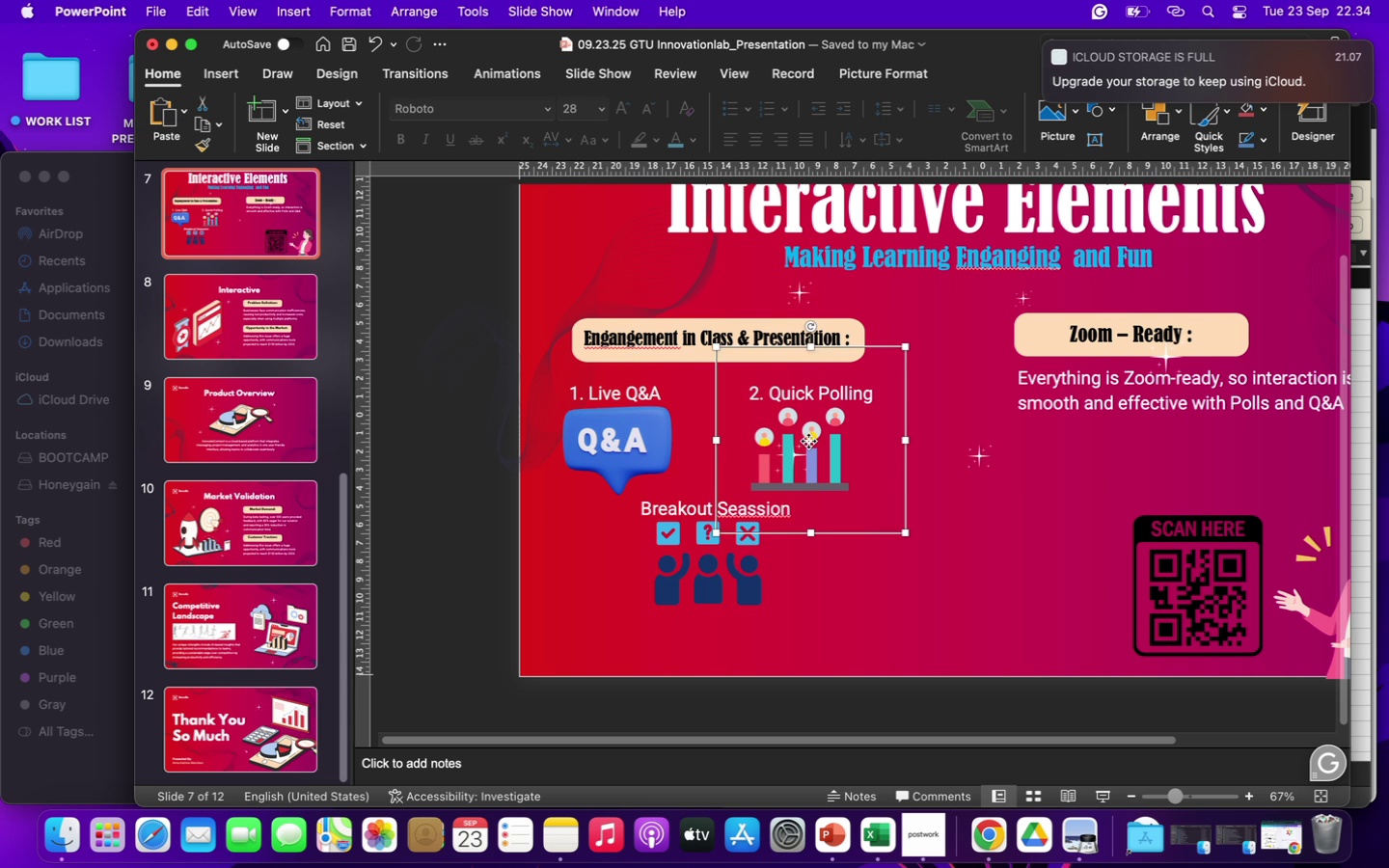 
left_click_drag(start_coordinate=[808, 441], to_coordinate=[820, 436])
 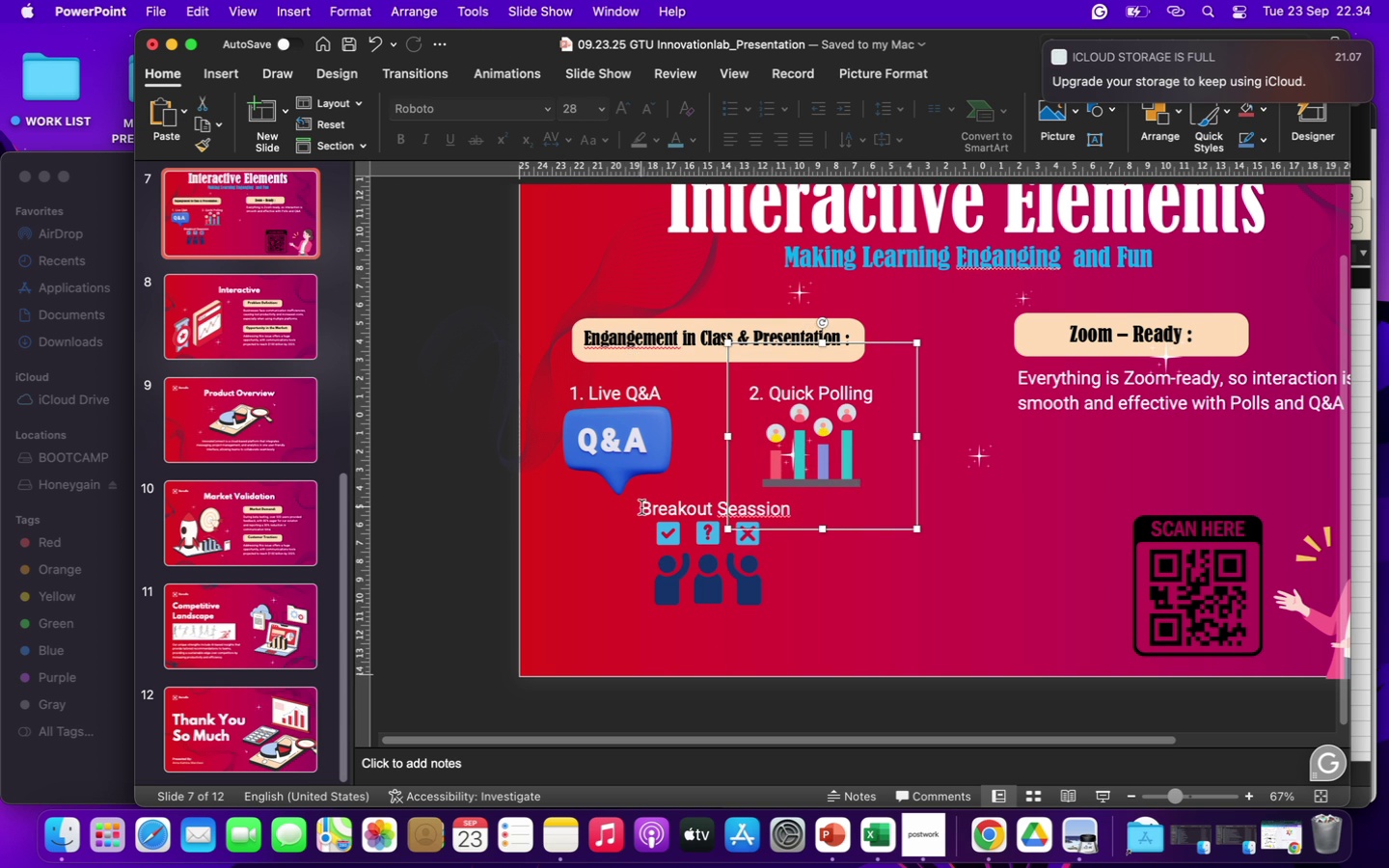 
left_click([642, 507])
 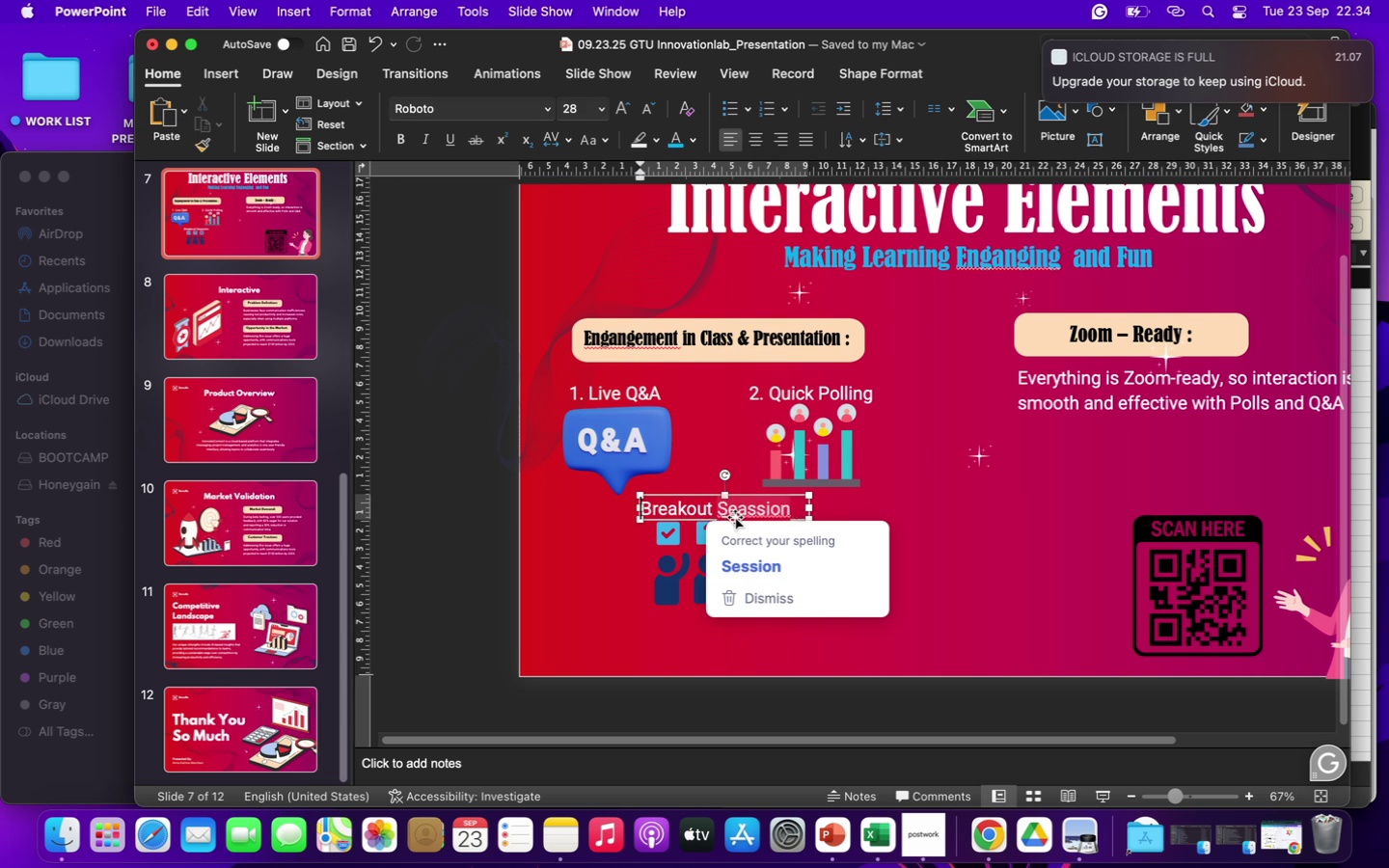 
key(3)
 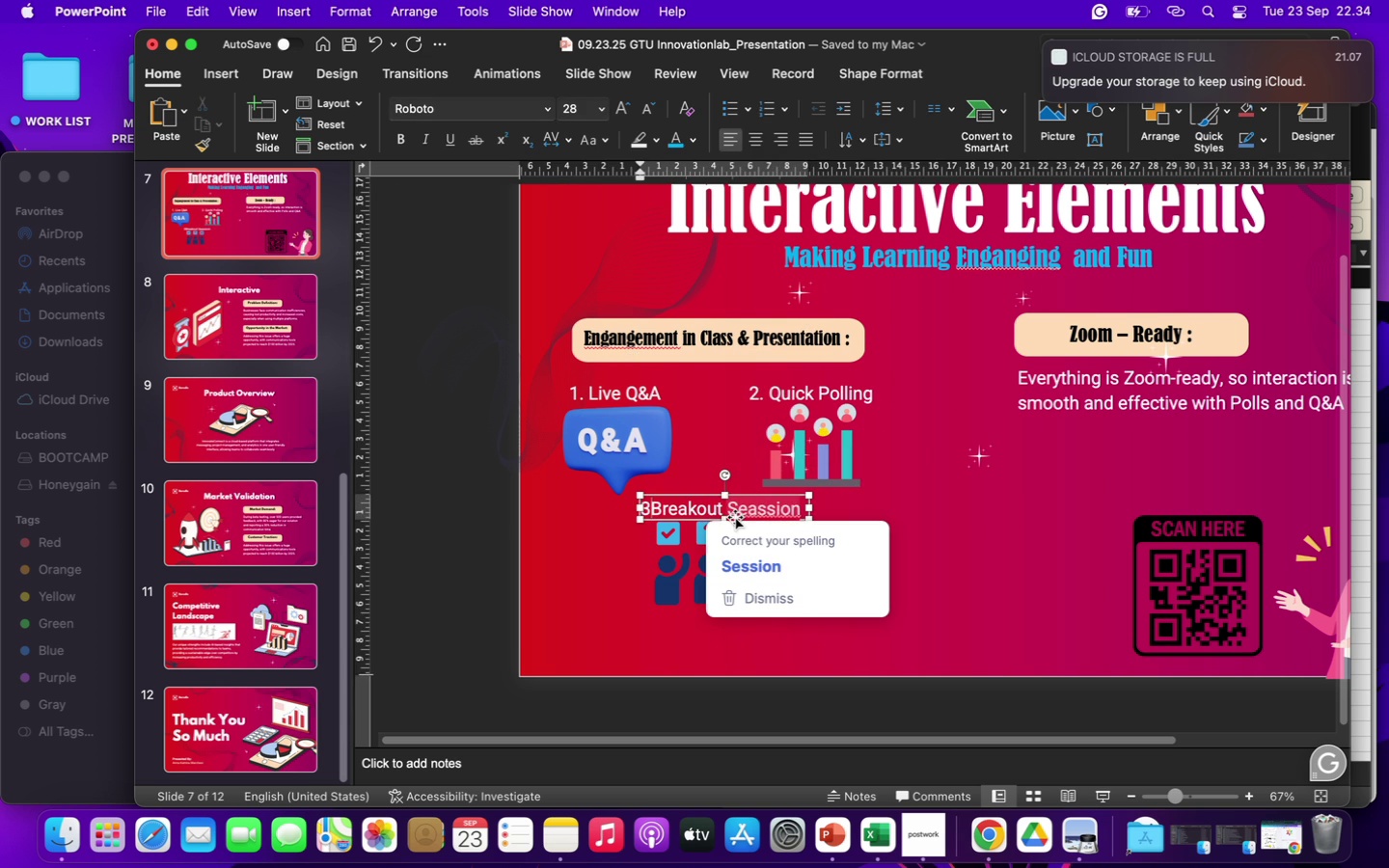 
key(Period)
 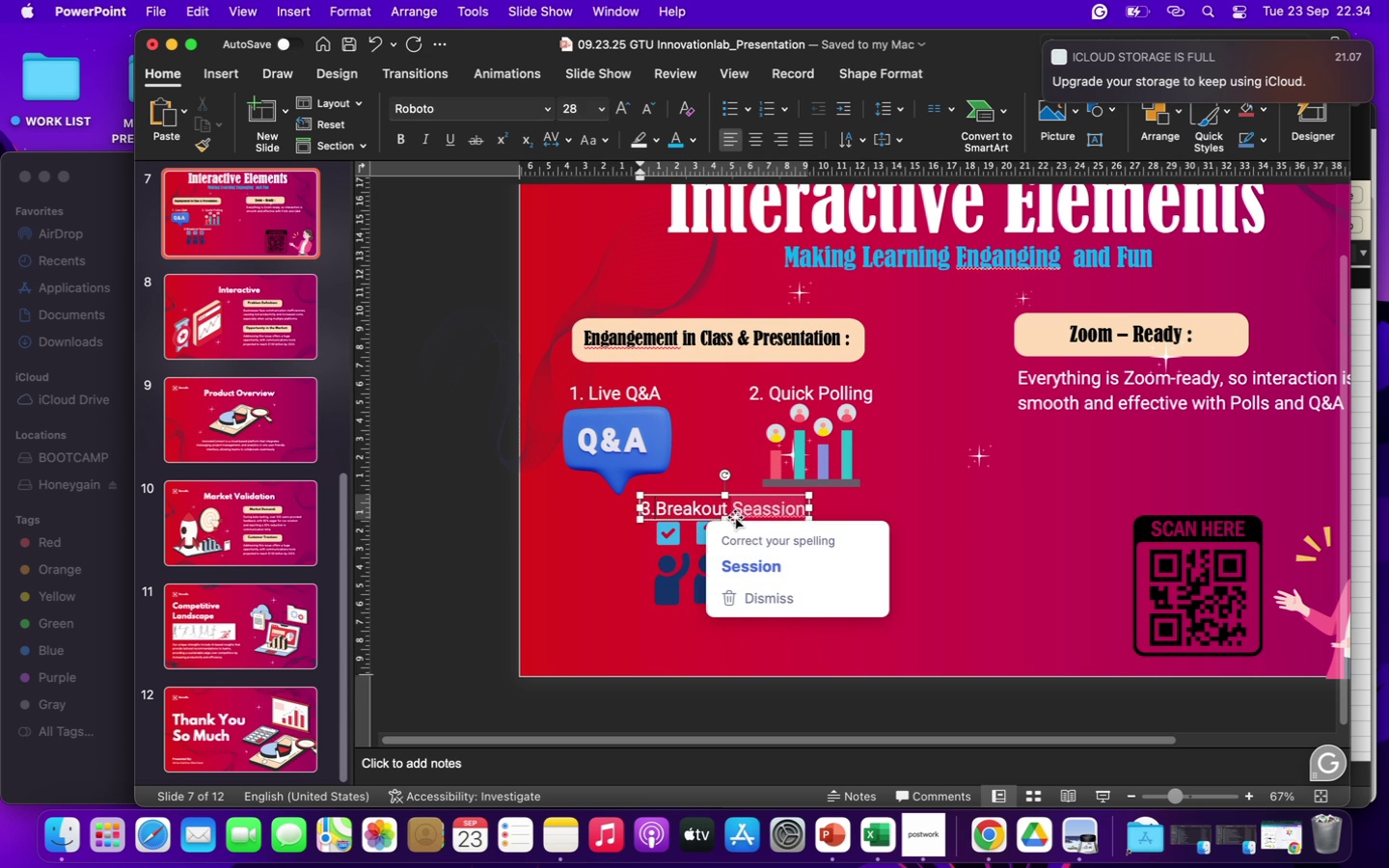 
key(Space)
 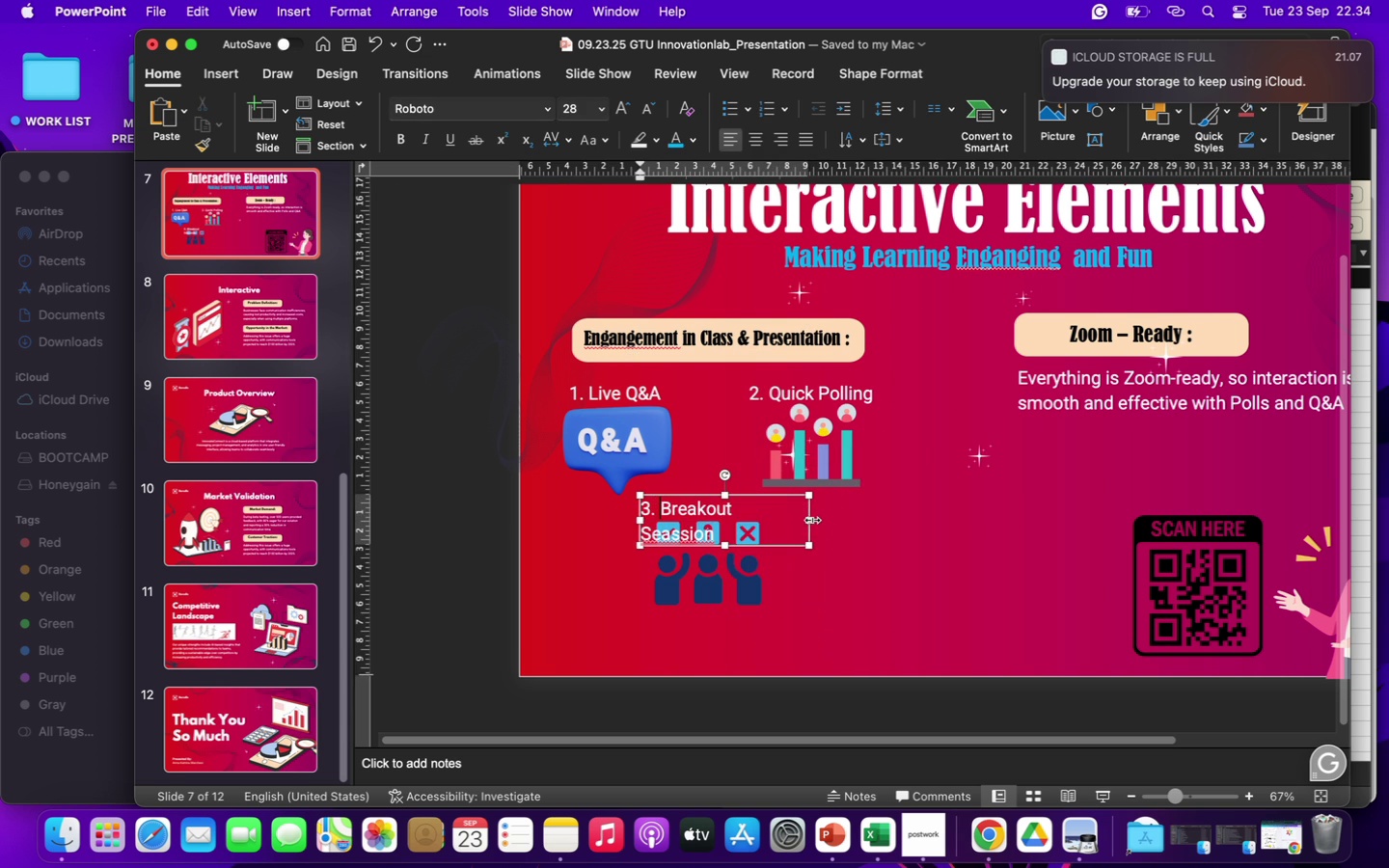 
left_click_drag(start_coordinate=[811, 520], to_coordinate=[827, 519])
 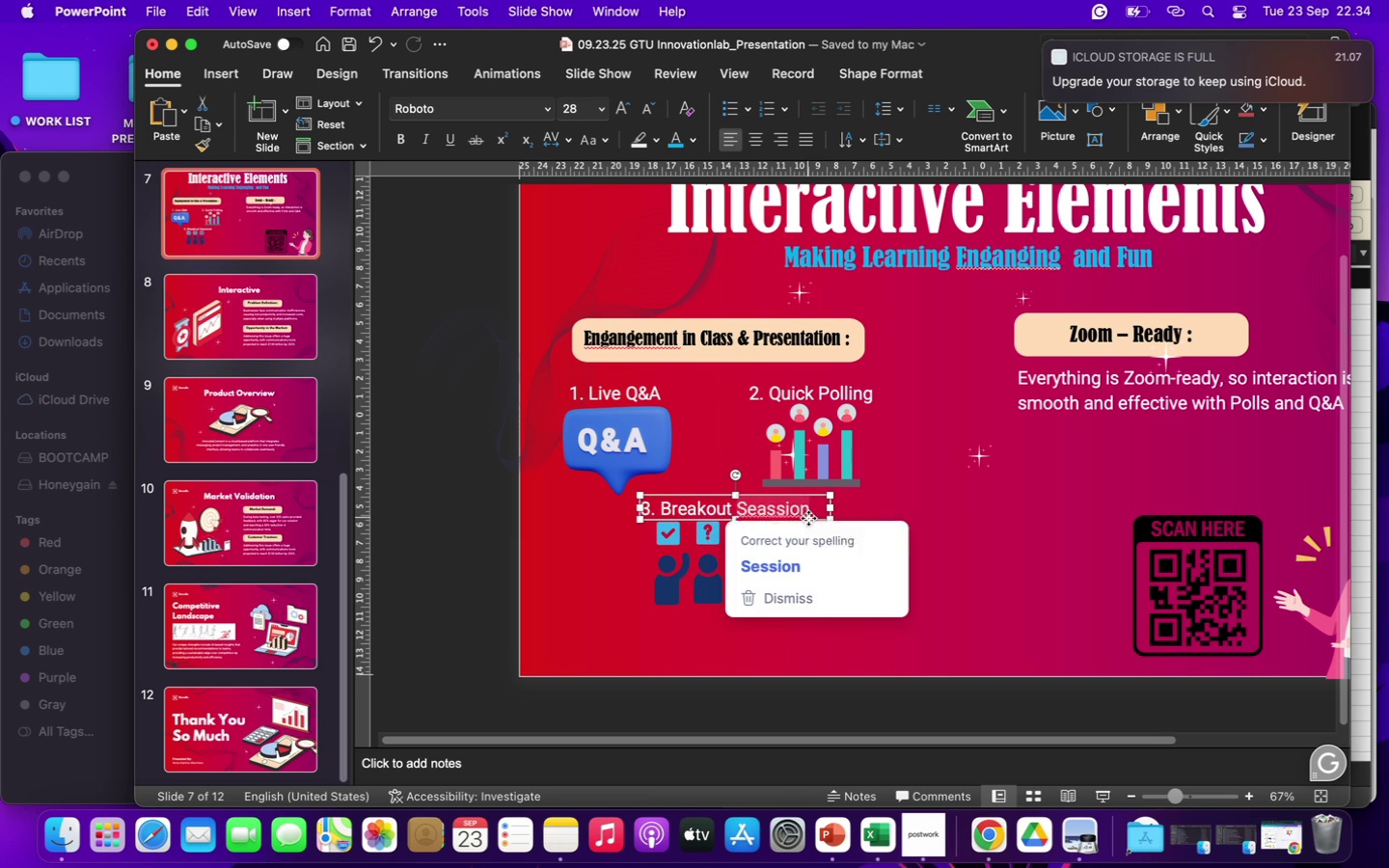 
left_click_drag(start_coordinate=[808, 518], to_coordinate=[802, 517])
 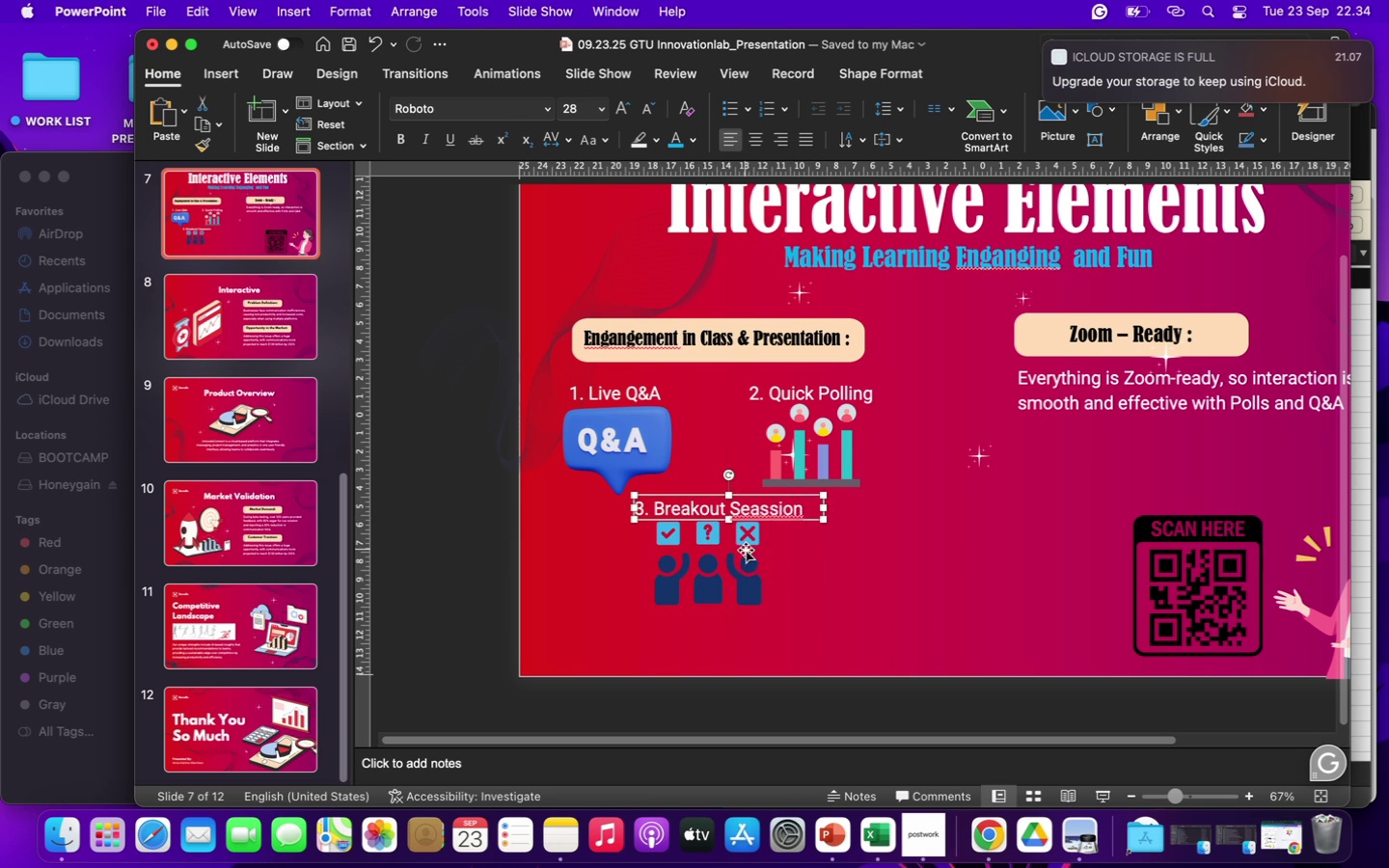 
left_click([746, 550])
 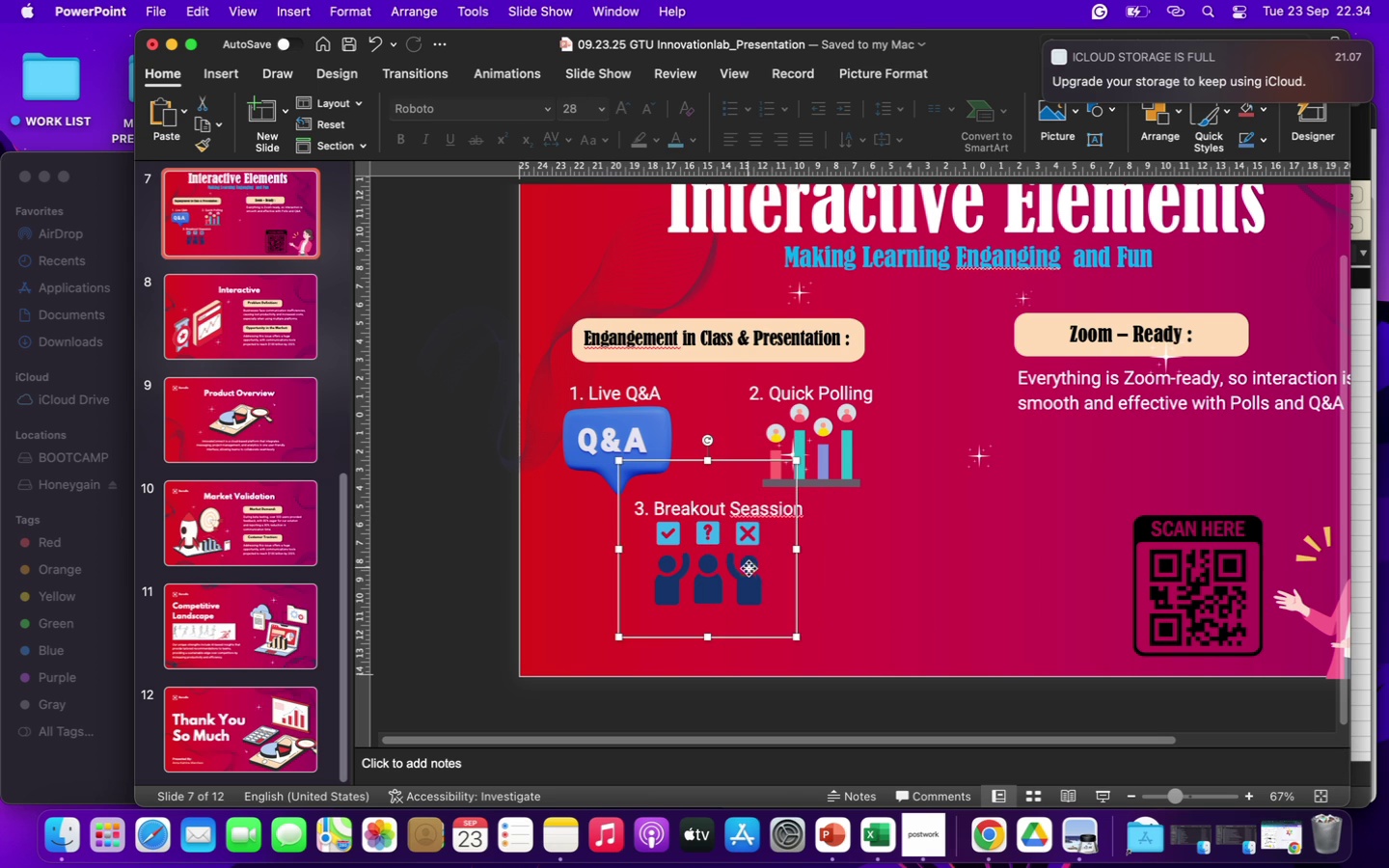 
left_click_drag(start_coordinate=[749, 568], to_coordinate=[769, 572])
 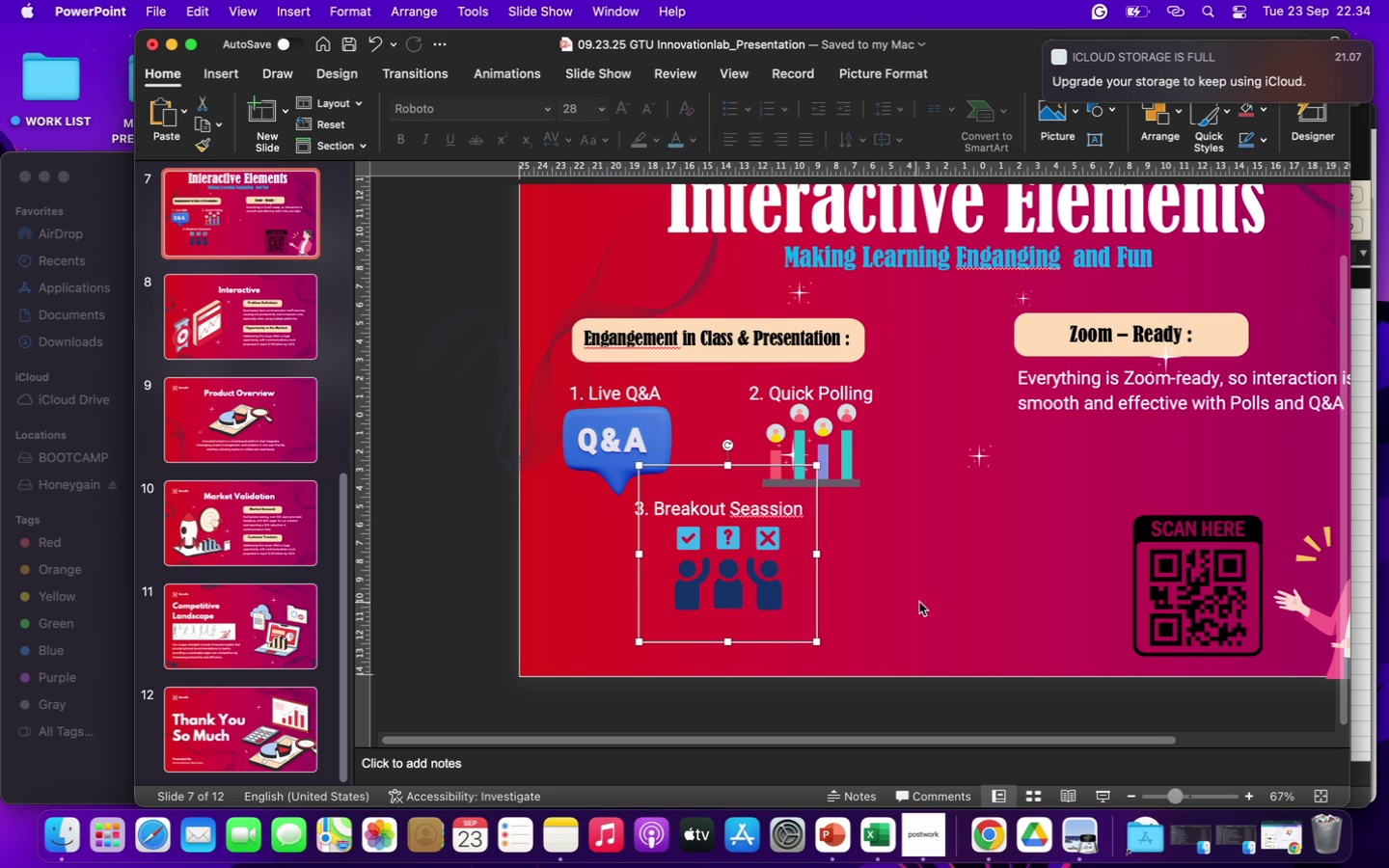 
left_click([948, 603])
 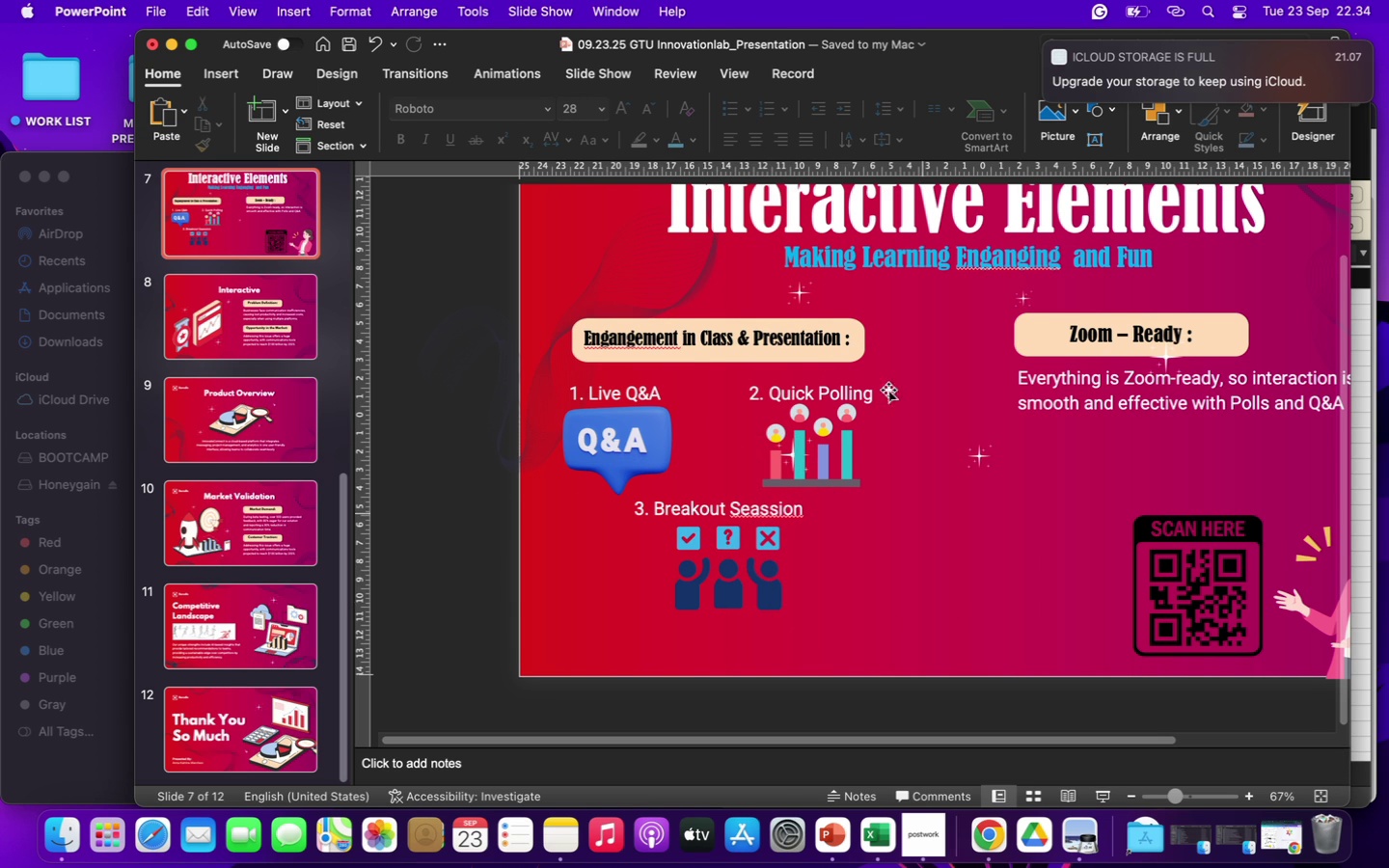 
wait(9.81)
 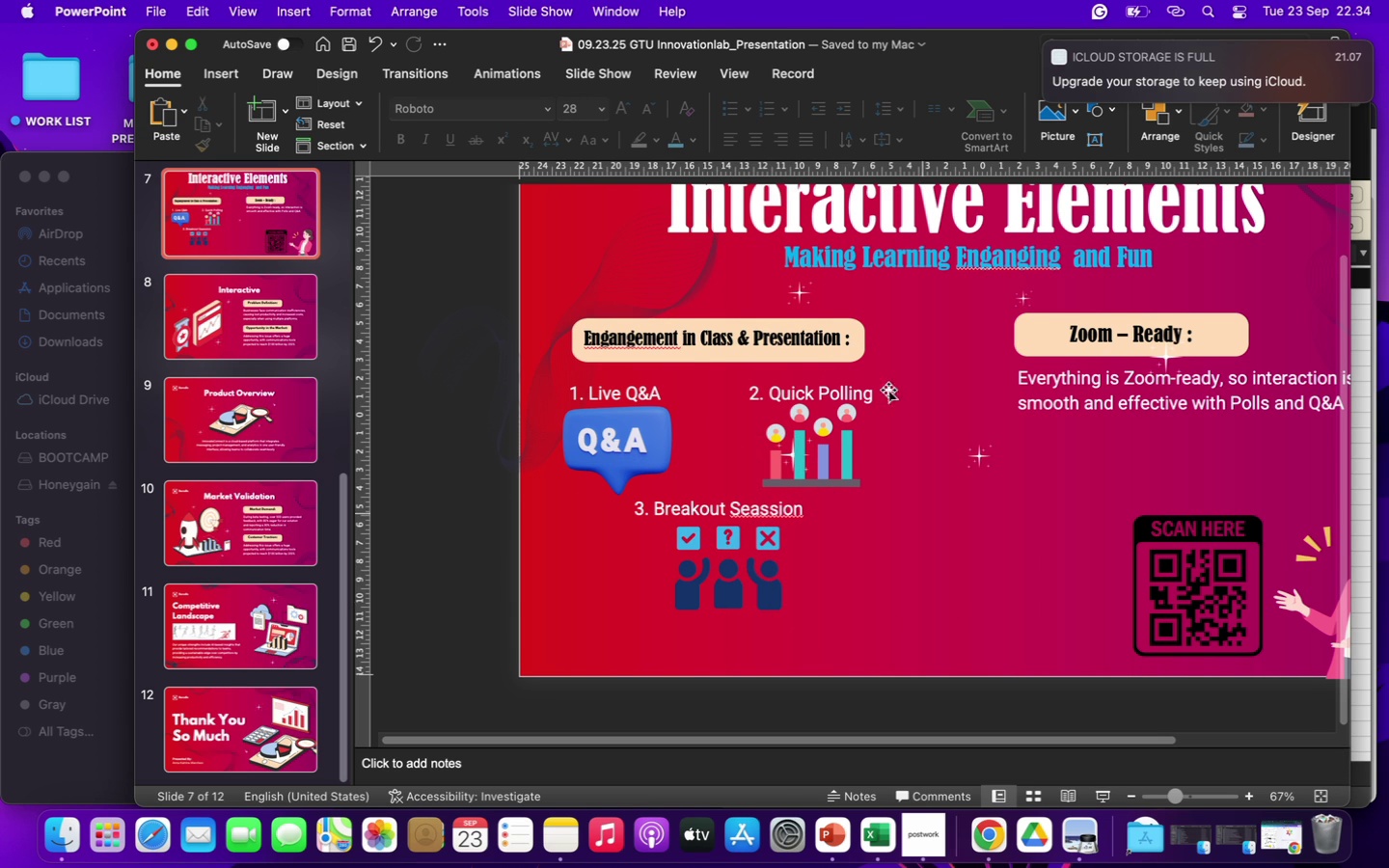 
left_click([218, 75])
 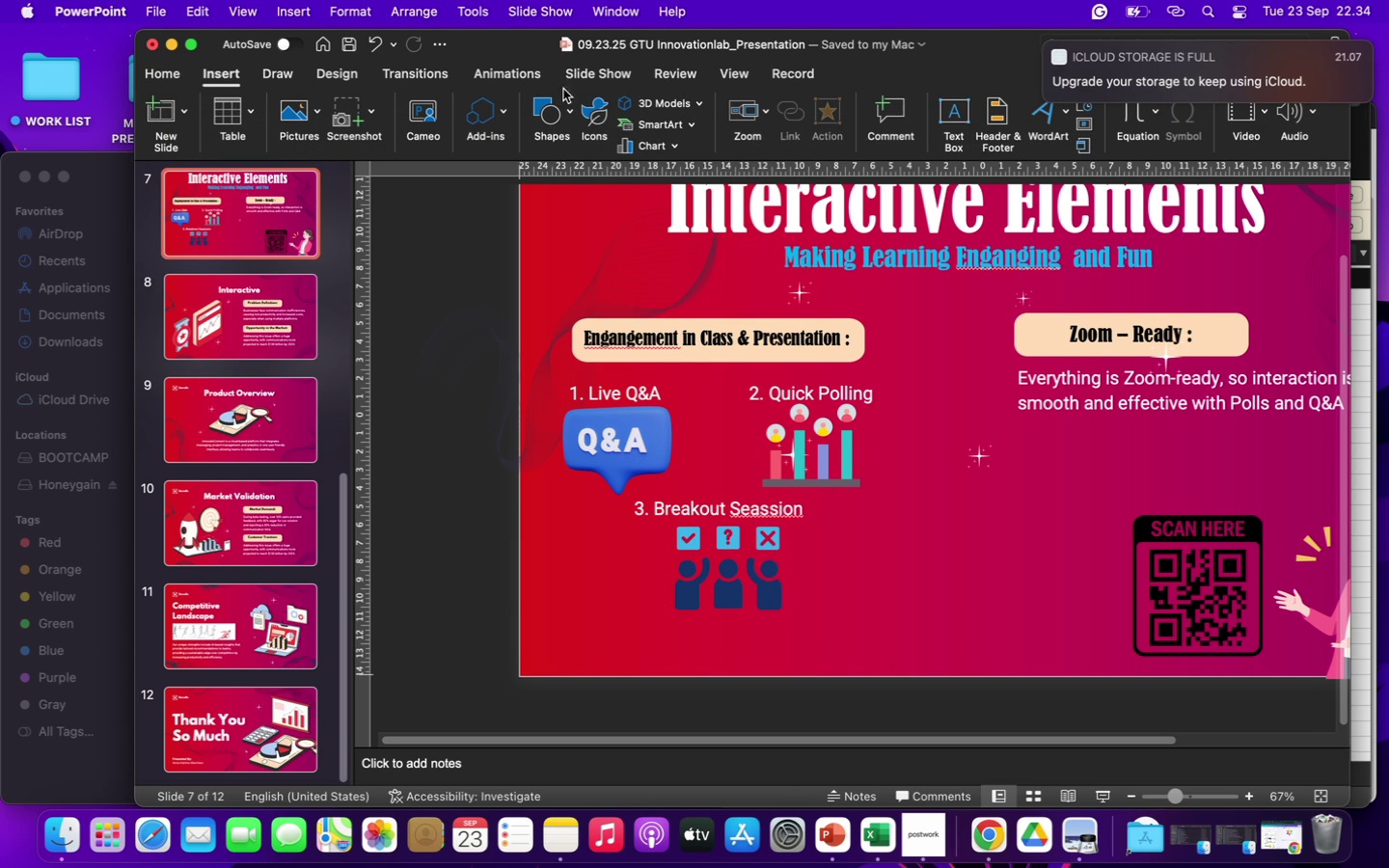 
left_click([571, 111])
 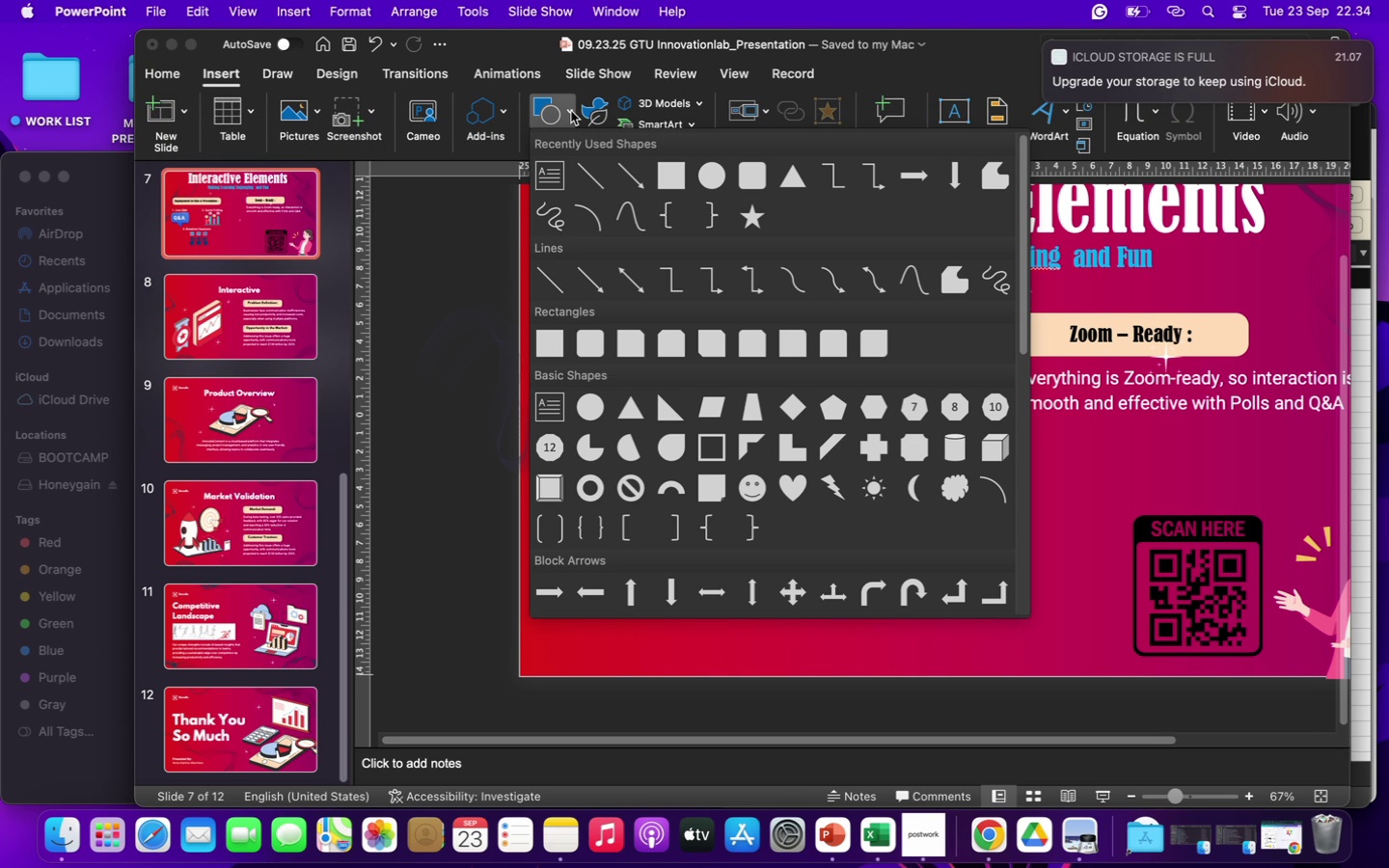 
wait(6.39)
 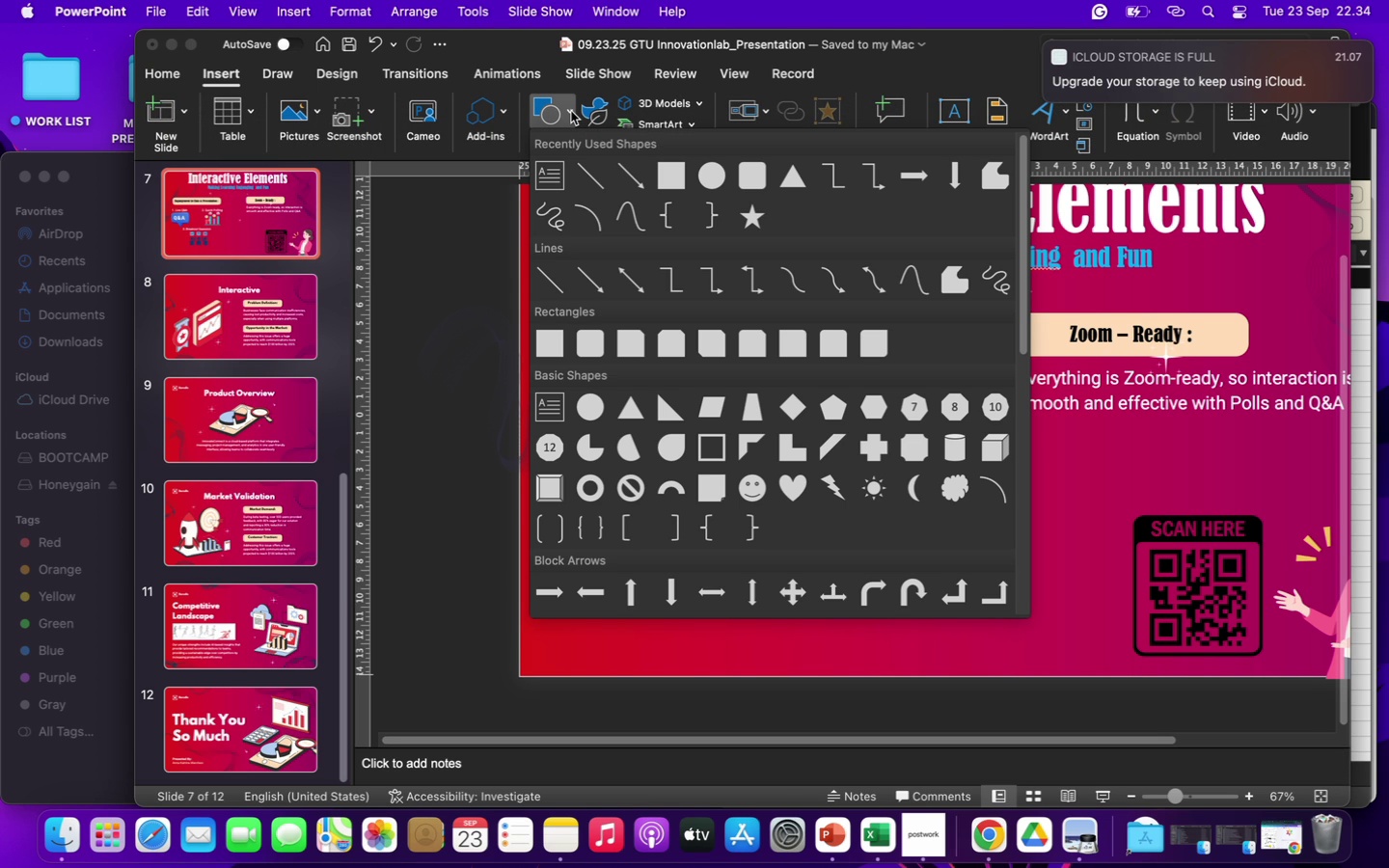 
mouse_move([625, 583])
 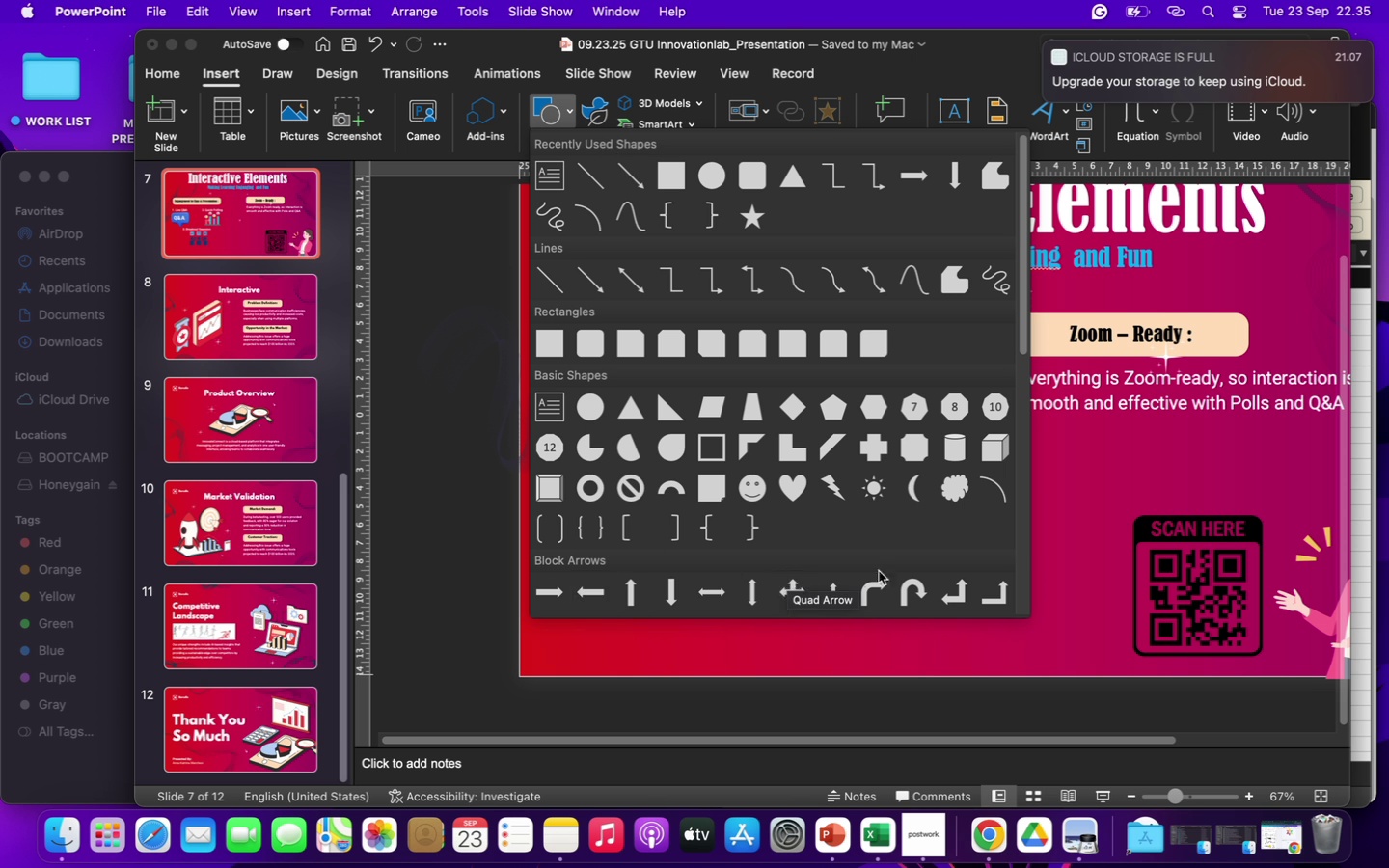 
left_click([858, 600])
 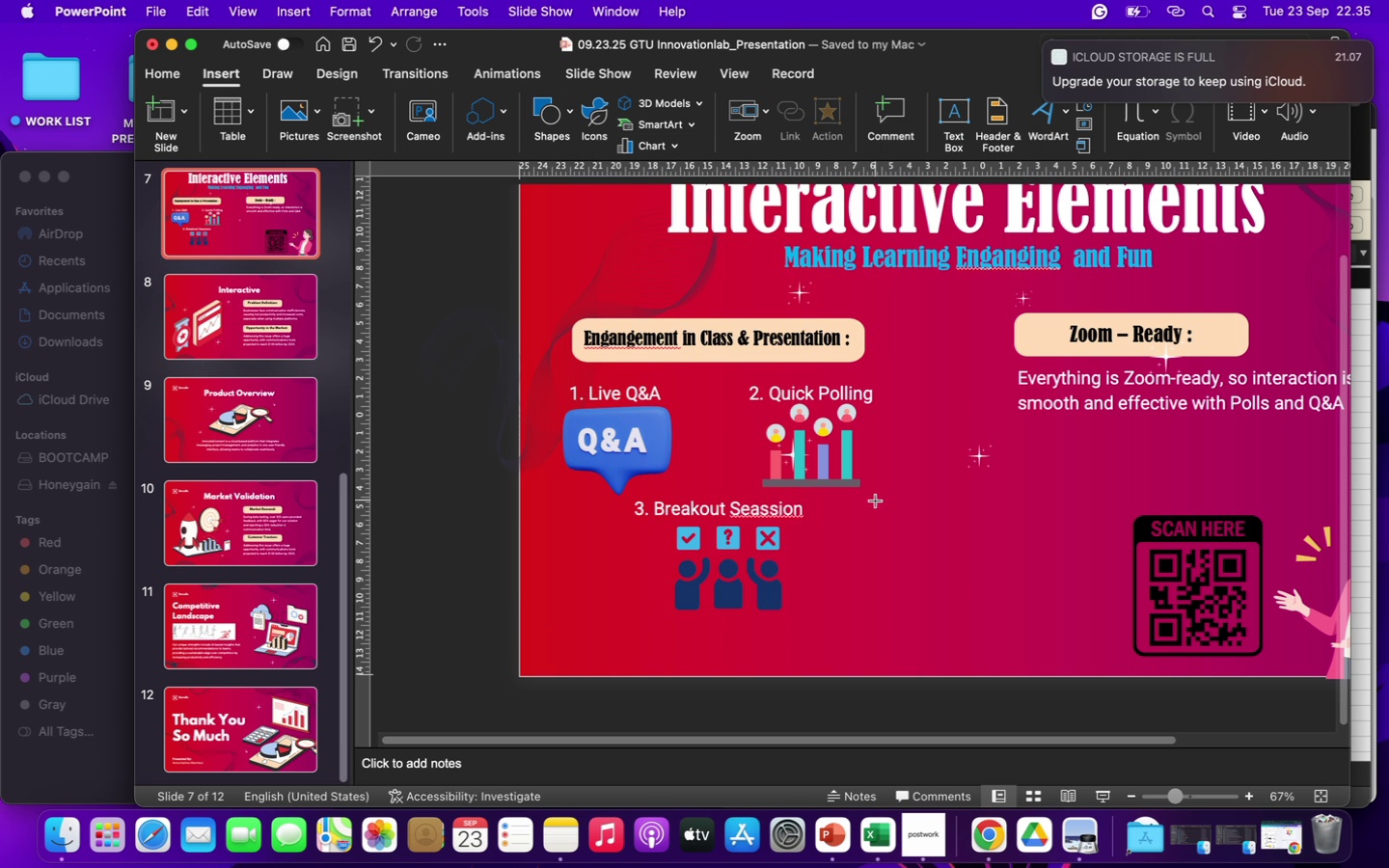 
left_click_drag(start_coordinate=[873, 513], to_coordinate=[885, 502])
 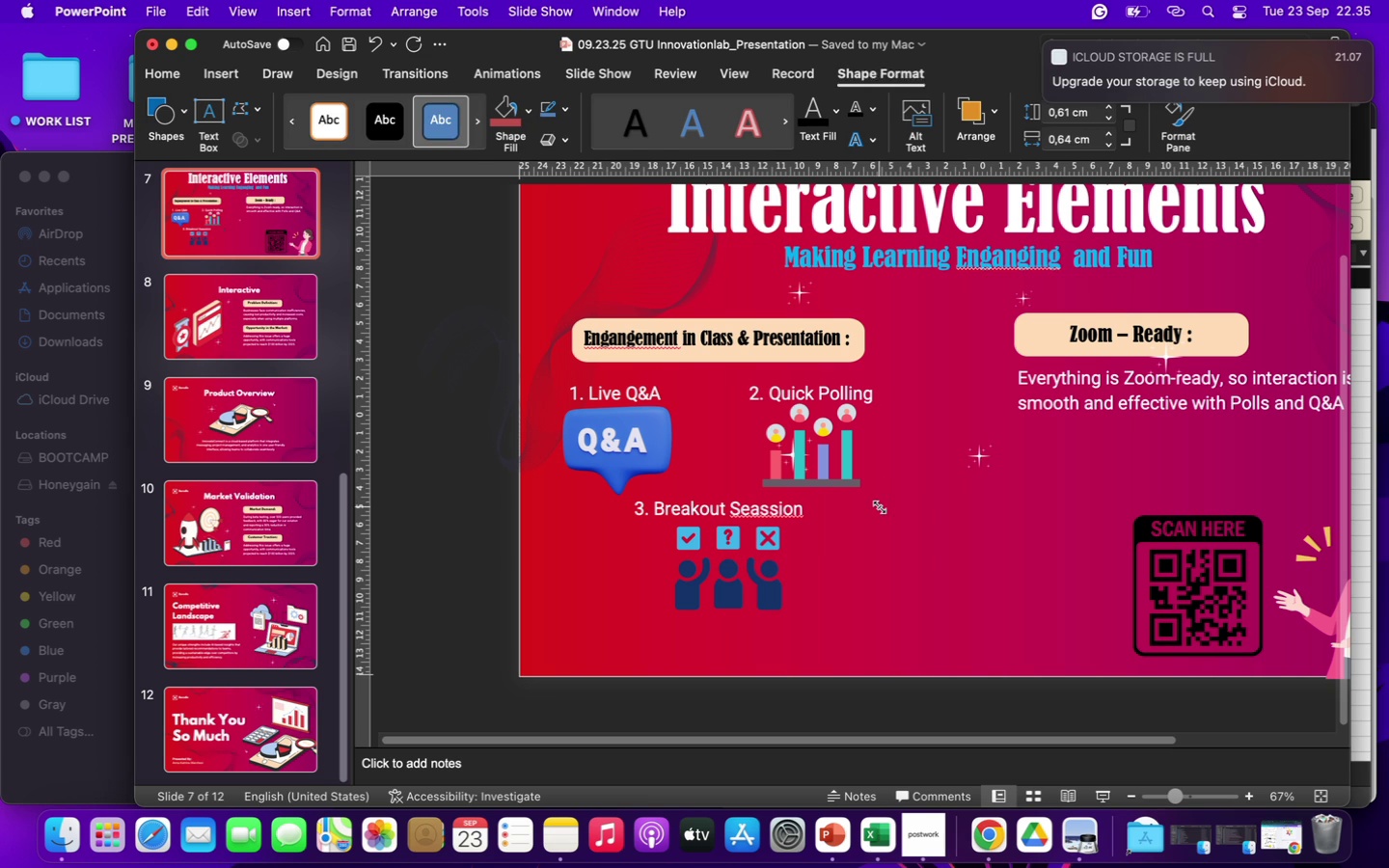 
key(Backspace)
 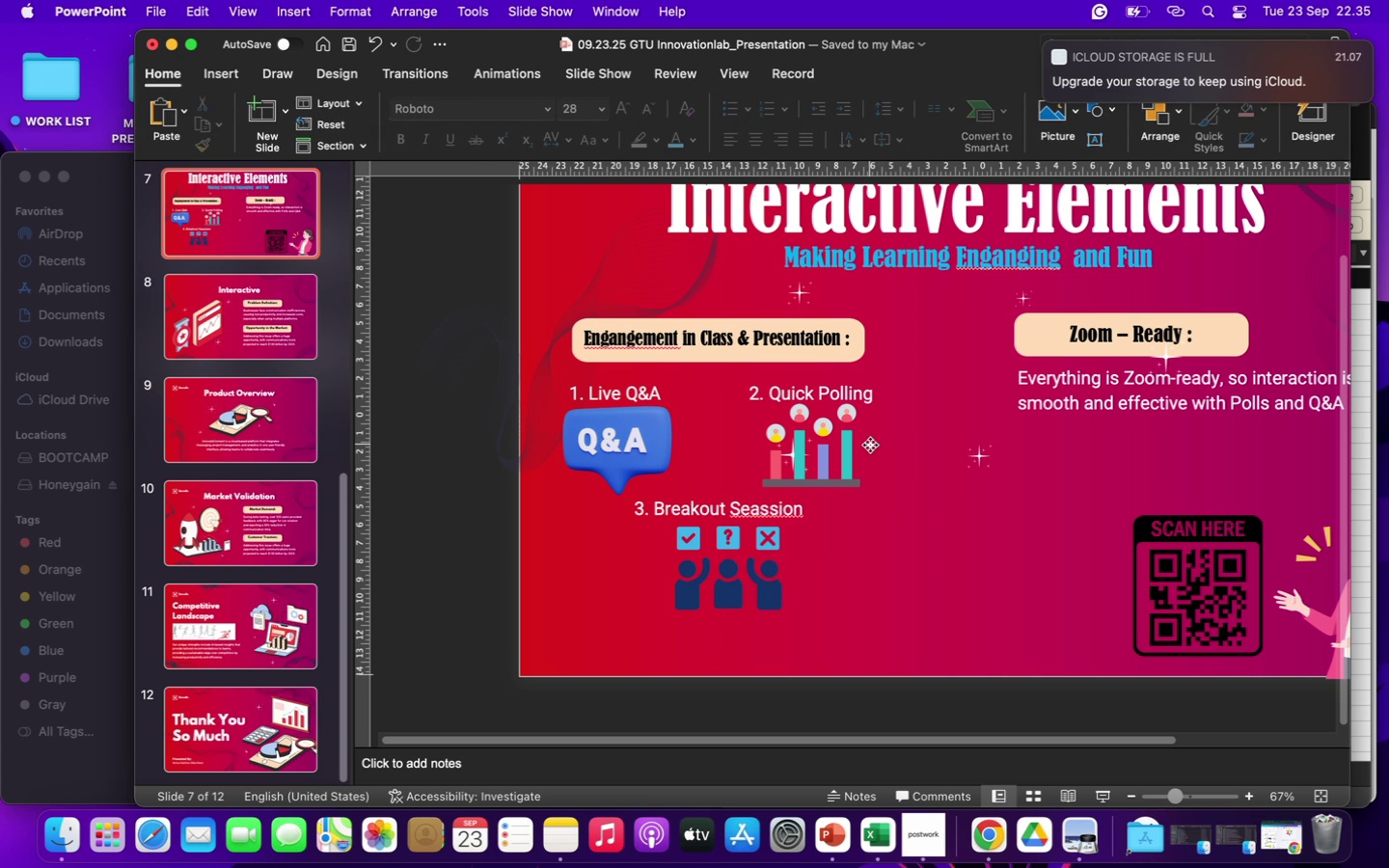 
left_click_drag(start_coordinate=[870, 445], to_coordinate=[872, 452])
 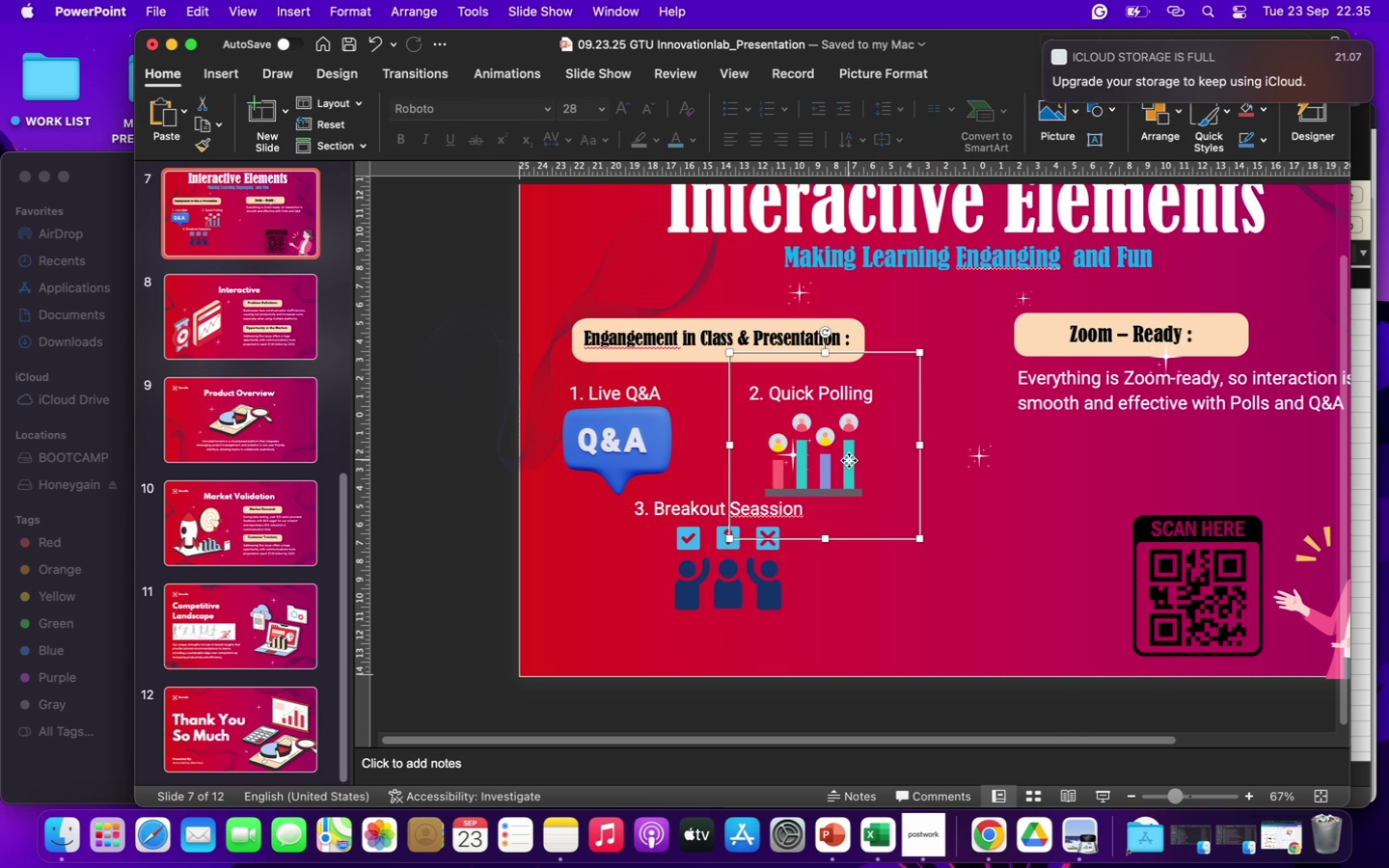 
left_click_drag(start_coordinate=[849, 460], to_coordinate=[854, 451])
 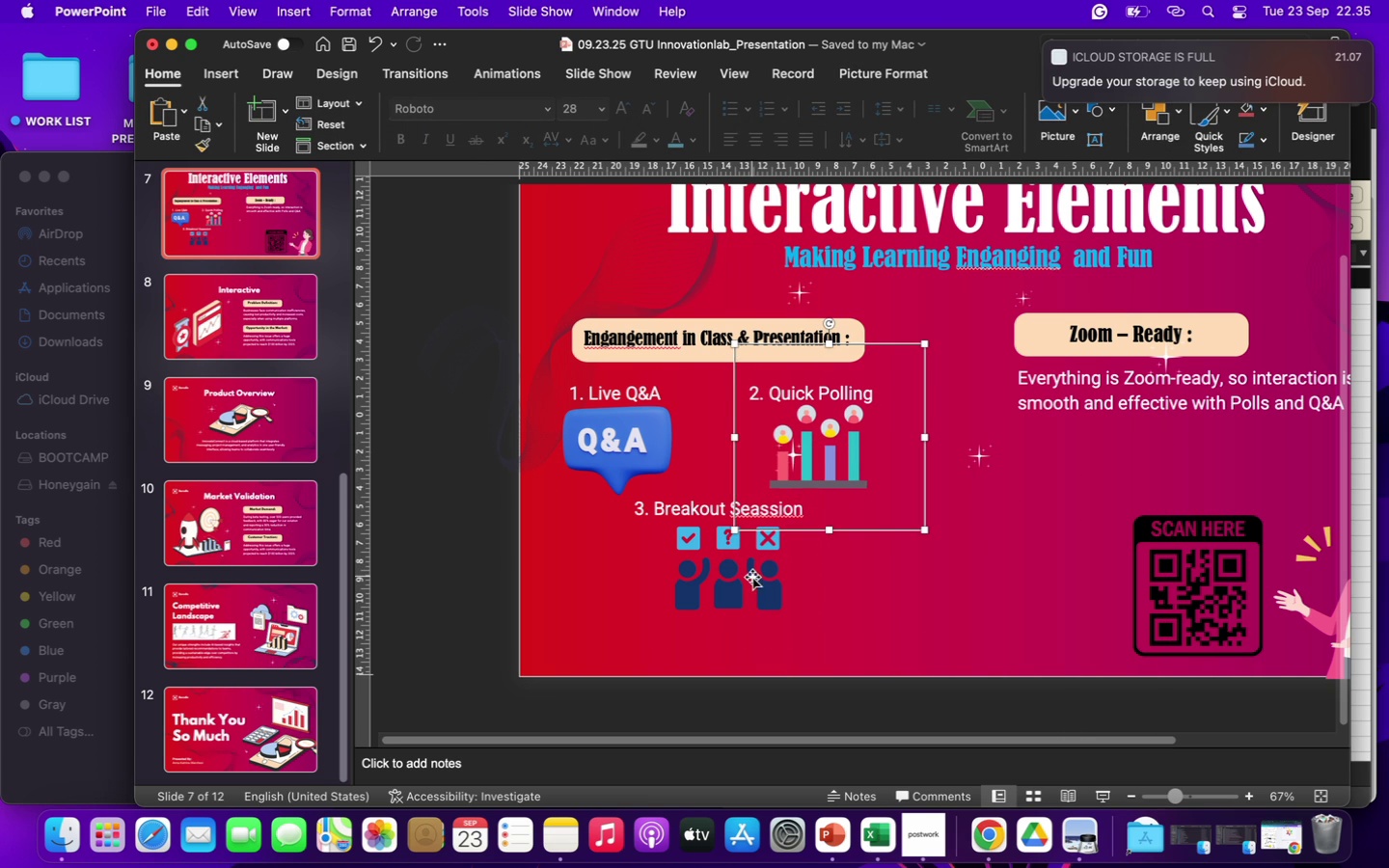 
left_click([755, 574])
 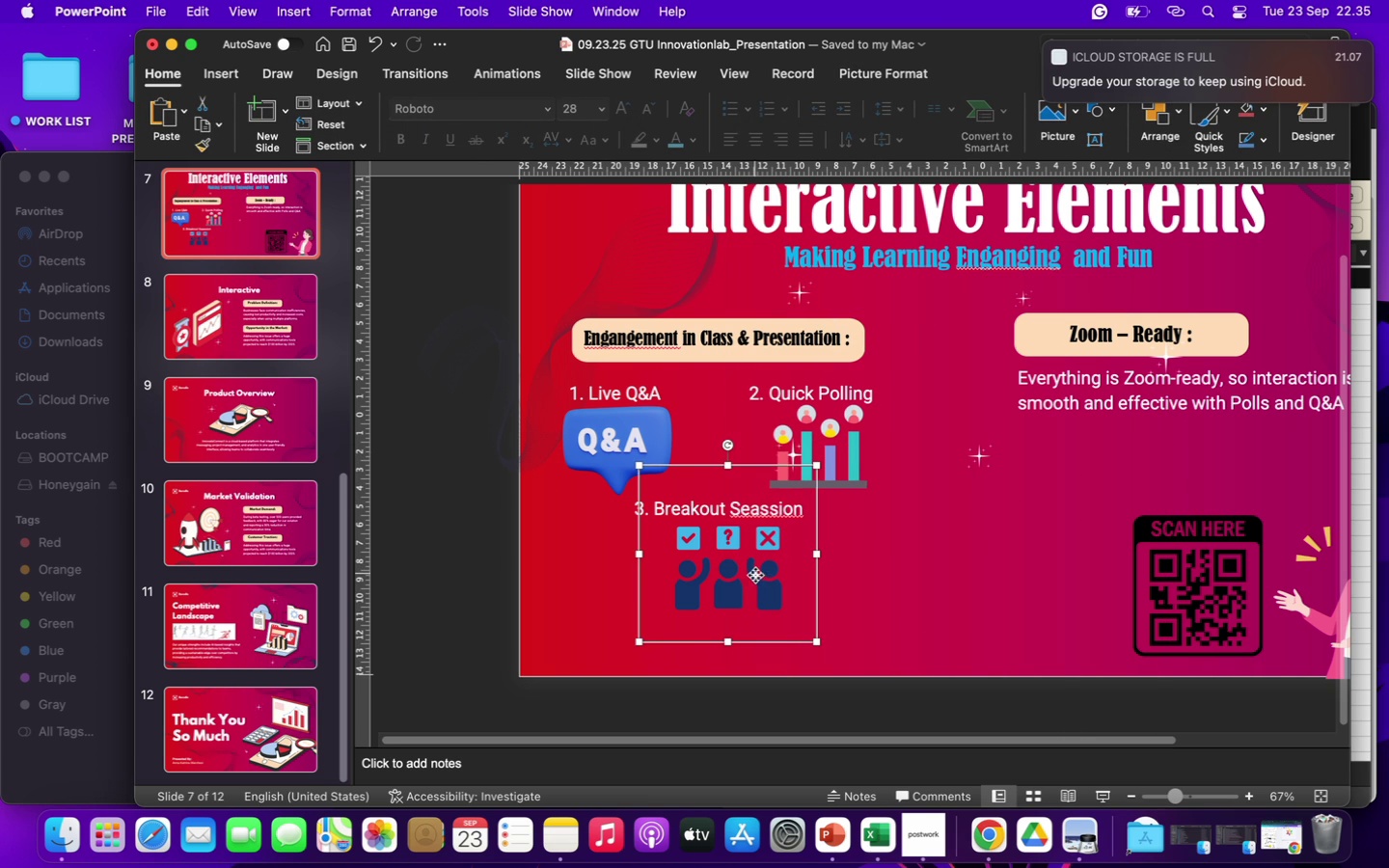 
left_click_drag(start_coordinate=[755, 574], to_coordinate=[761, 587])
 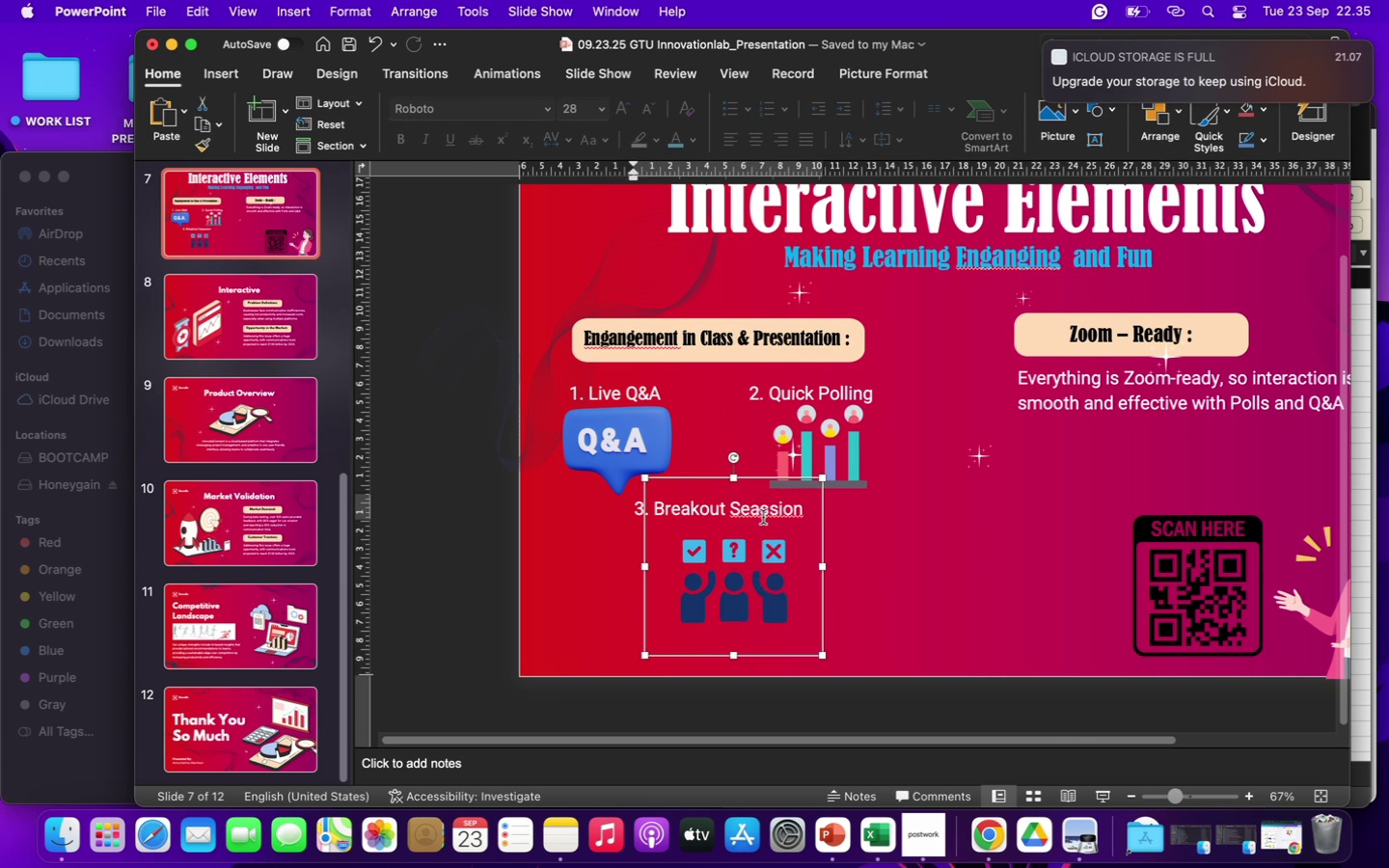 
left_click([763, 517])
 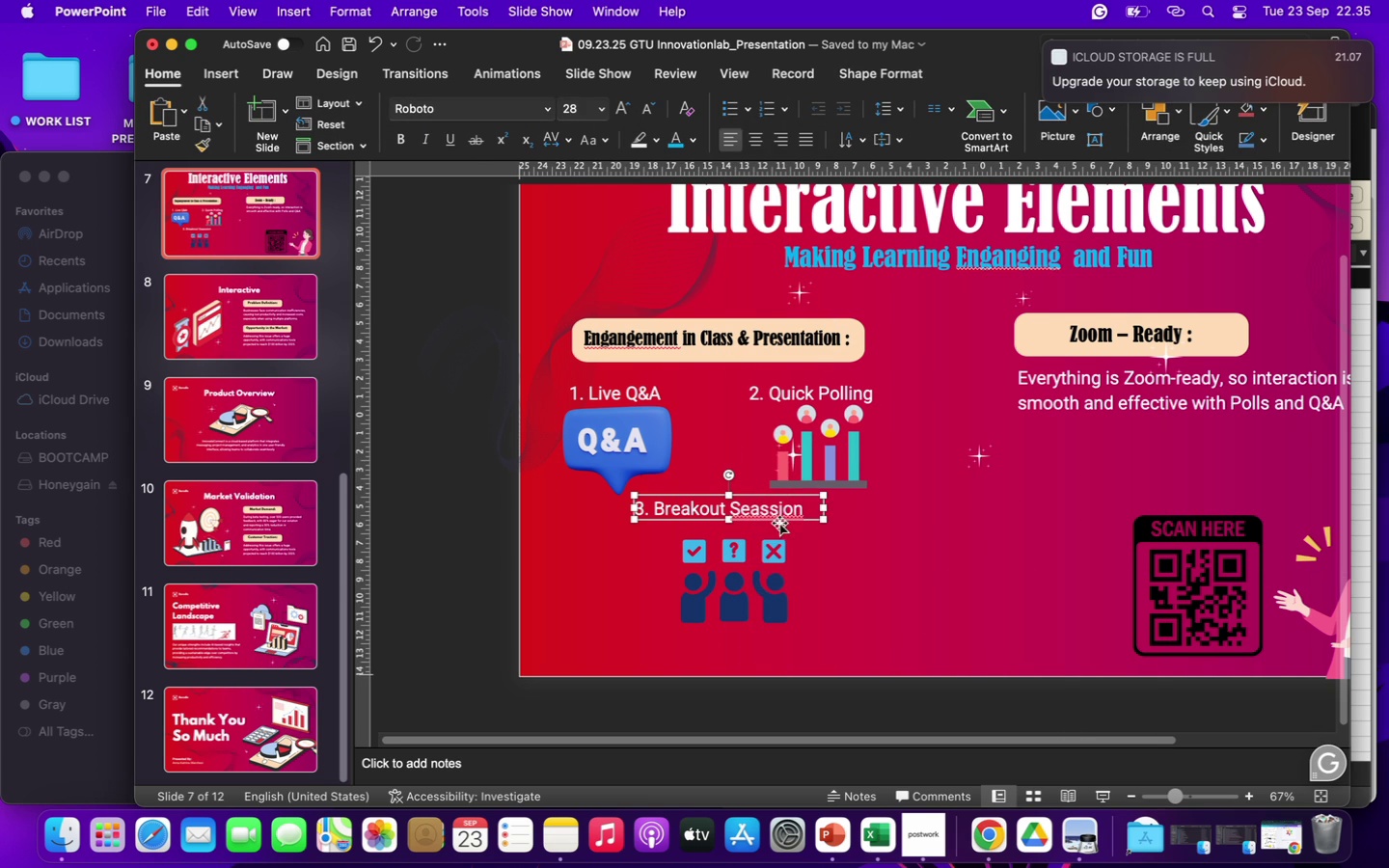 
left_click([892, 555])
 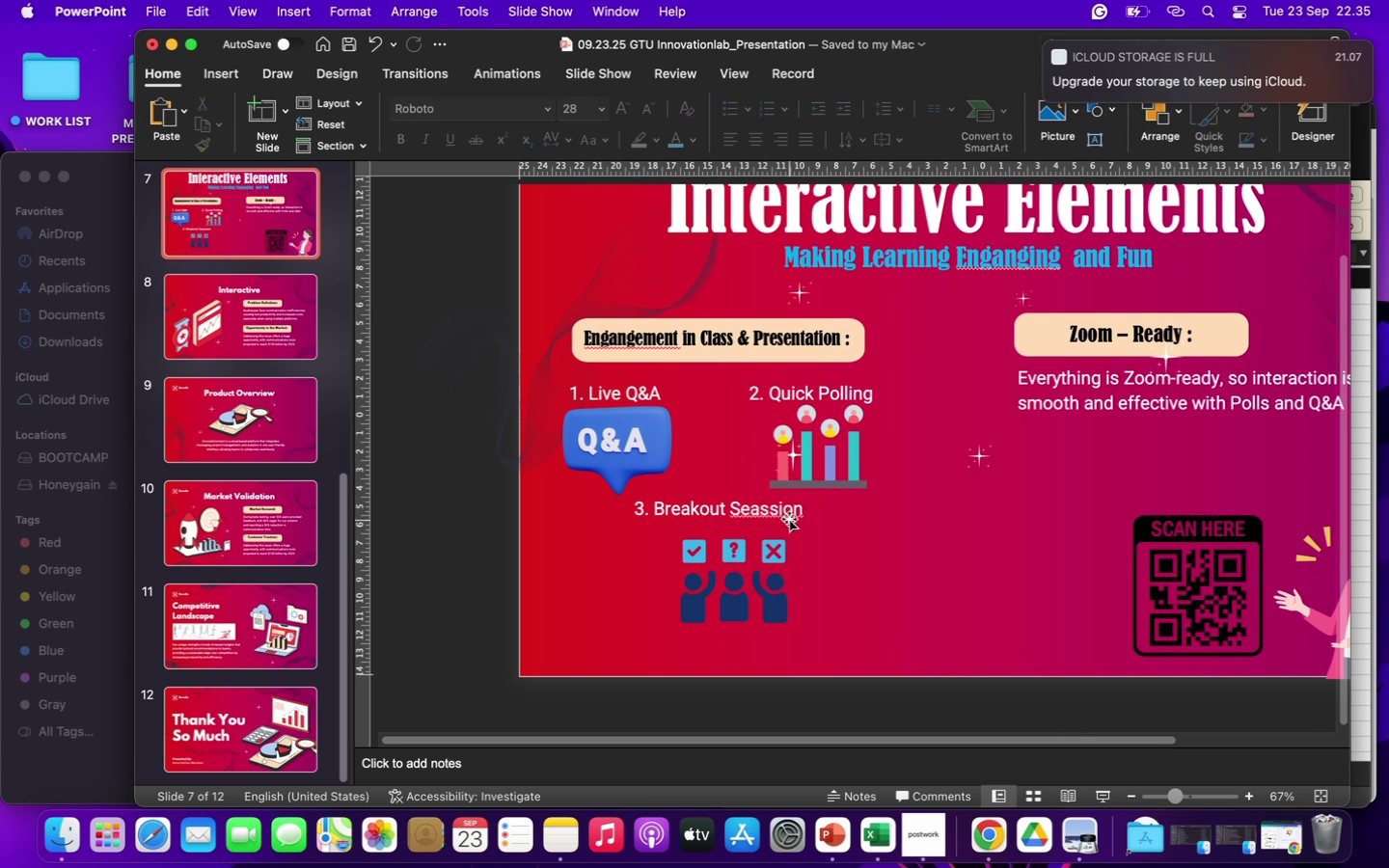 
left_click([781, 511])
 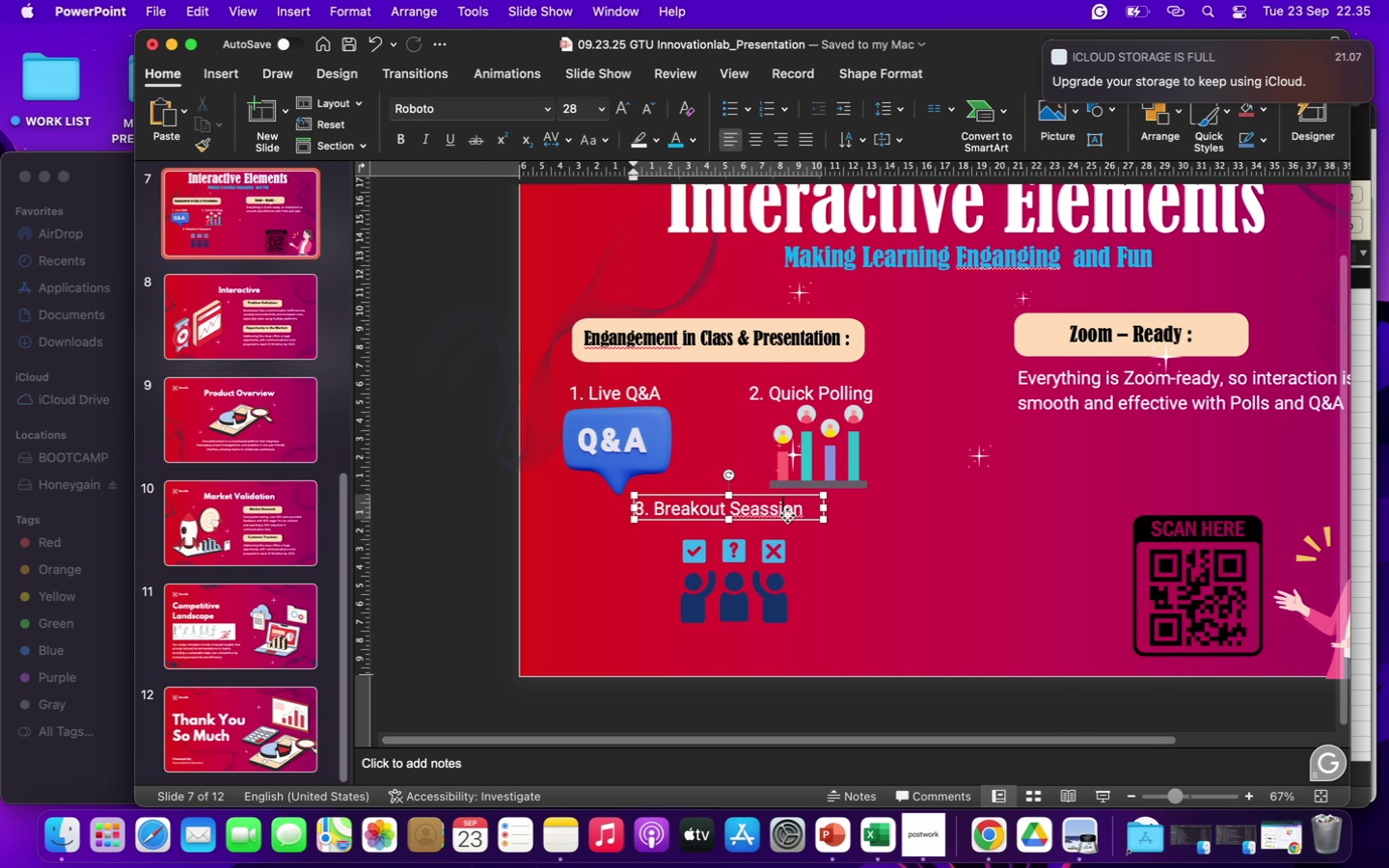 
left_click_drag(start_coordinate=[787, 515], to_coordinate=[794, 522])
 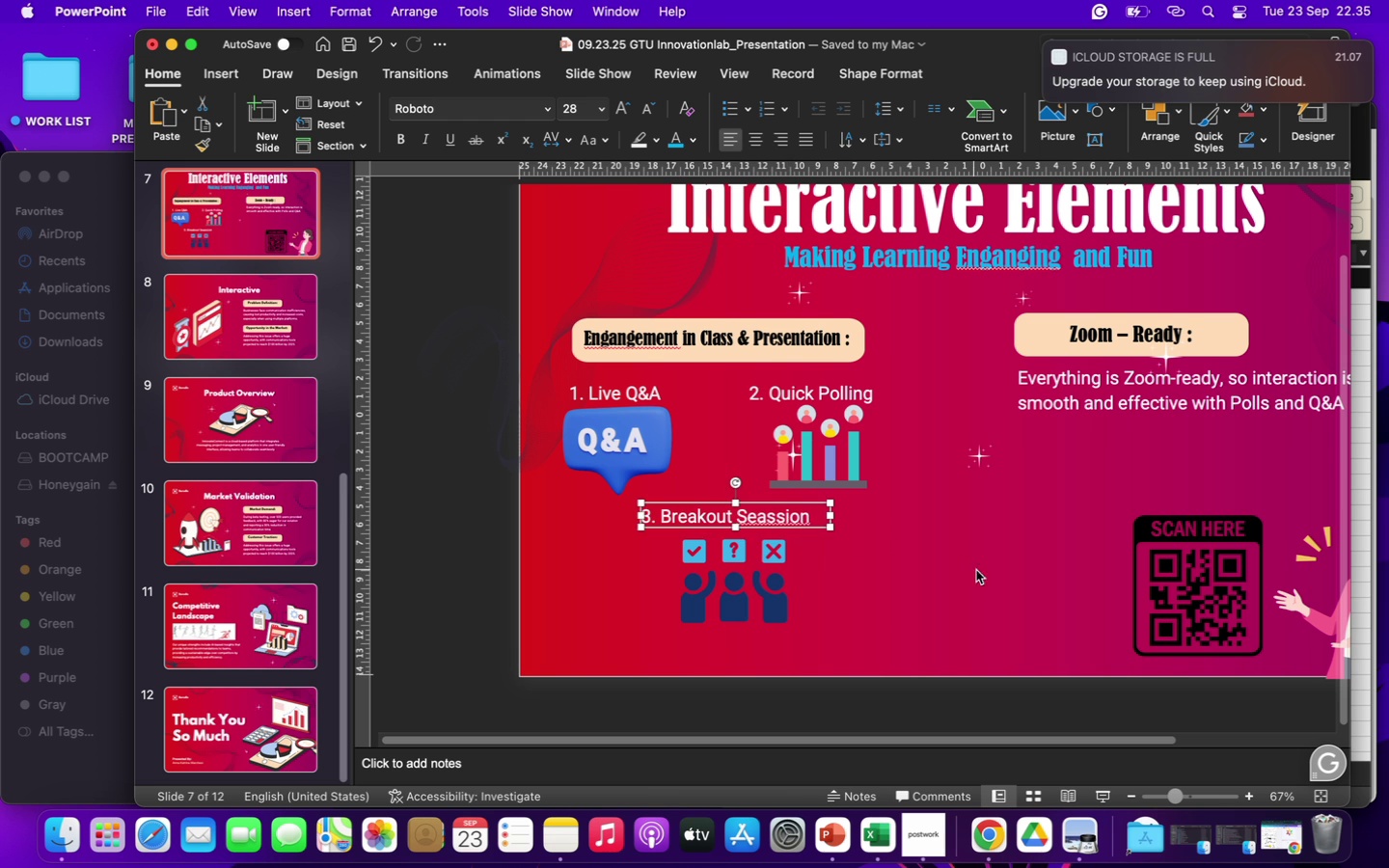 
left_click([993, 583])
 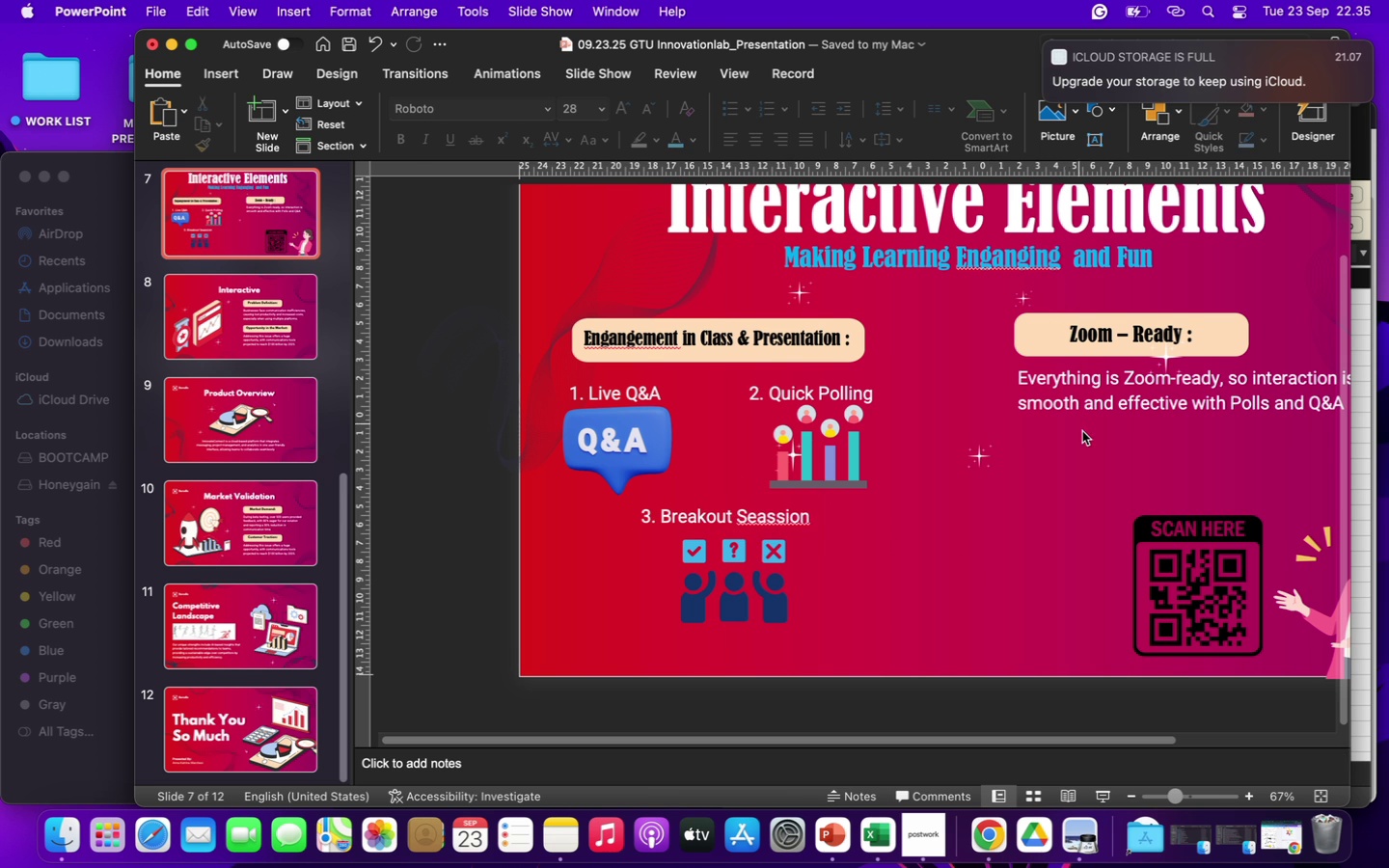 
wait(5.05)
 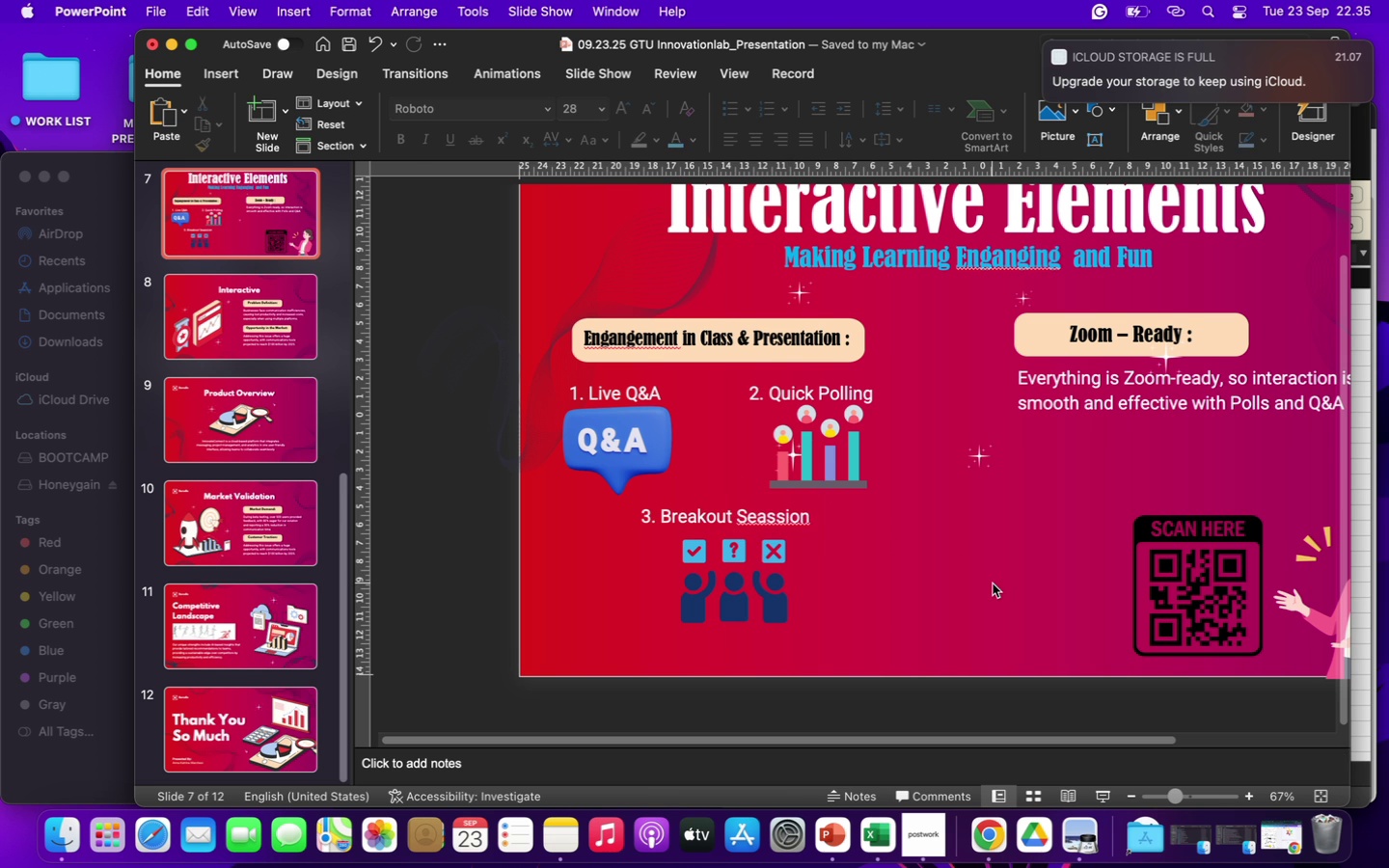 
mouse_move([239, 642])
 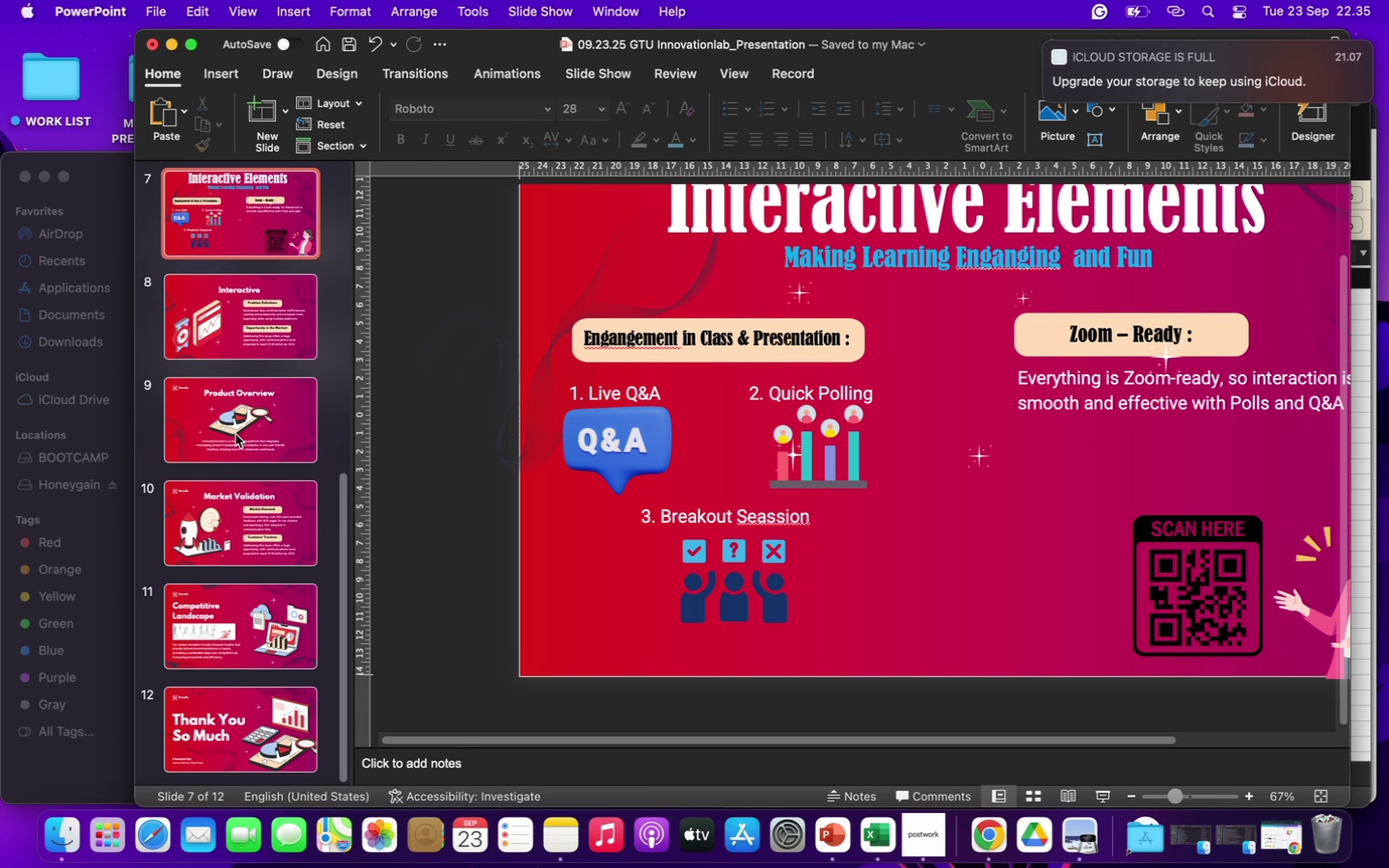 
left_click([235, 434])
 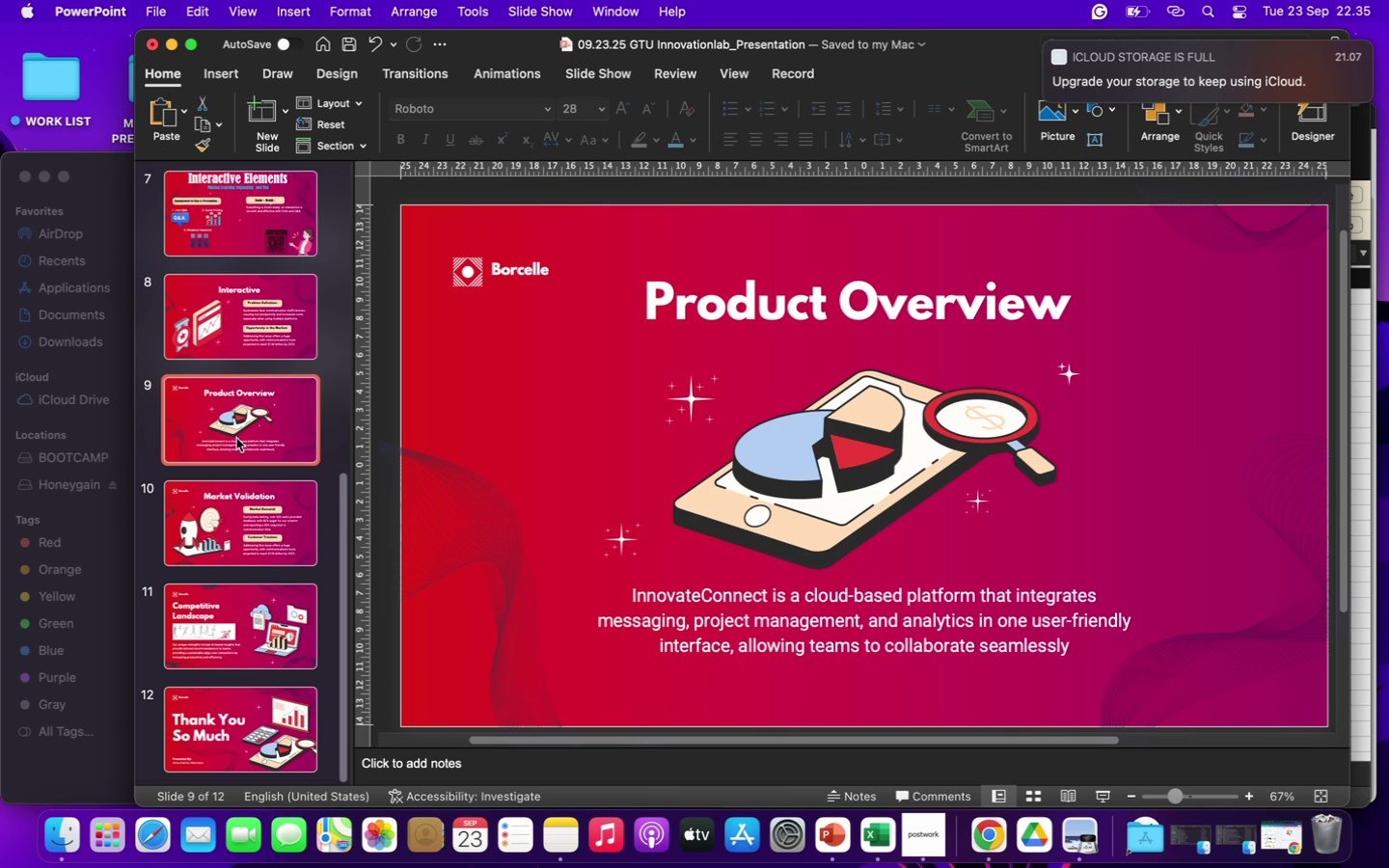 
hold_key(key=ShiftLeft, duration=1.79)
 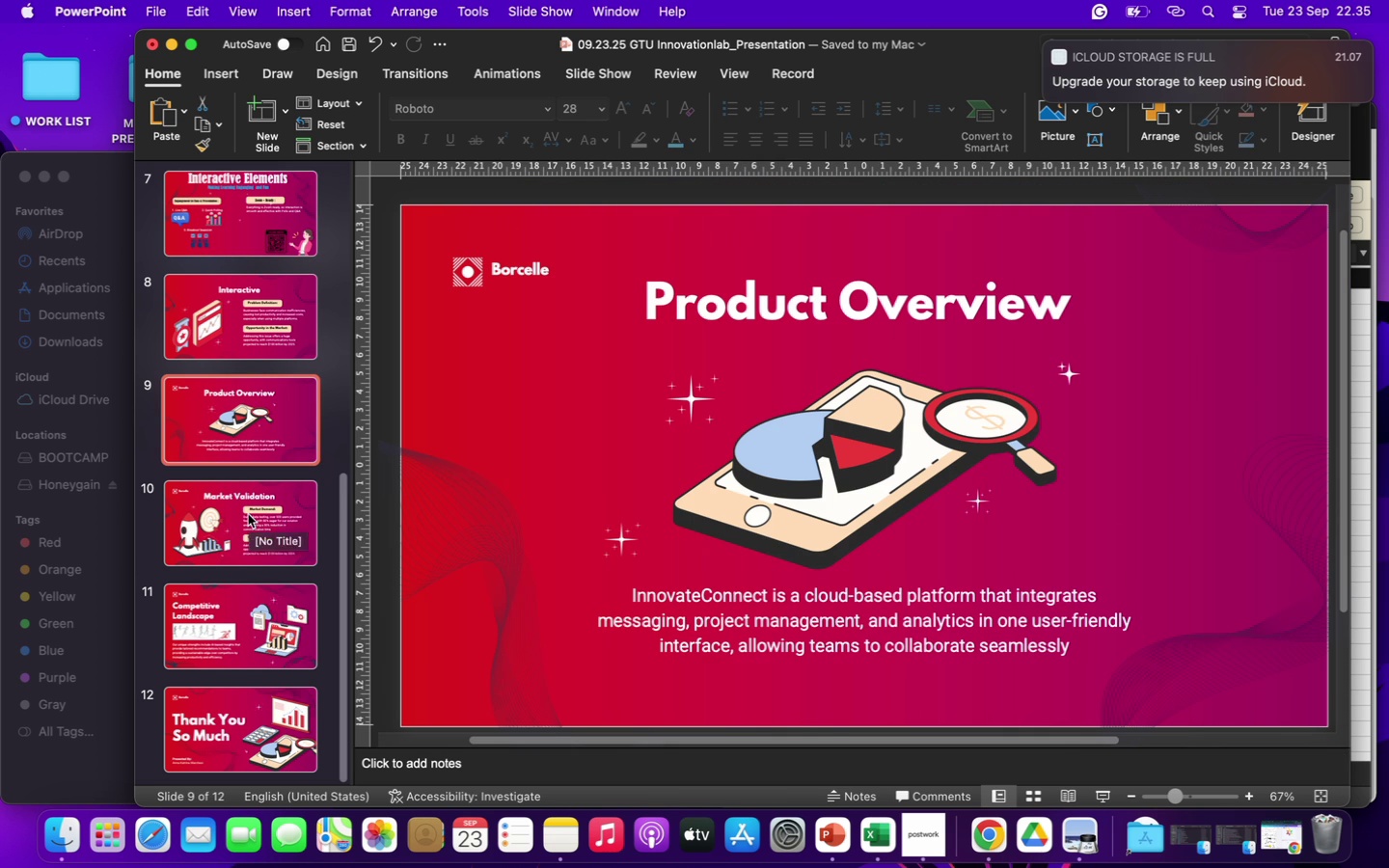 
key(Backspace)
 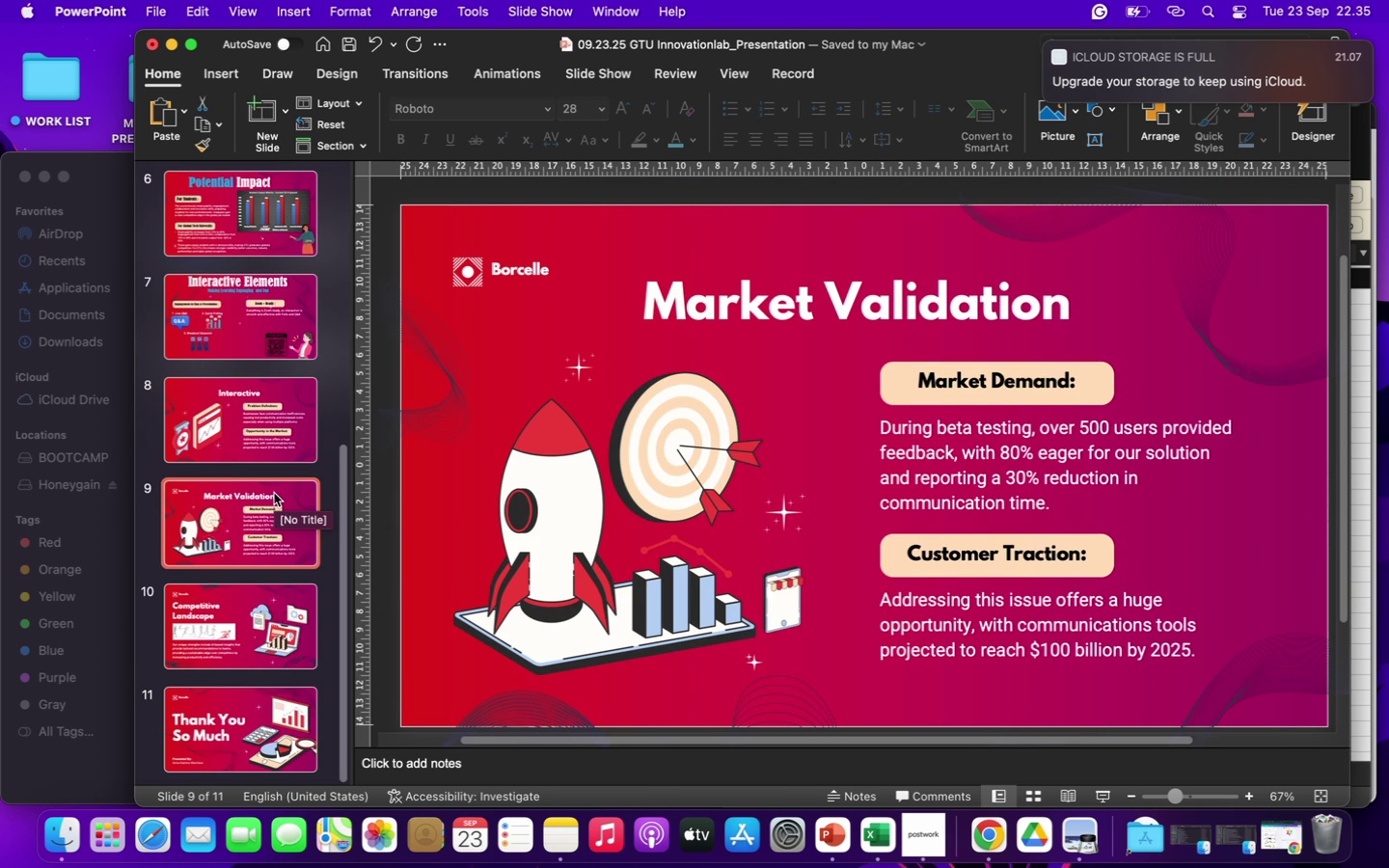 
wait(5.33)
 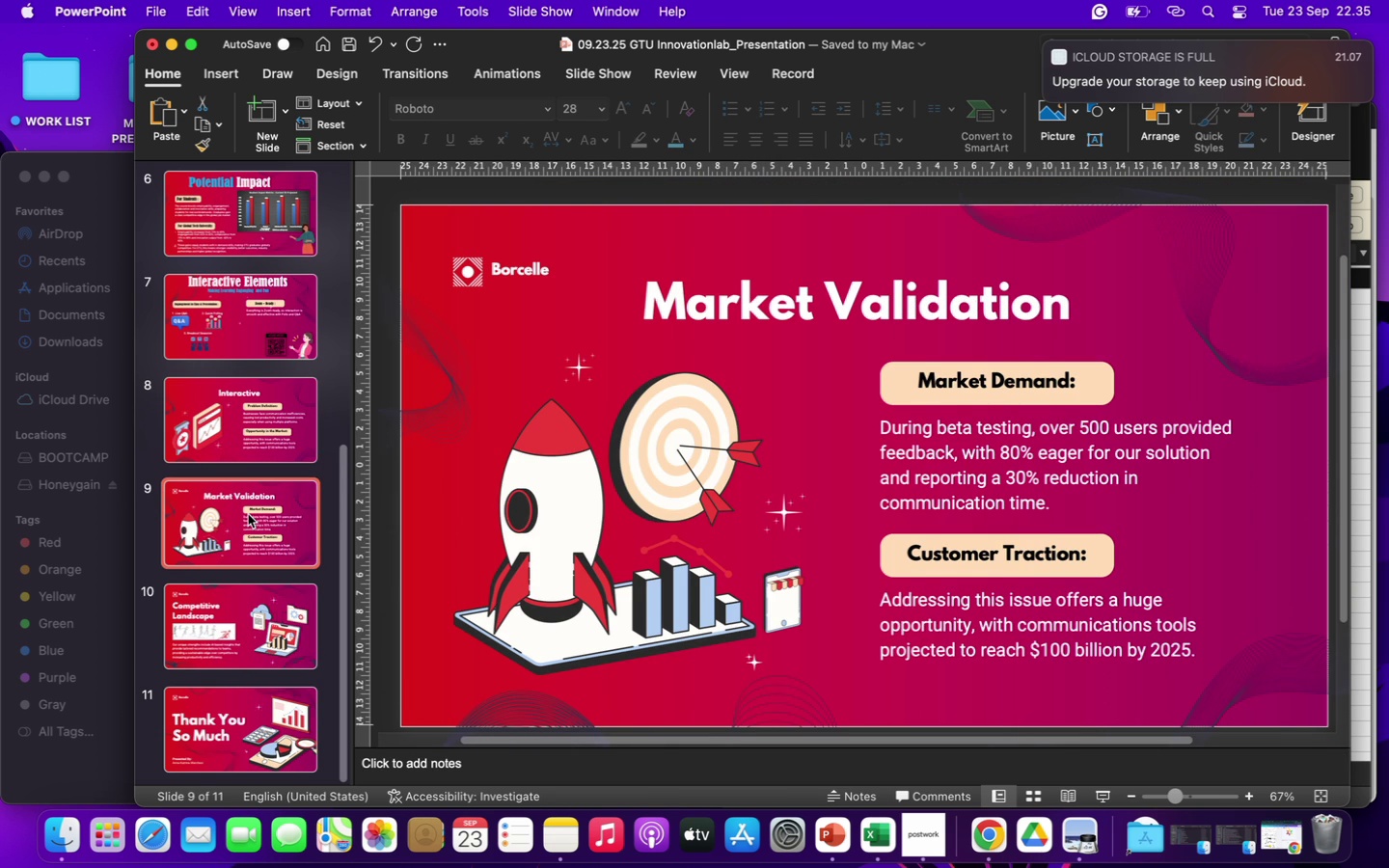 
left_click([251, 442])
 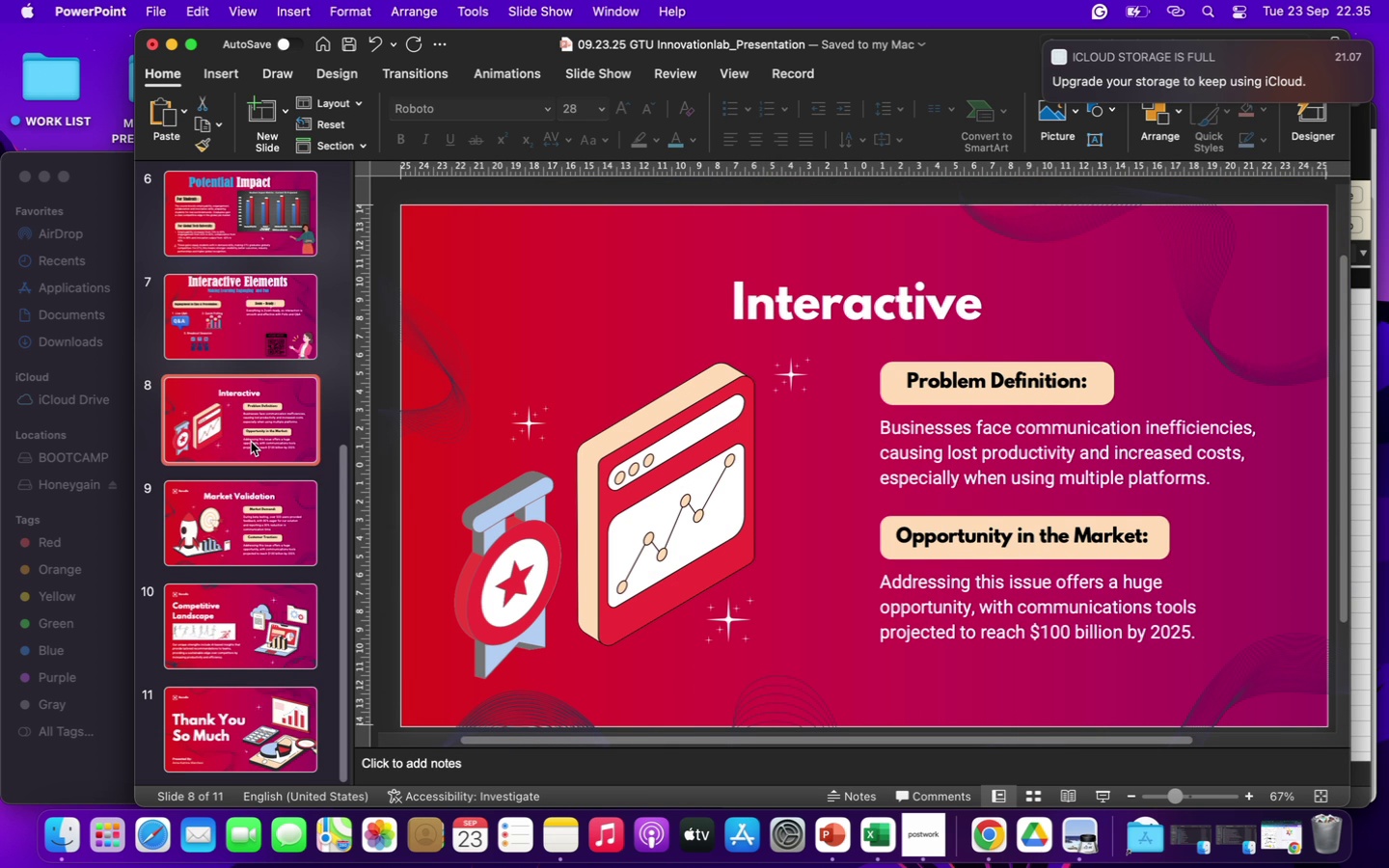 
key(Backspace)
 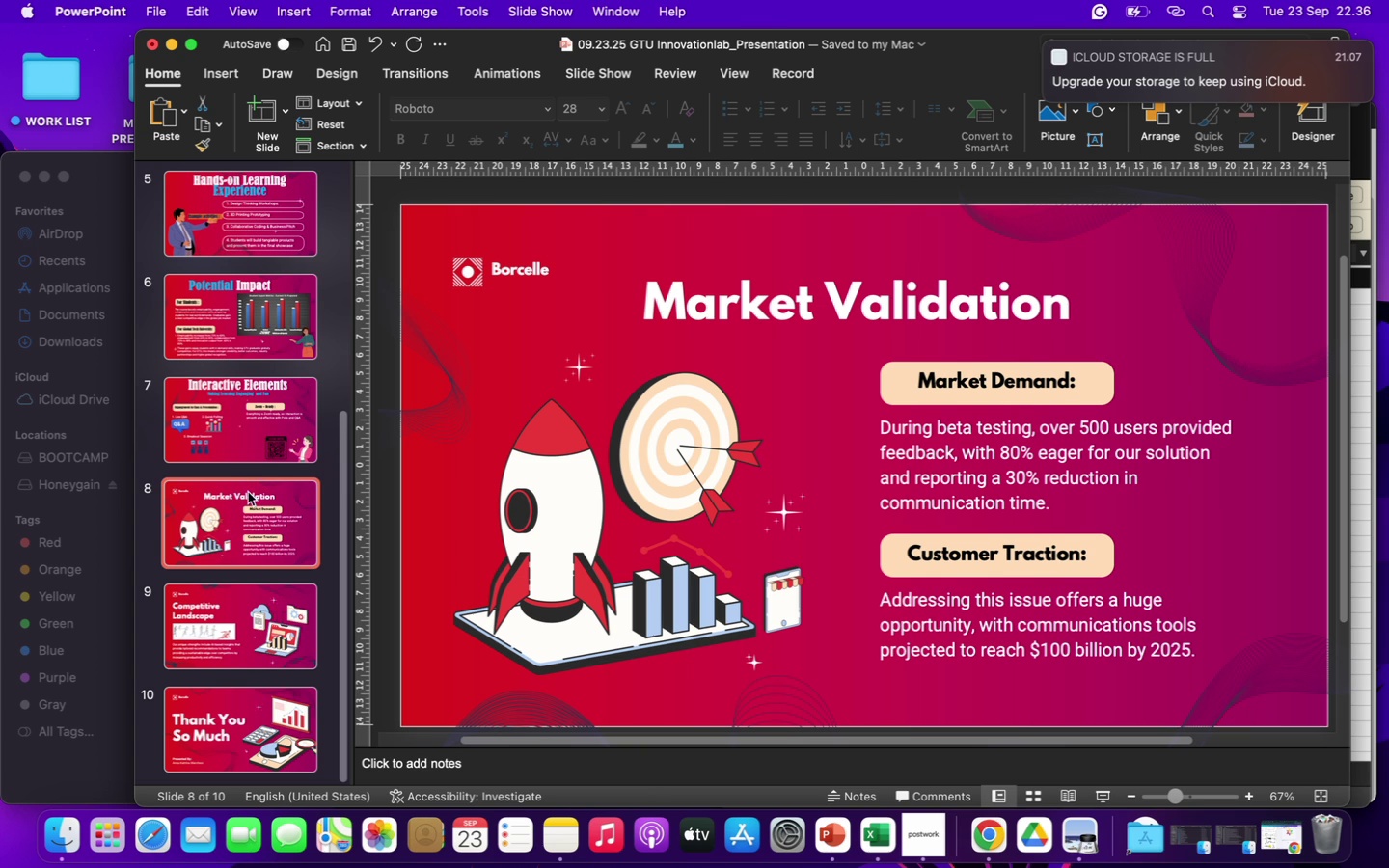 
left_click([262, 435])
 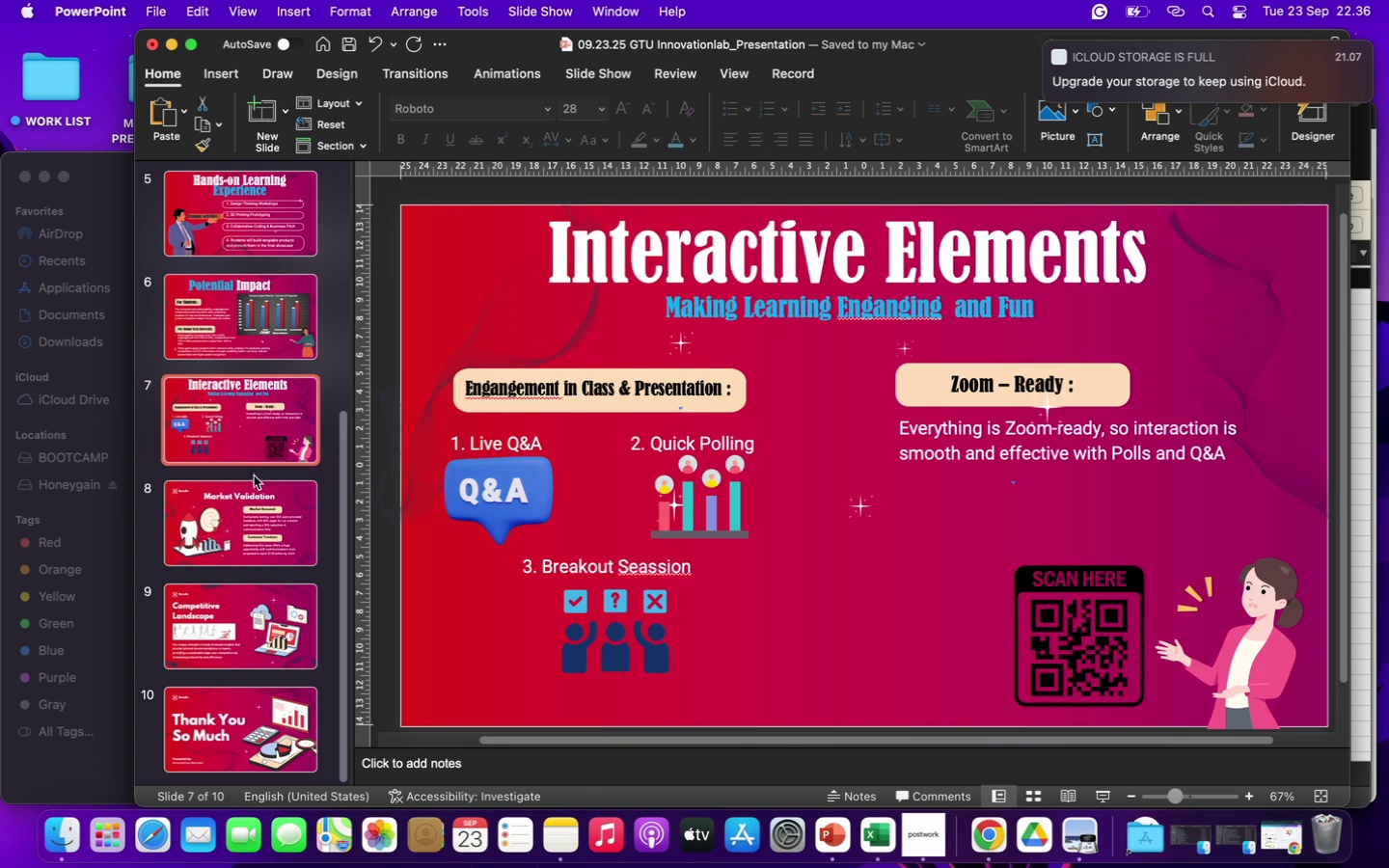 
left_click([251, 506])
 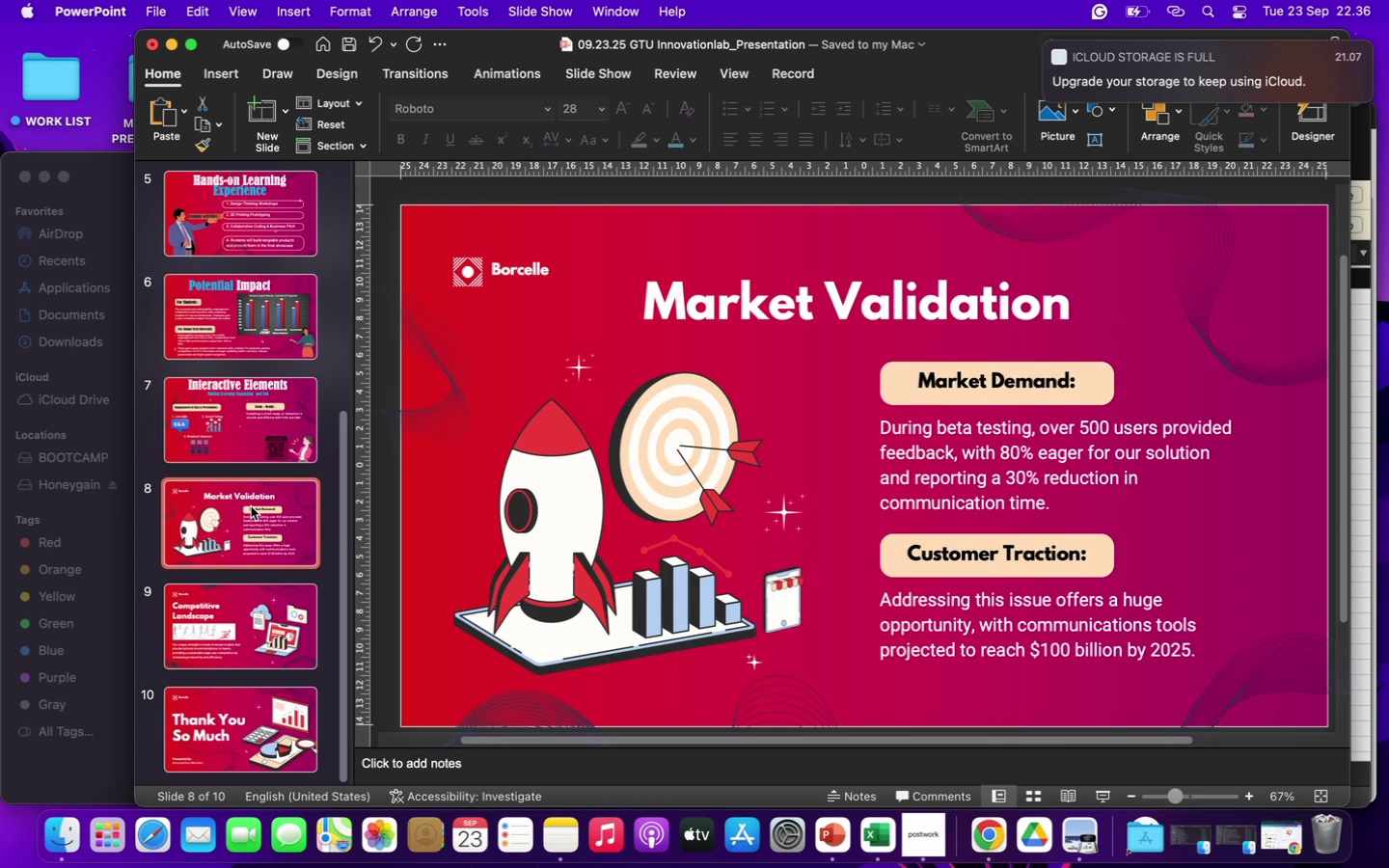 
key(Backspace)
 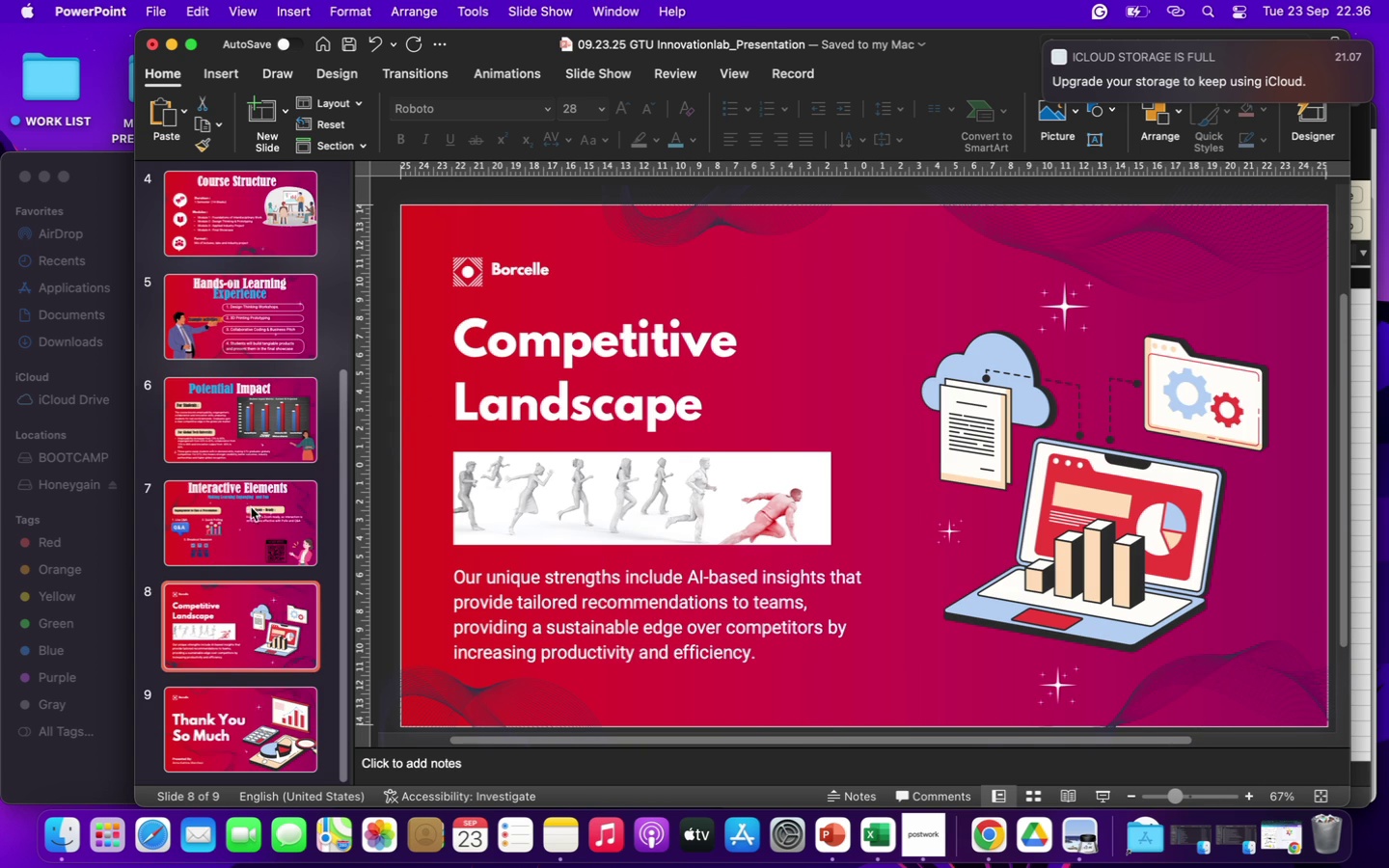 
mouse_move([252, 531])
 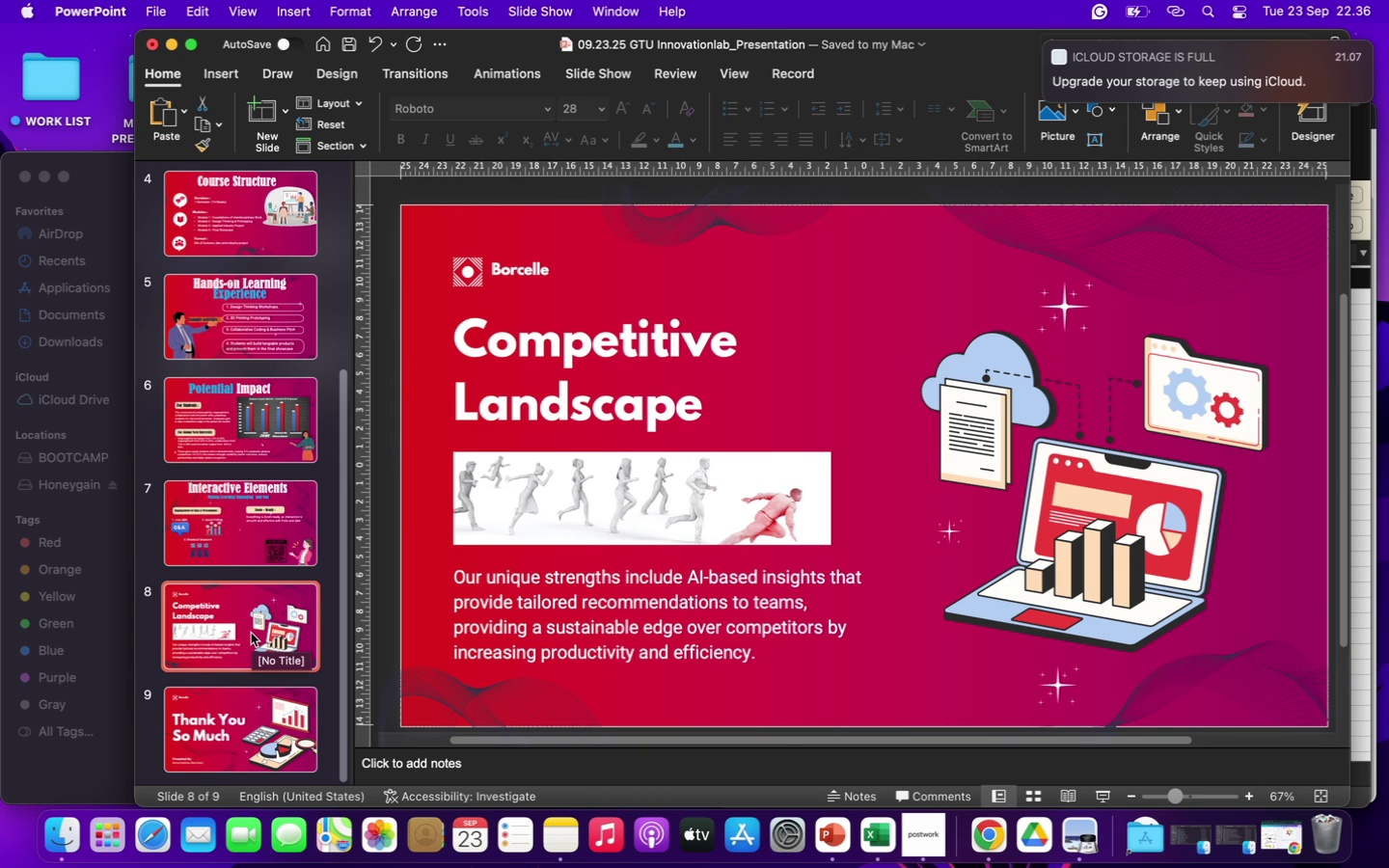 
scroll: coordinate [247, 635], scroll_direction: down, amount: 26.0
 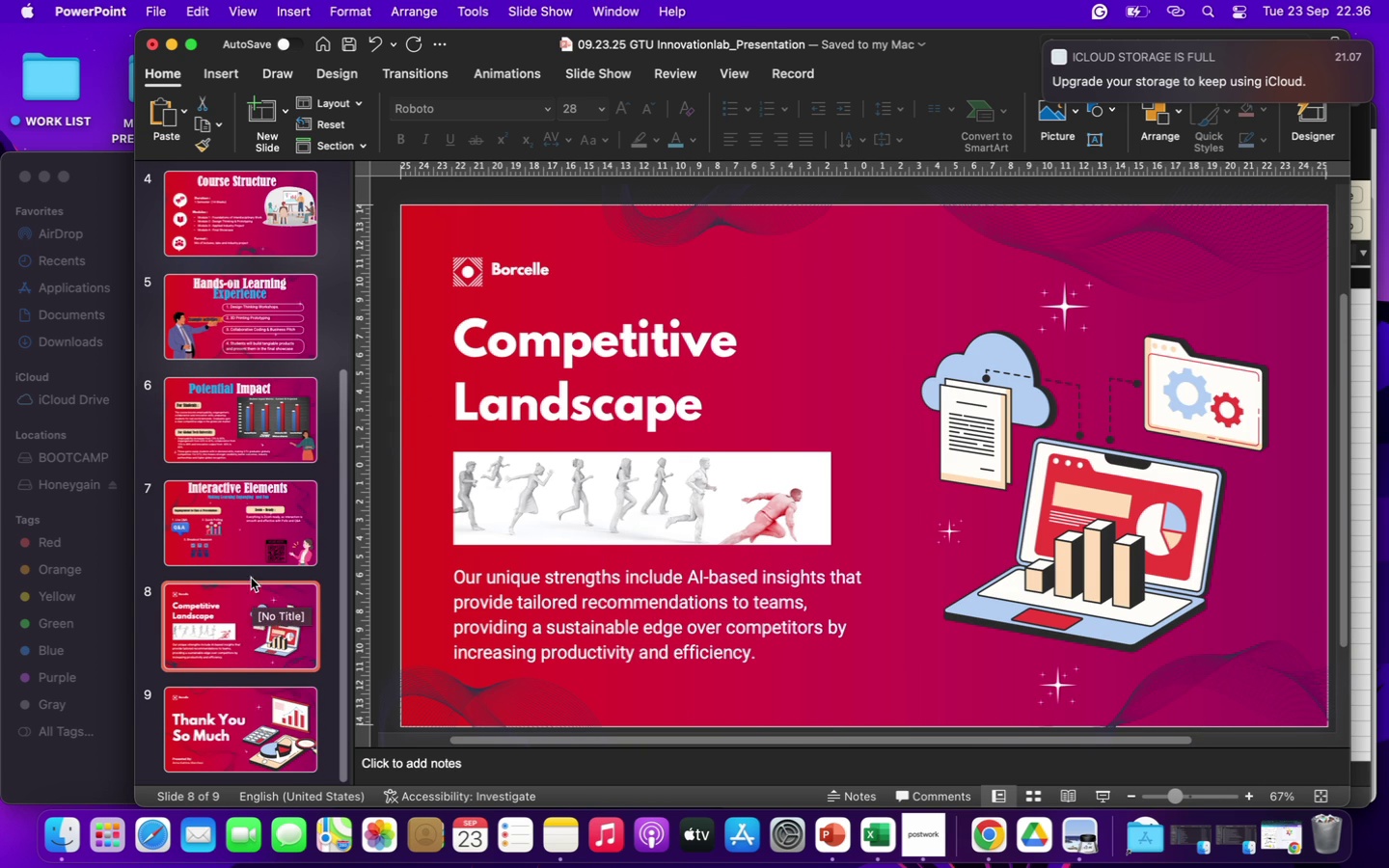 
left_click([232, 610])
 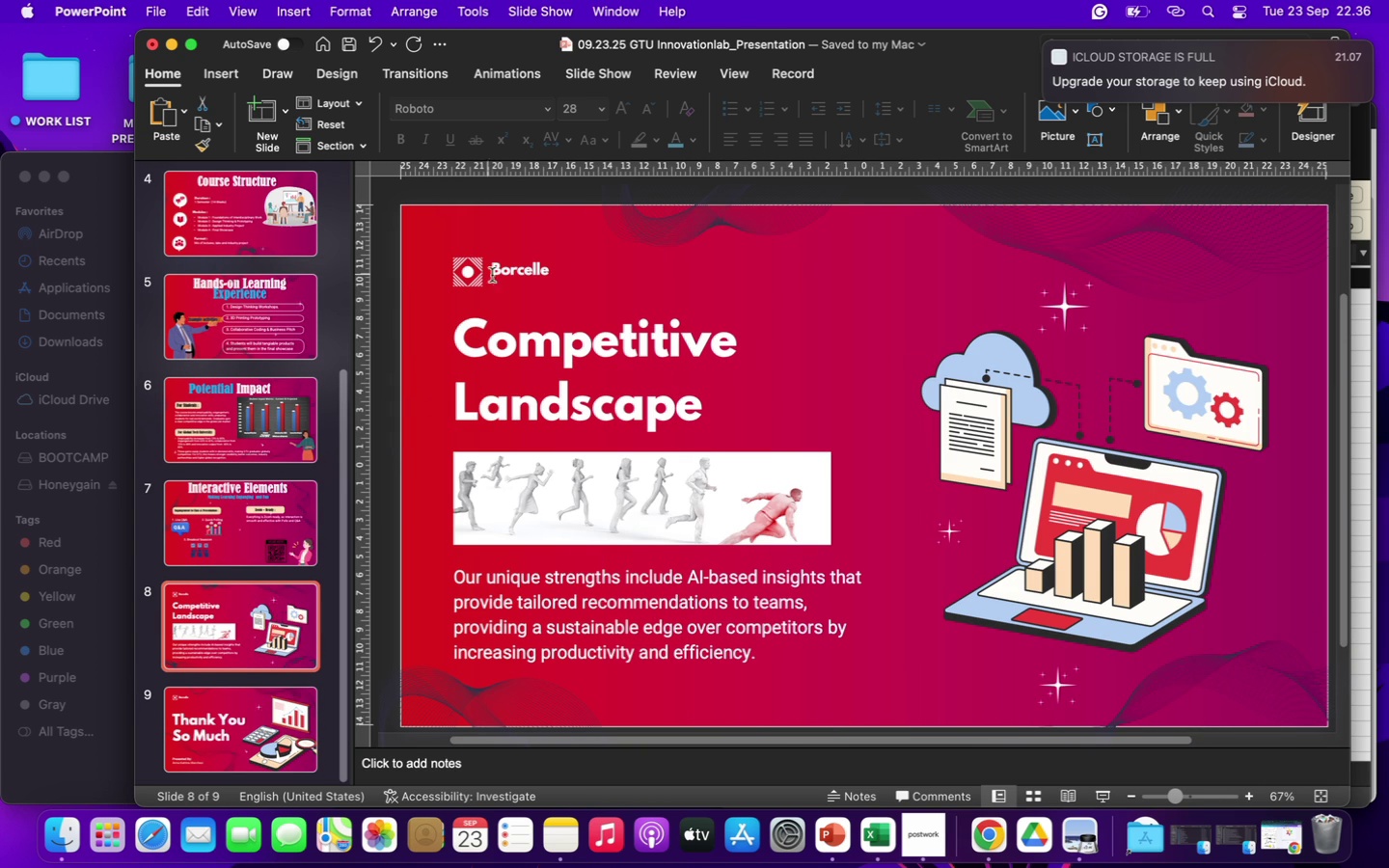 
left_click([528, 275])
 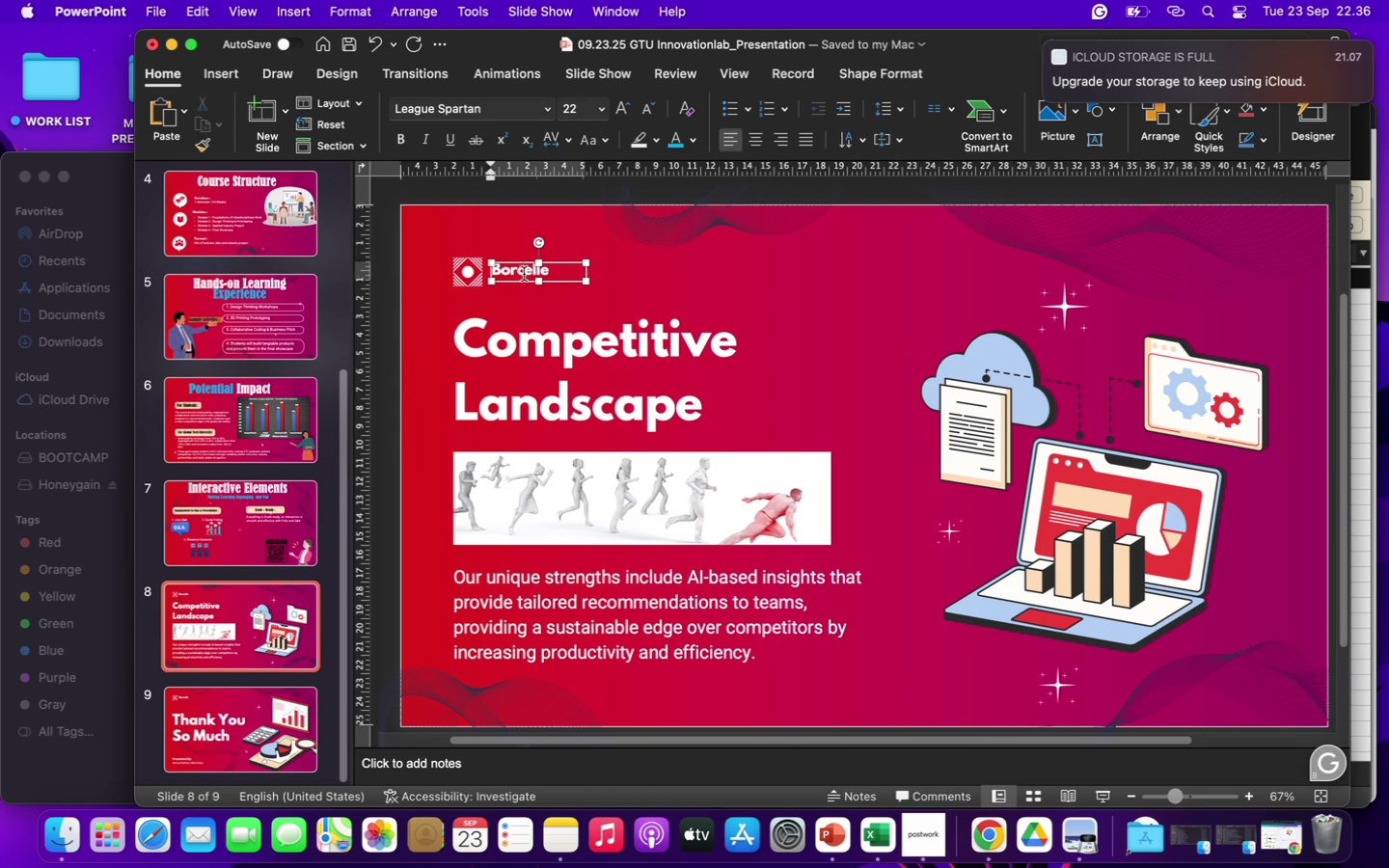 
hold_key(key=ShiftLeft, duration=1.01)
left_click([468, 273])
 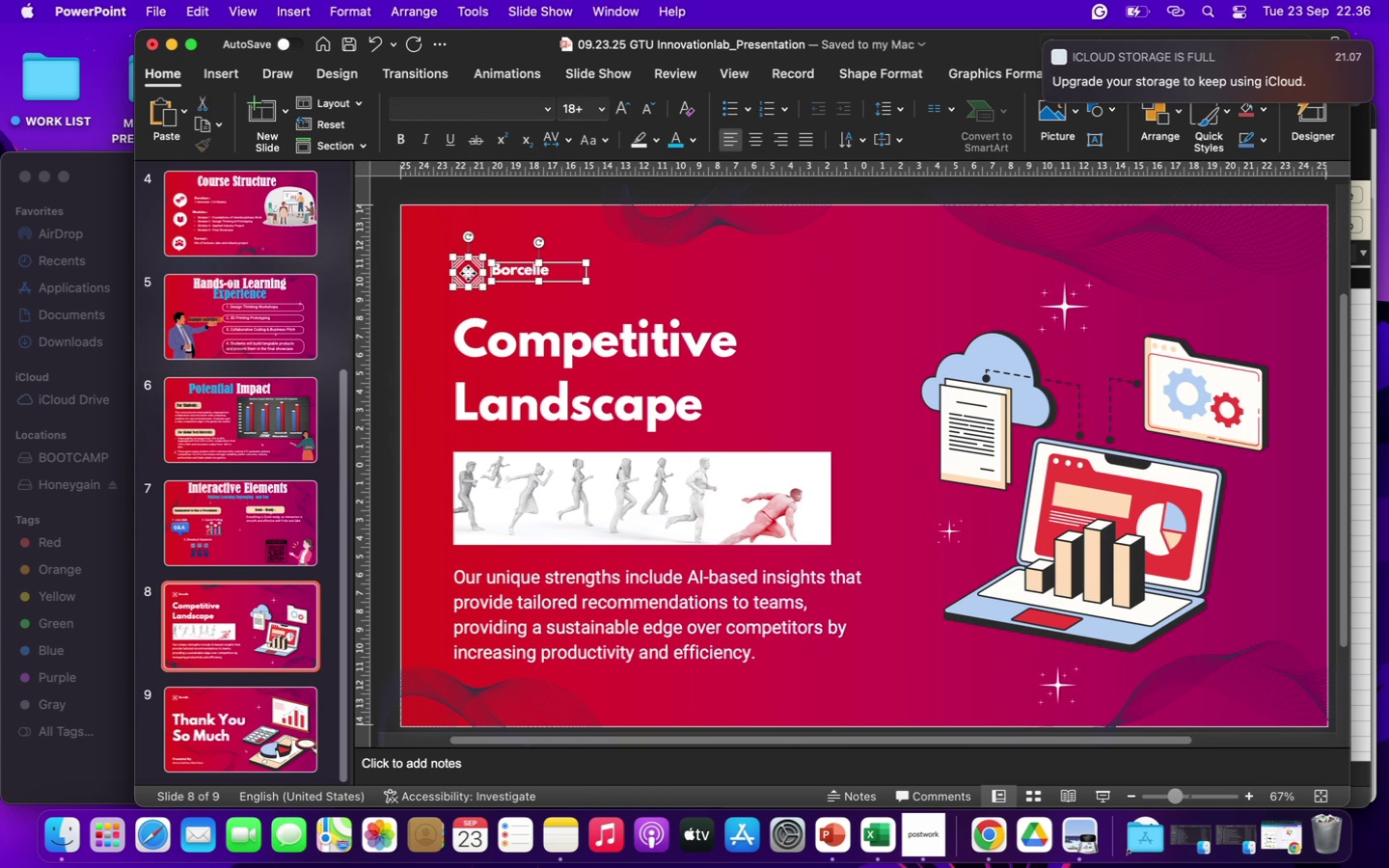 
key(Backspace)
 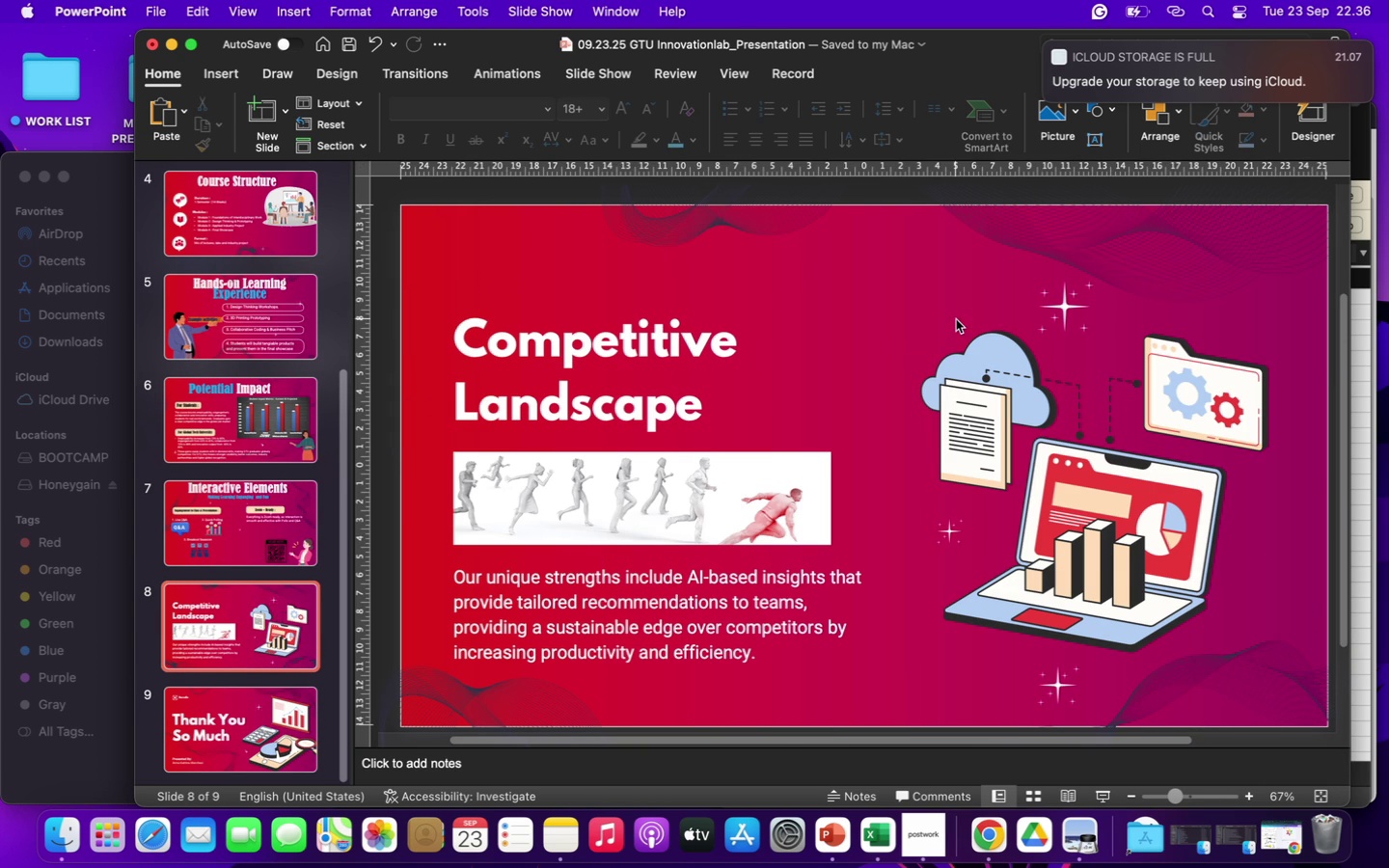 
mouse_move([1026, 351])
 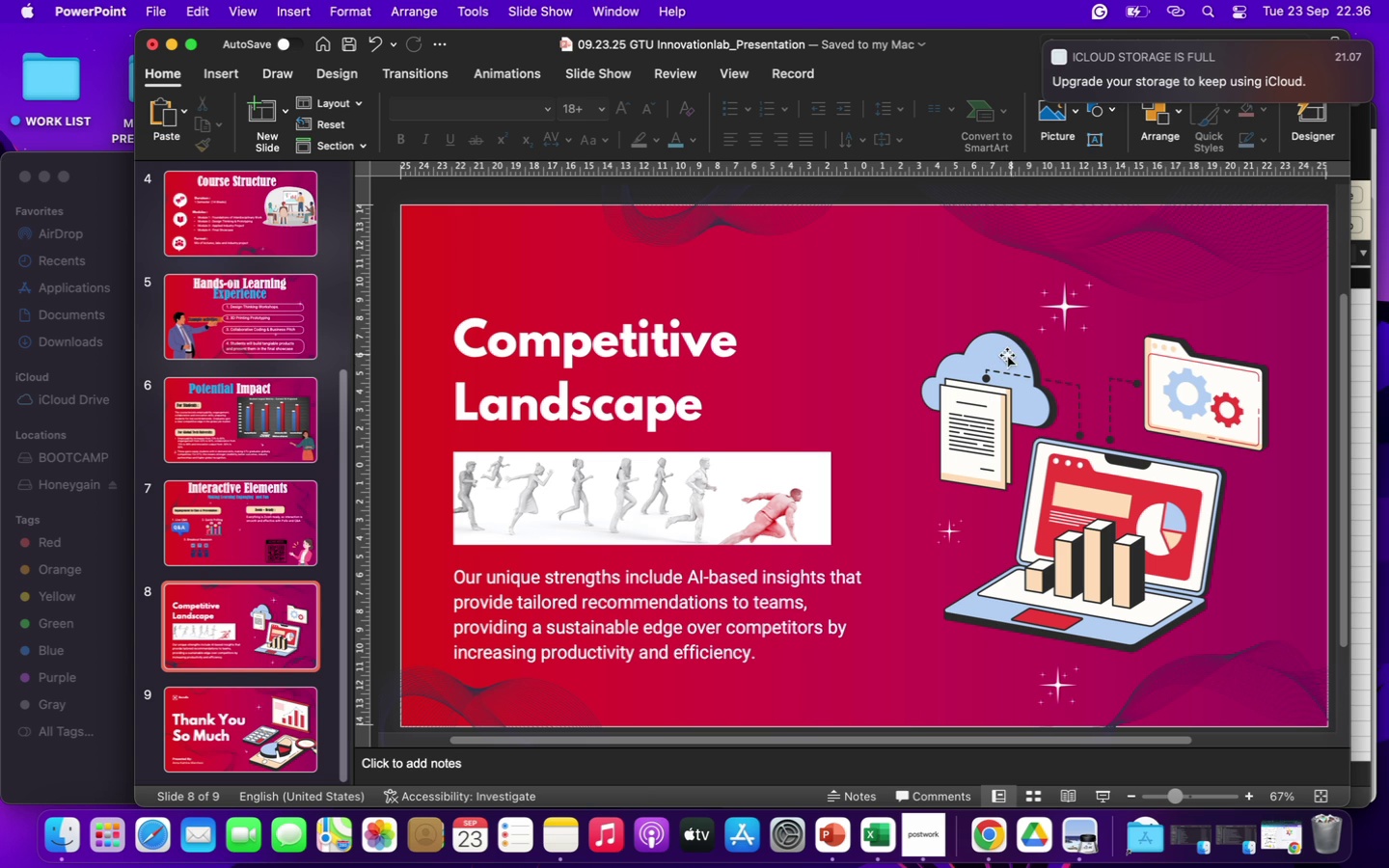 
left_click([1007, 355])
 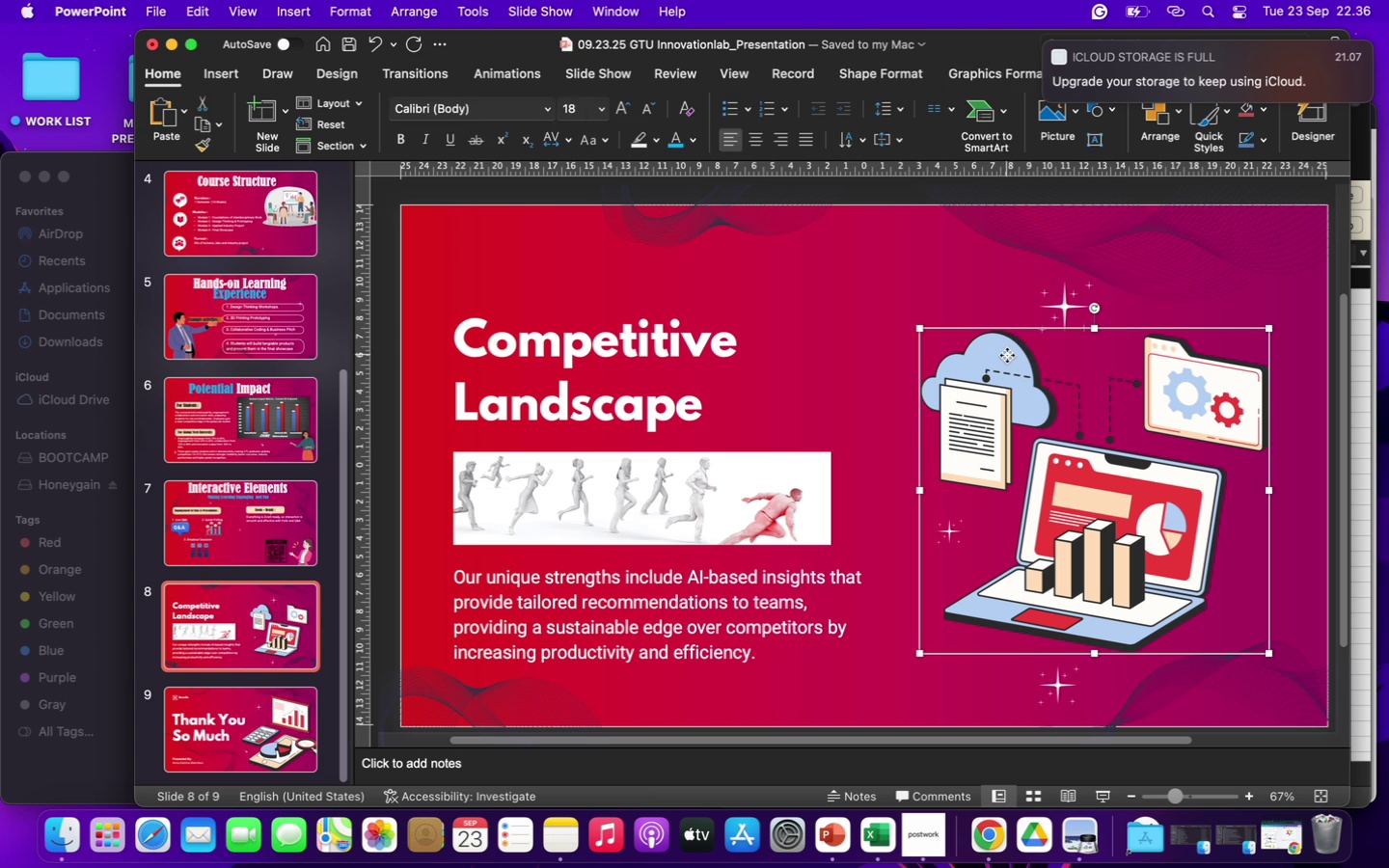 
key(Backspace)
 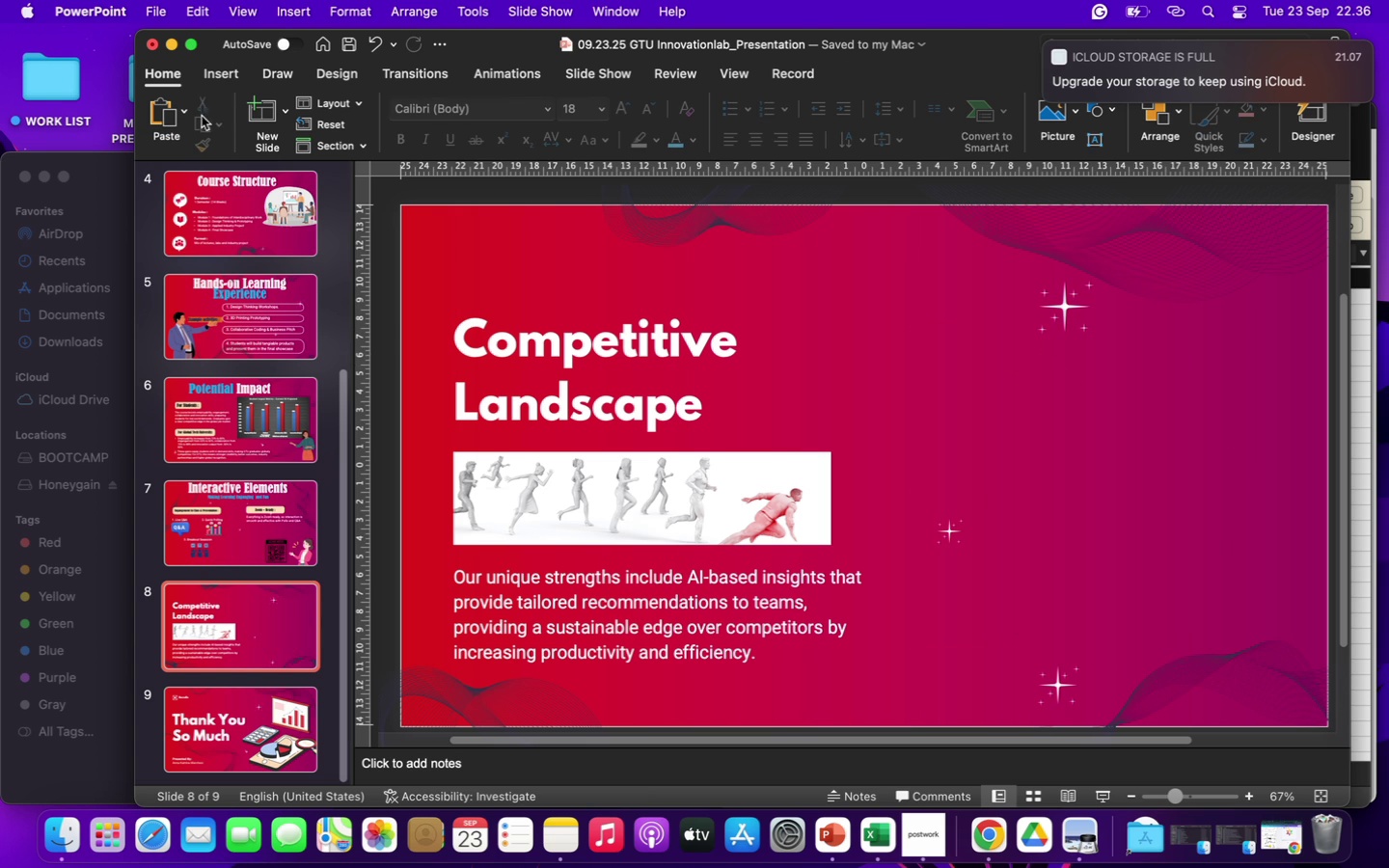 
left_click([101, 179])
 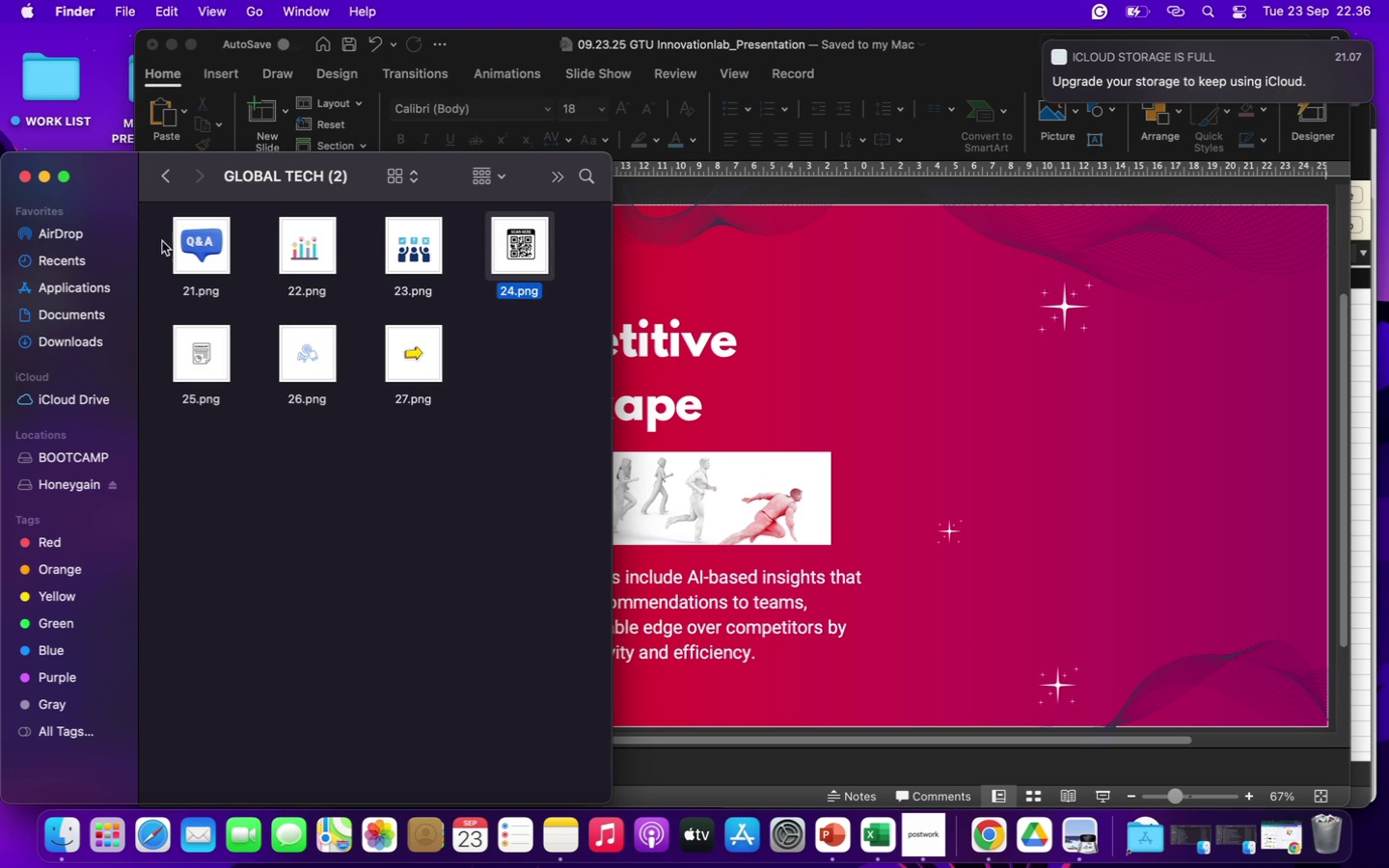 
left_click([169, 175])
 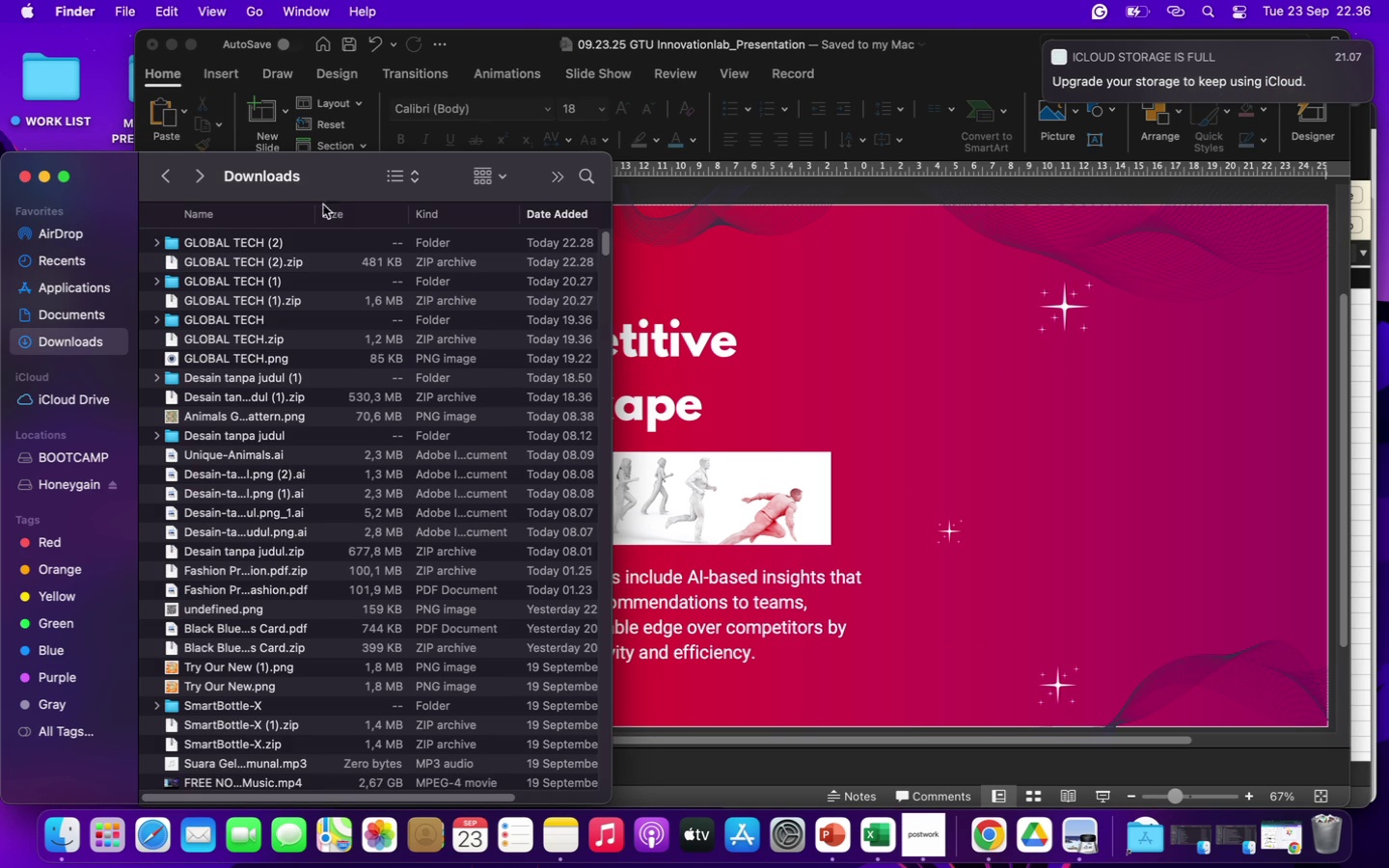 
mouse_move([250, 261])
 